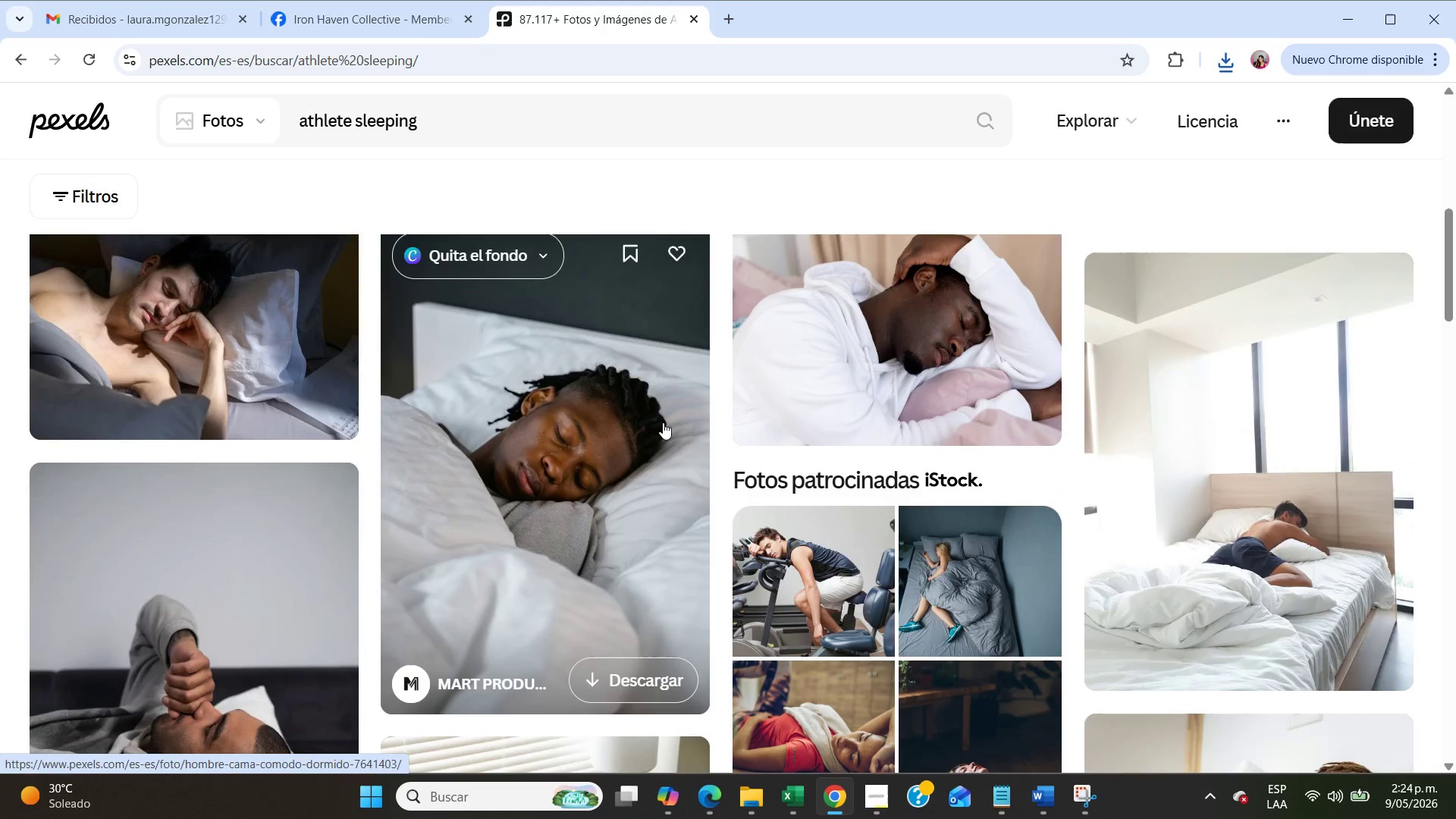 
scroll: coordinate [663, 422], scroll_direction: down, amount: 7.0
 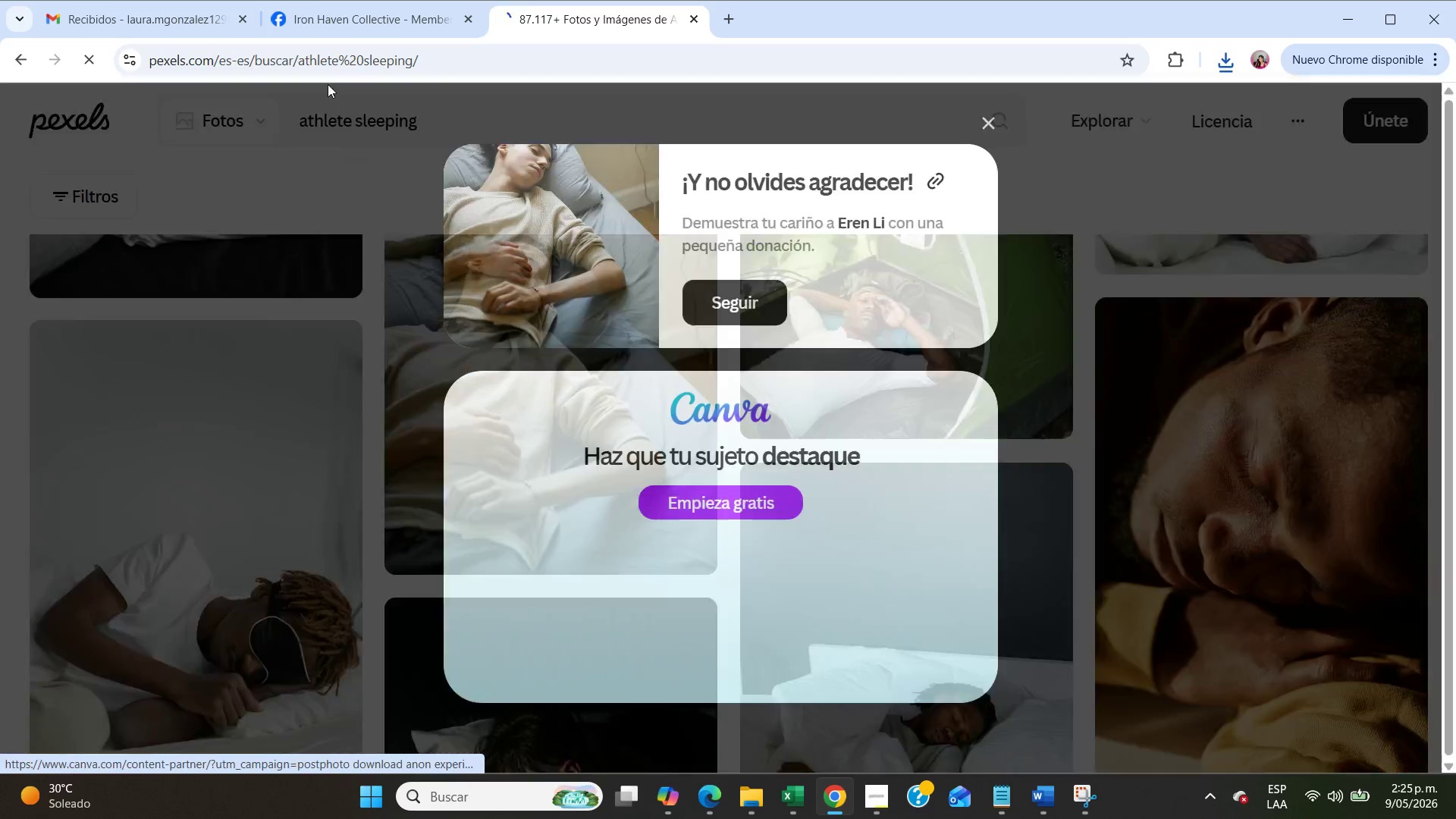 
left_click([343, 8])
 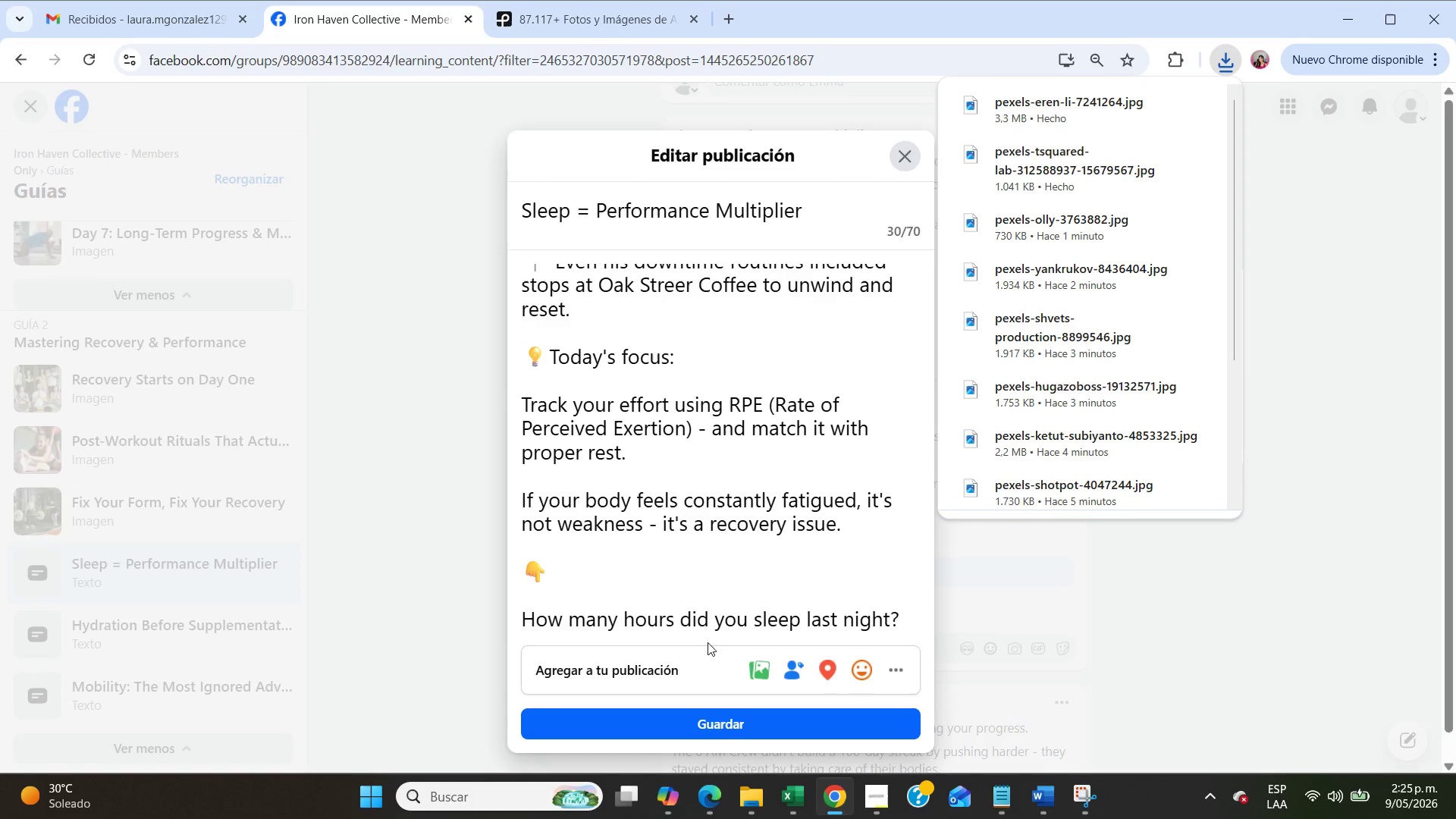 
left_click([760, 663])
 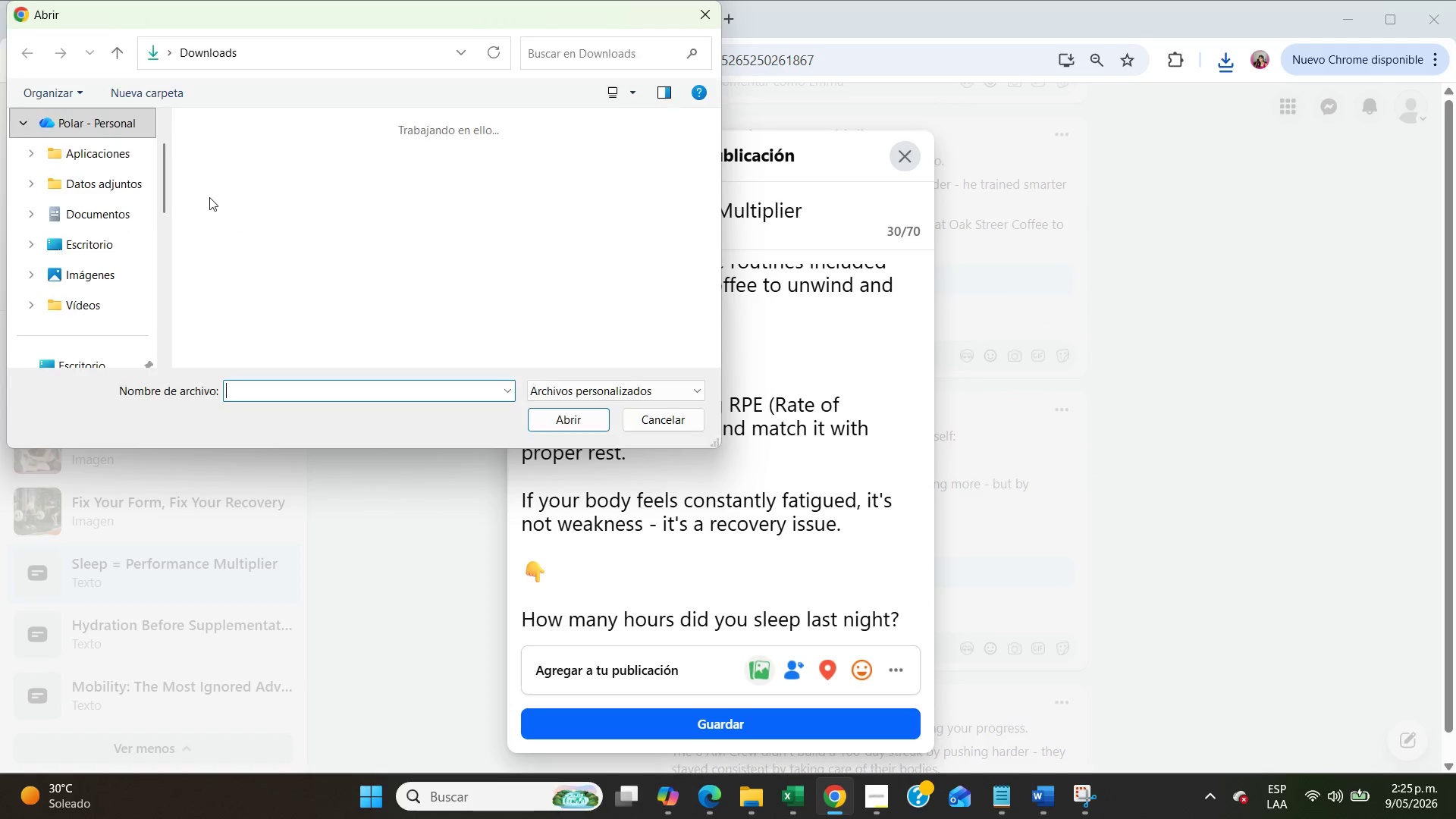 
left_click([206, 195])
 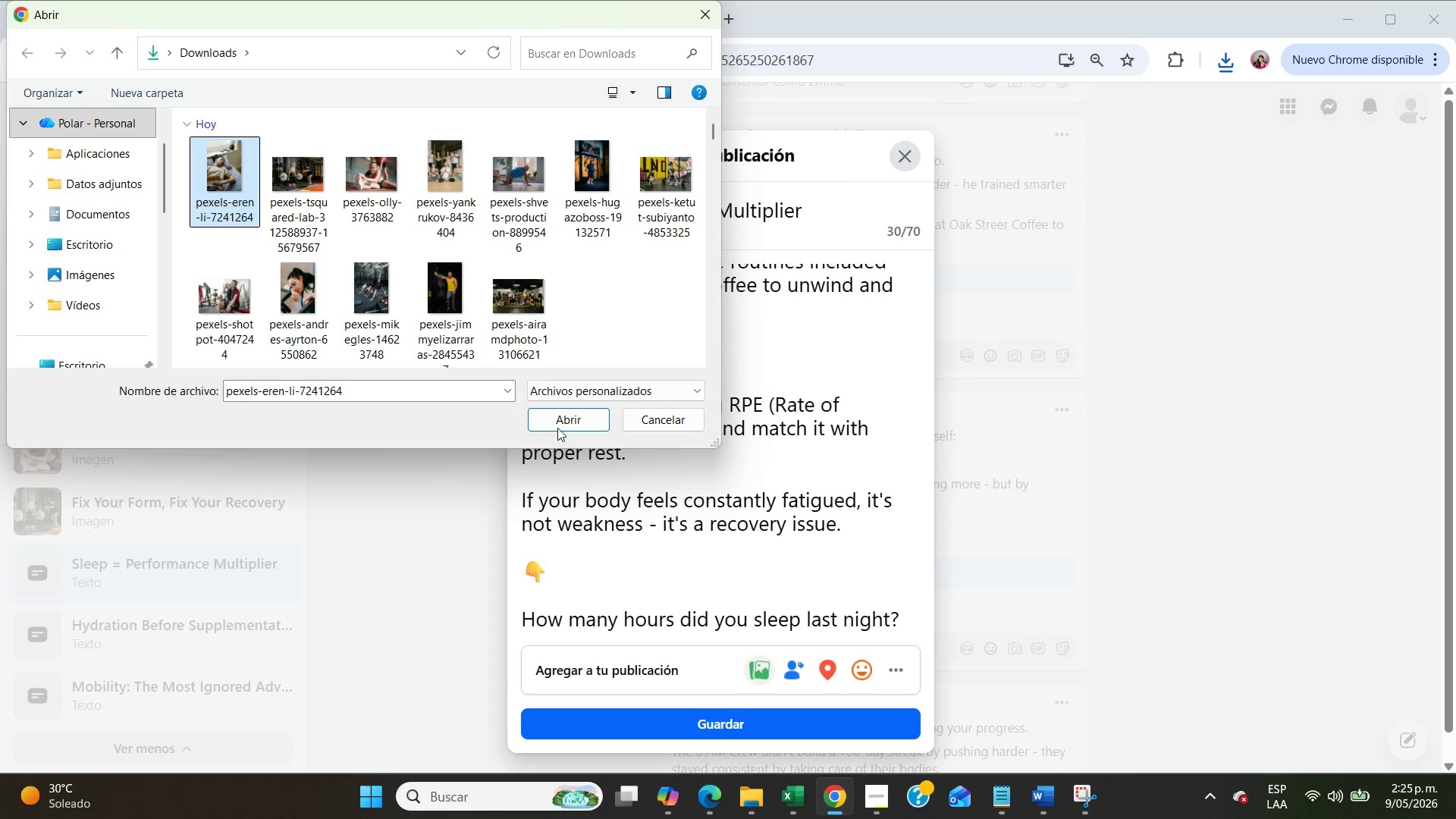 
left_click([557, 427])
 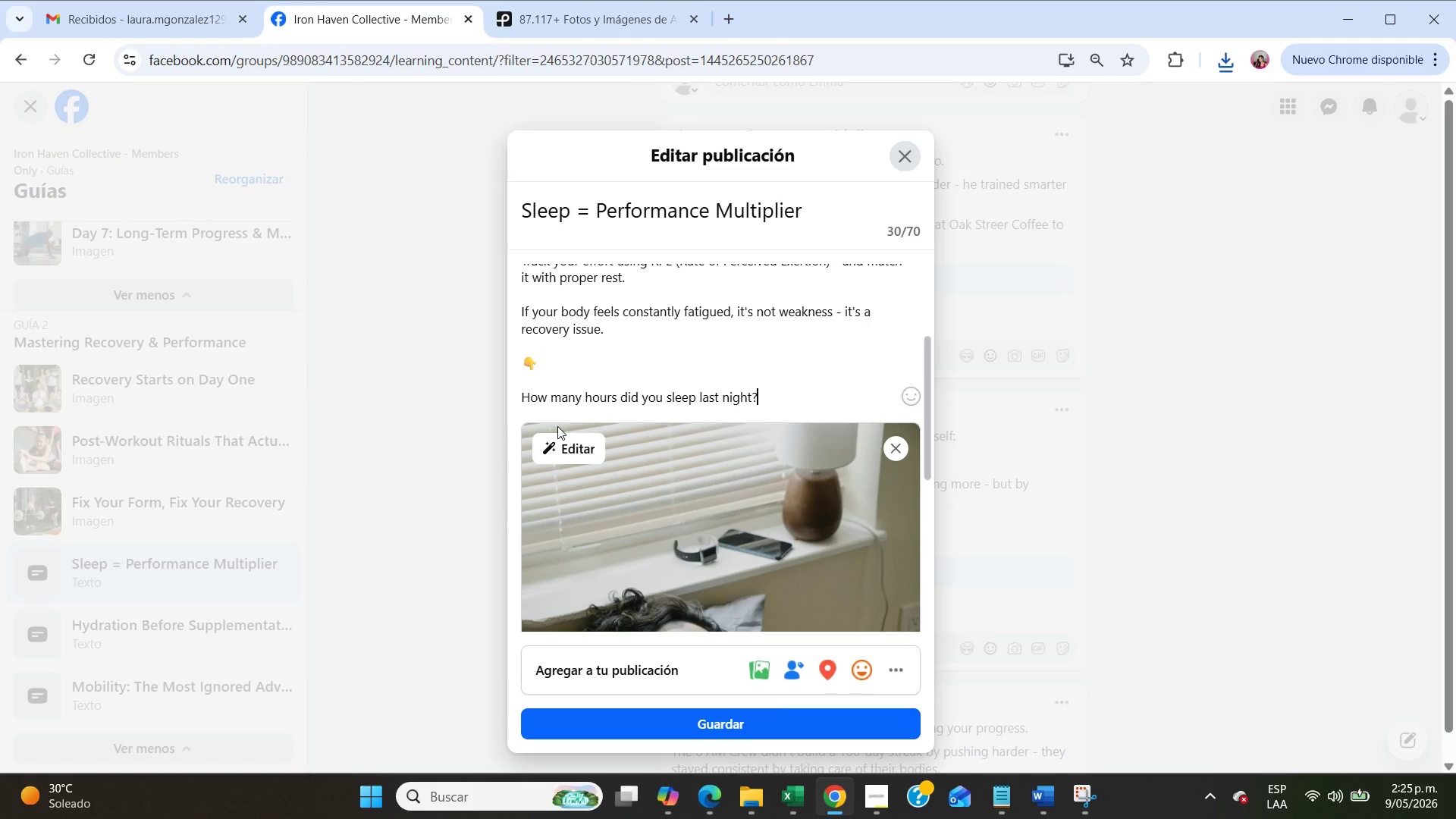 
left_click([677, 720])
 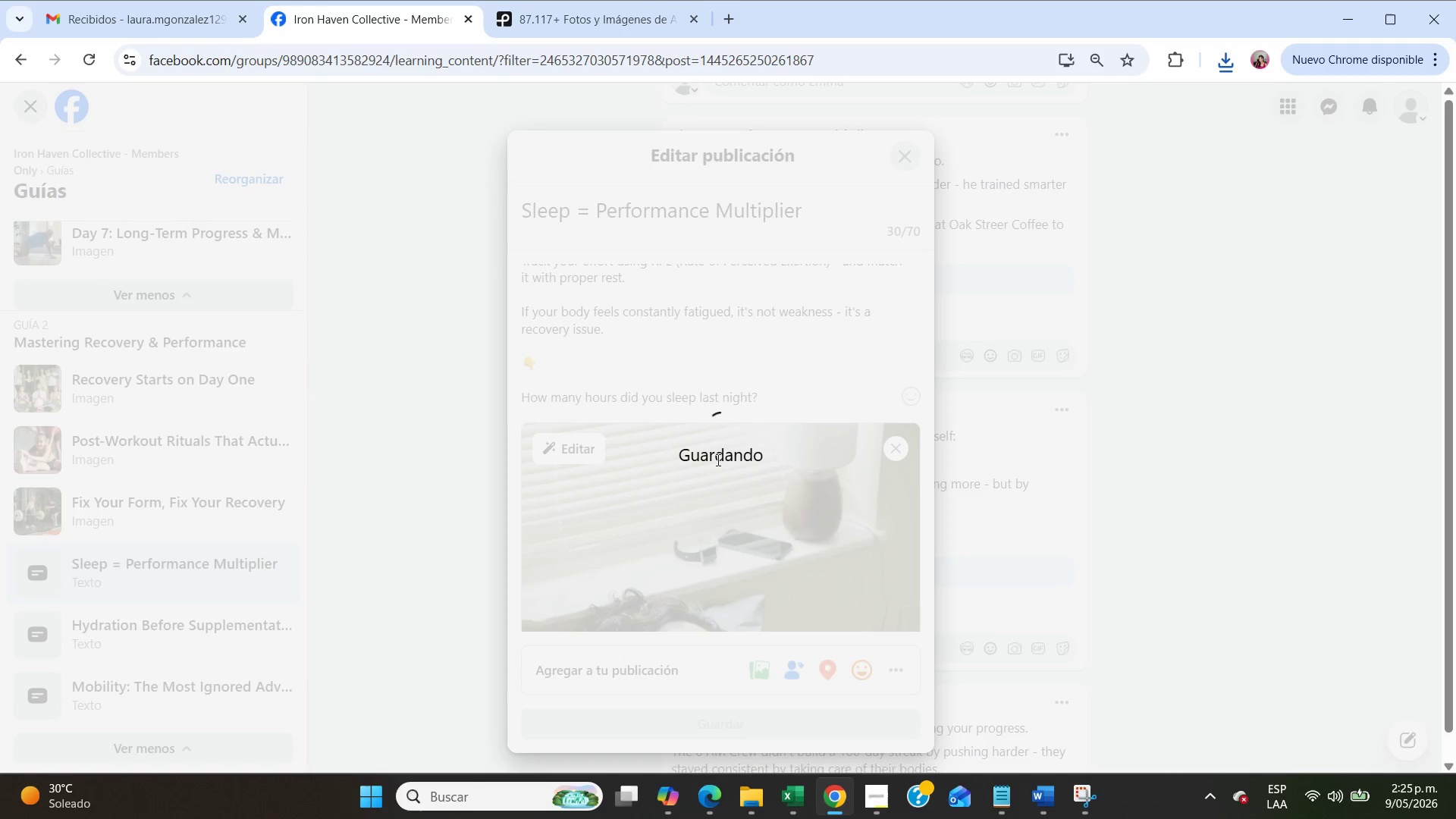 
wait(11.77)
 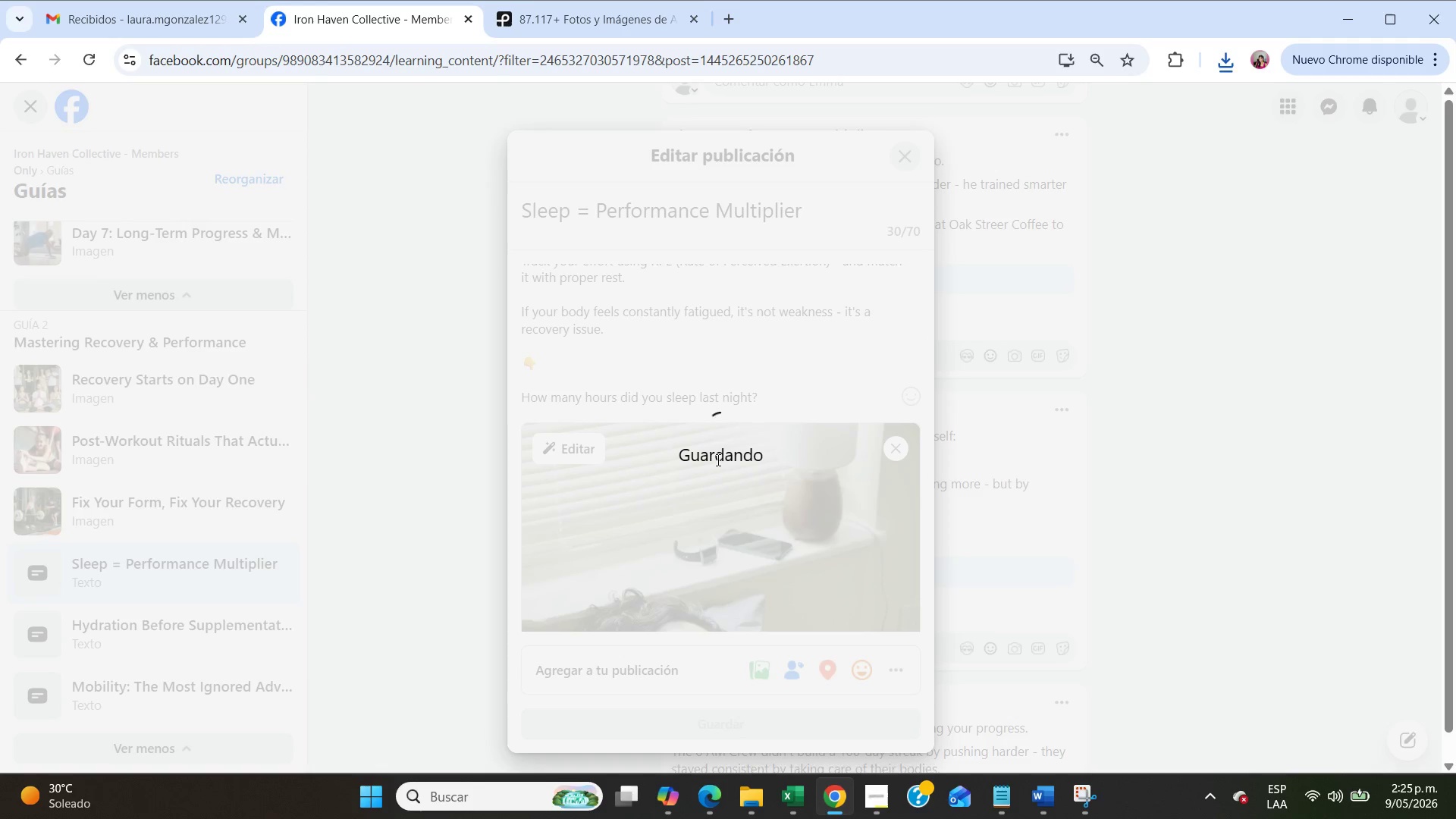 
left_click([49, 633])
 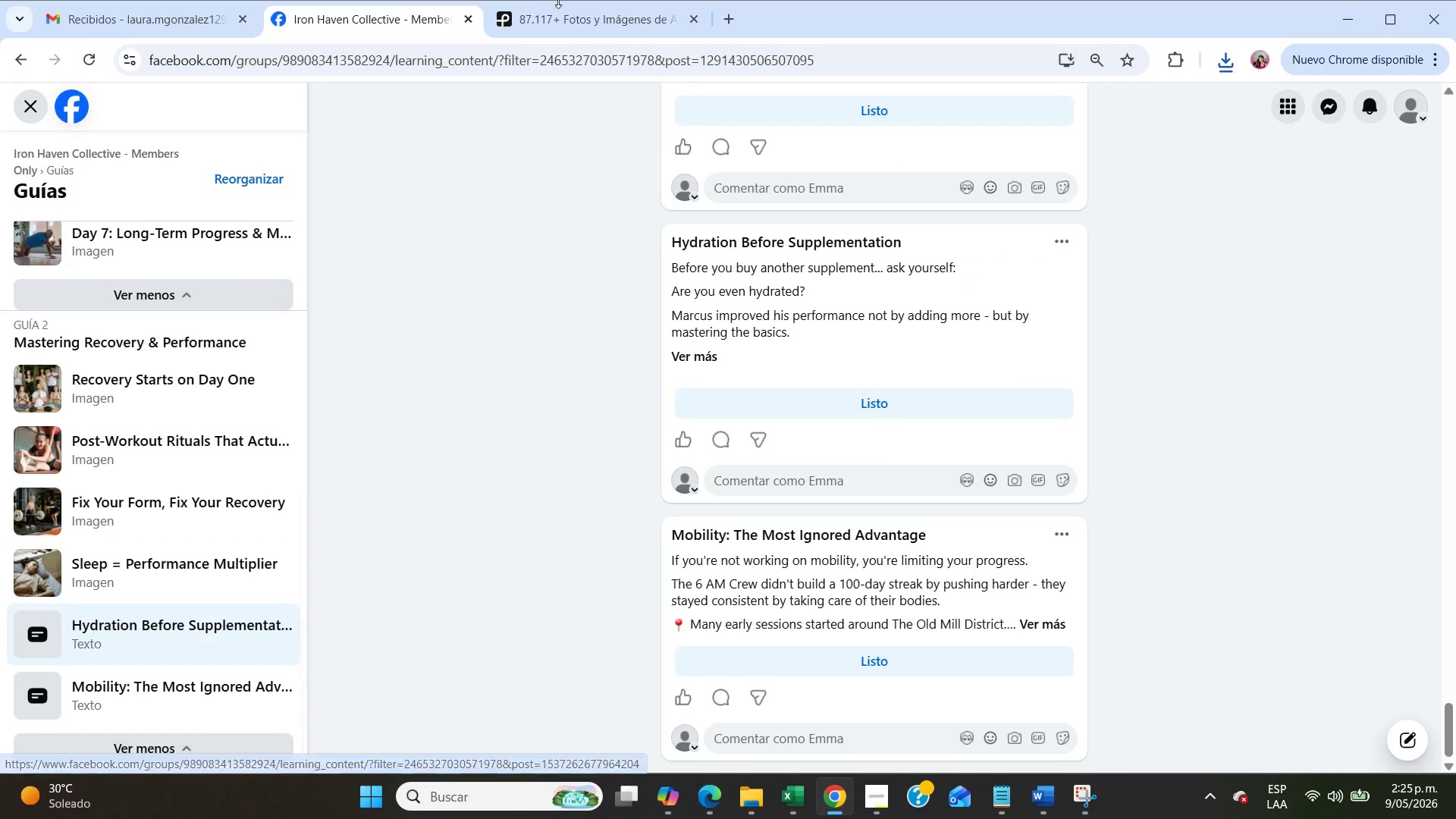 
left_click([576, 11])
 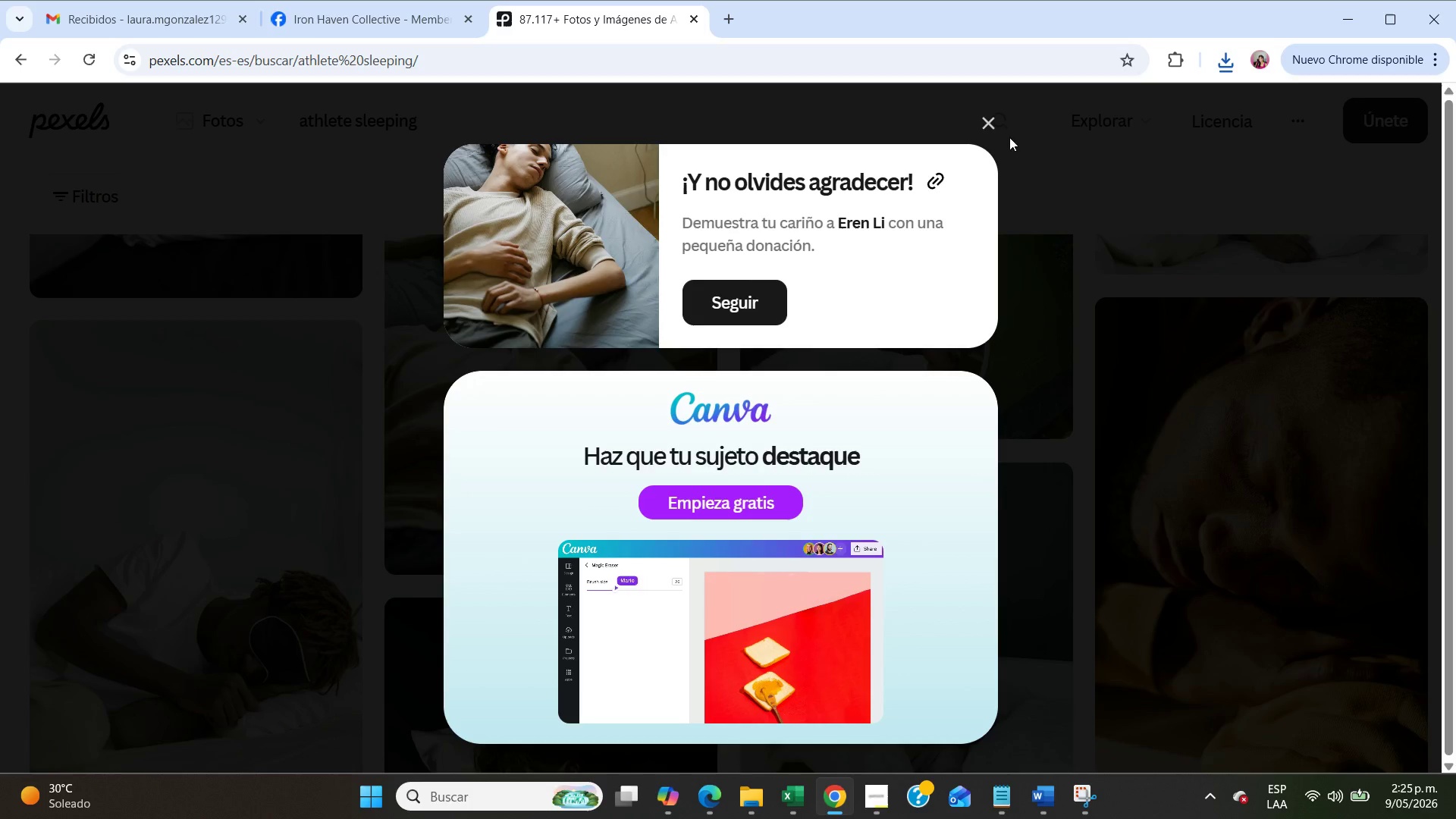 
left_click([992, 121])
 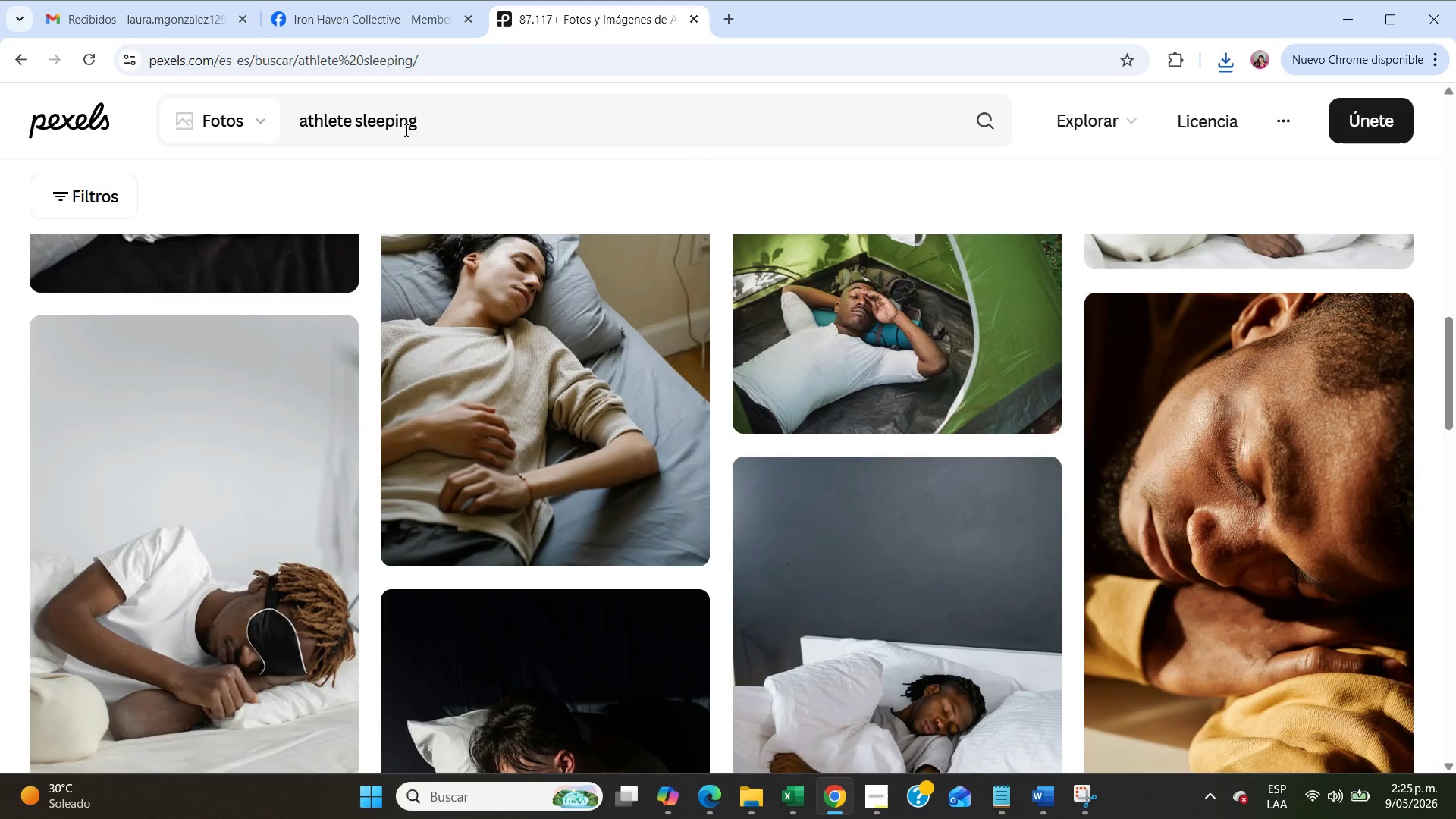 
double_click([405, 127])
 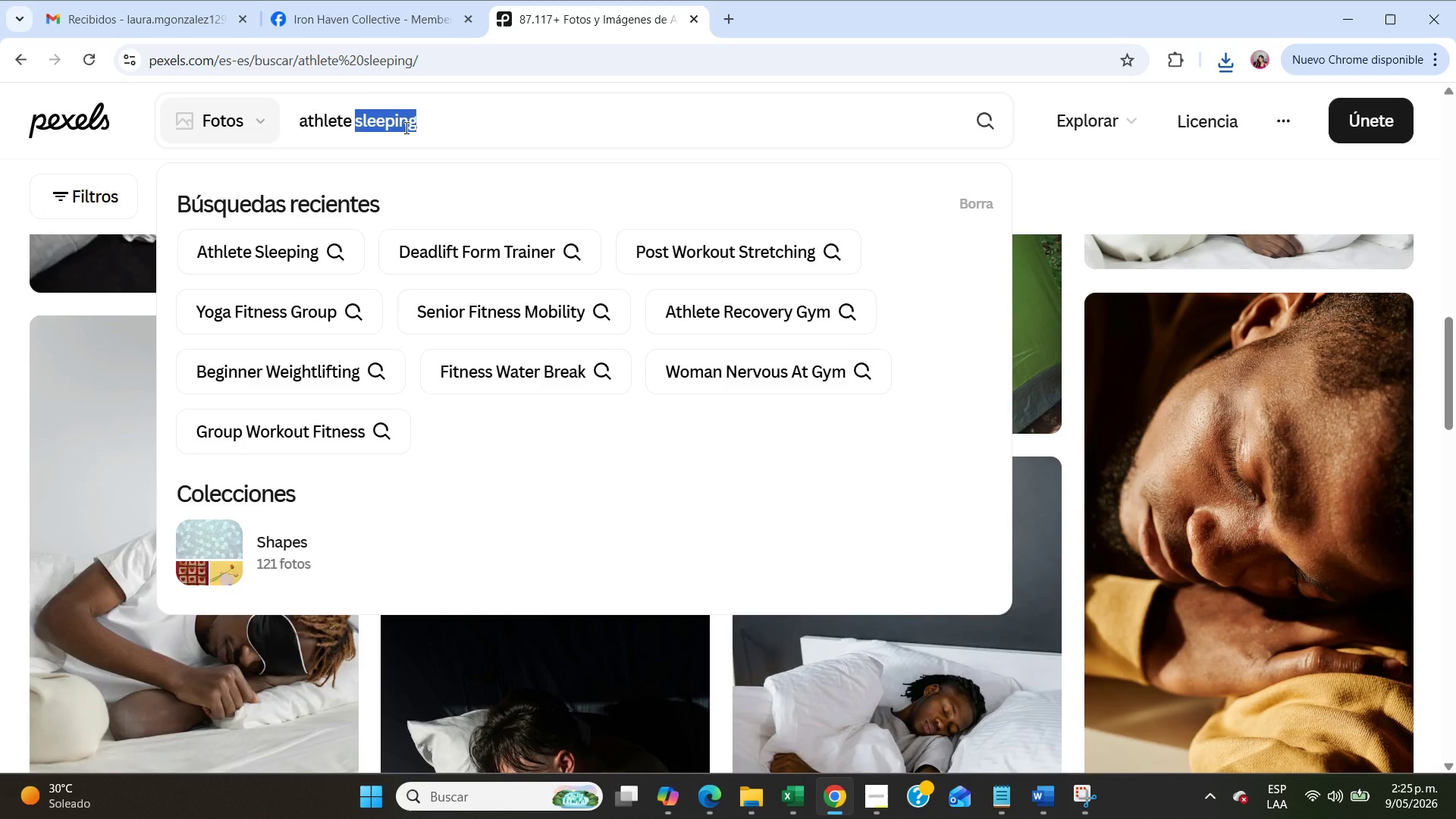 
triple_click([405, 127])
 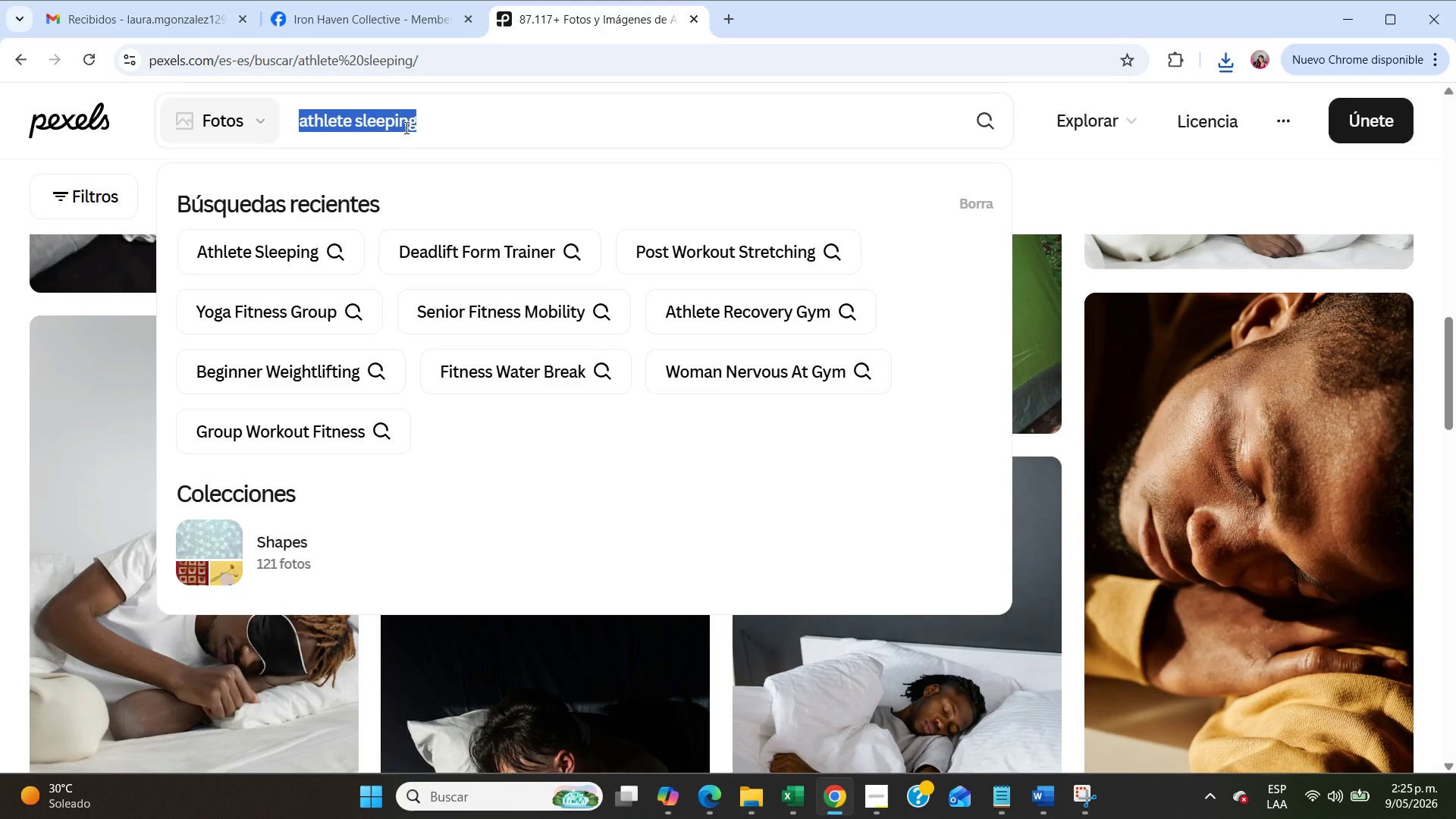 
wait(5.27)
 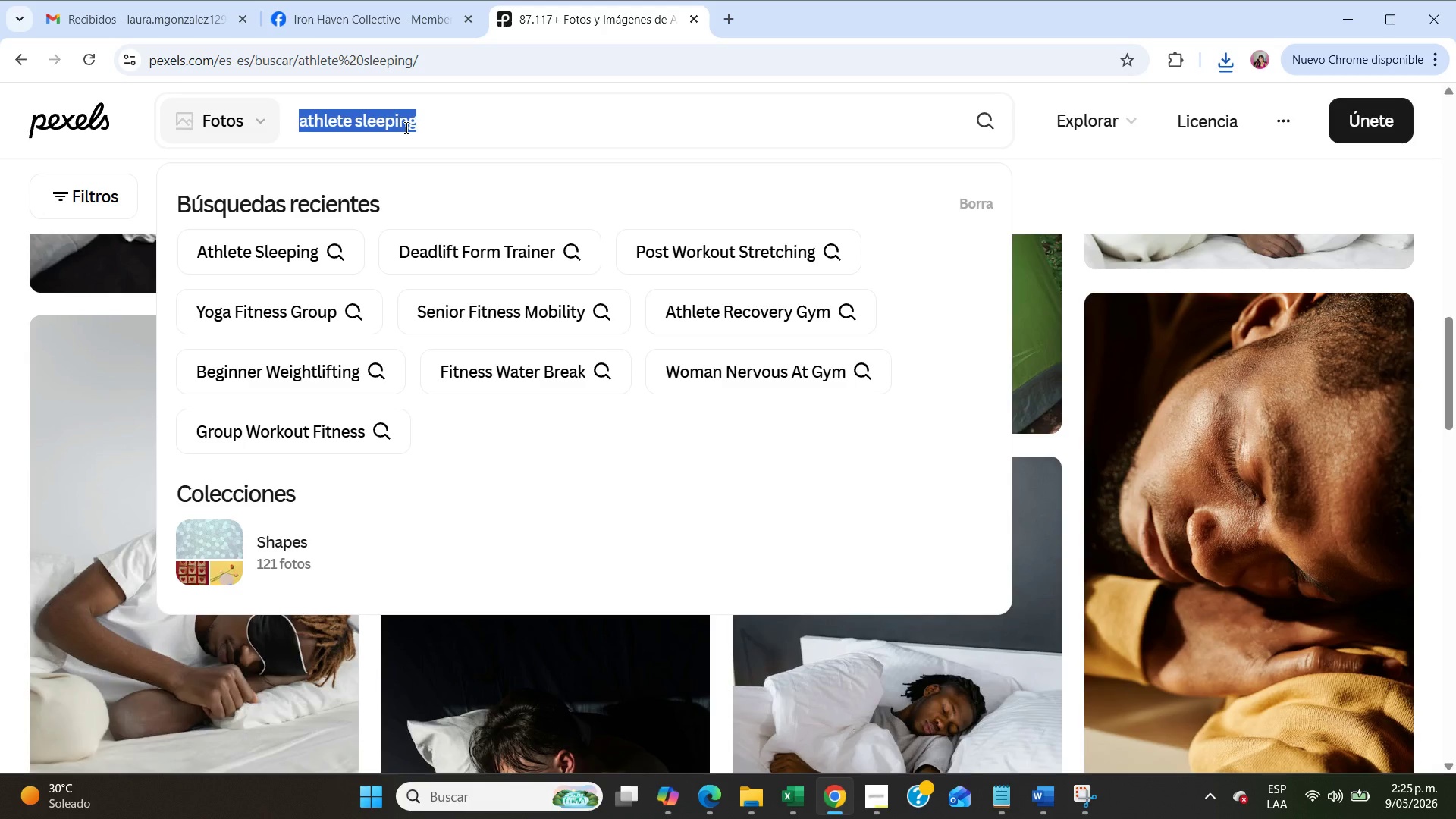 
type(fitness hyf)
key(Backspace)
type(dration)
 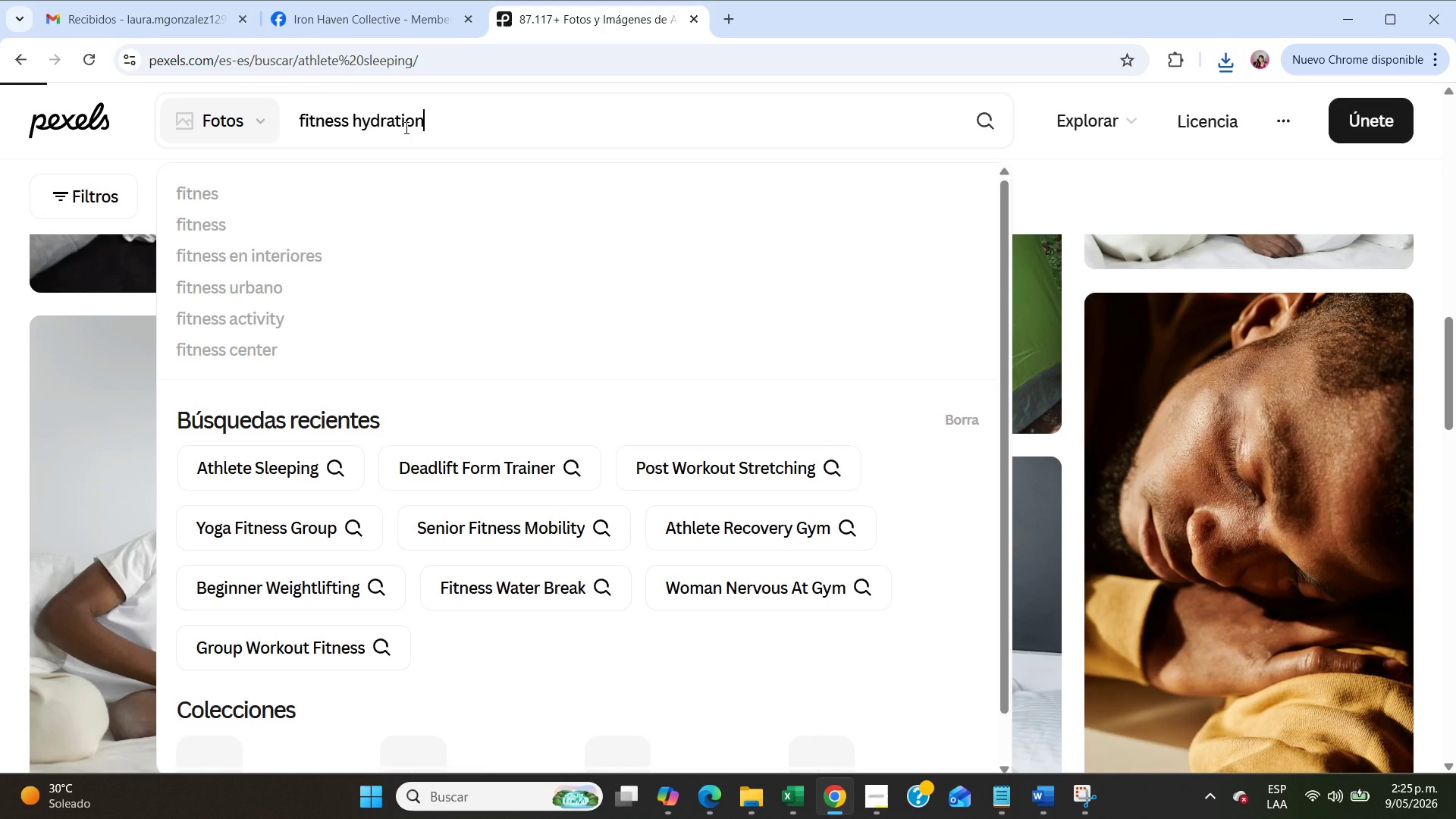 
key(Enter)
 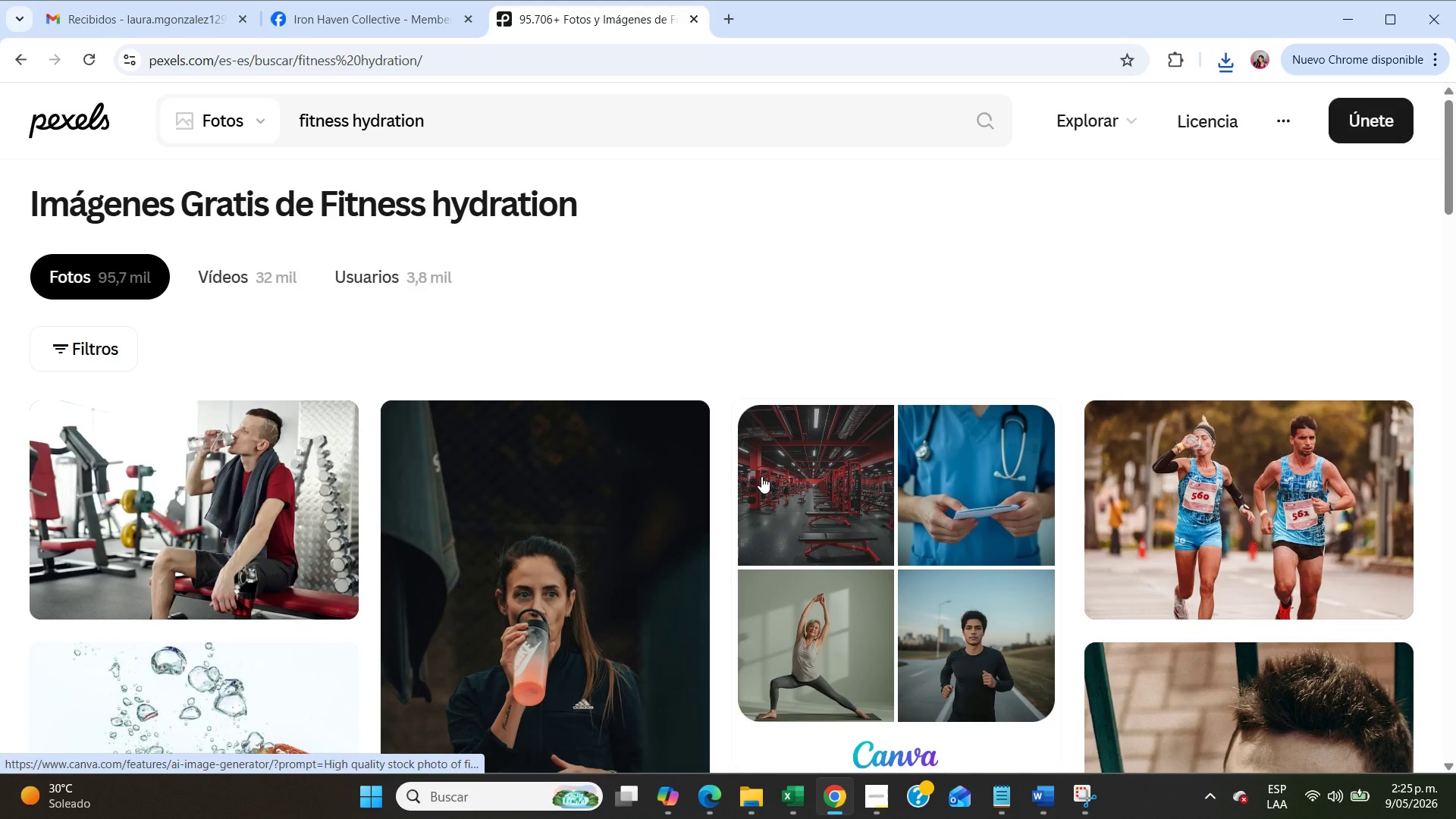 
scroll: coordinate [761, 476], scroll_direction: down, amount: 2.0
 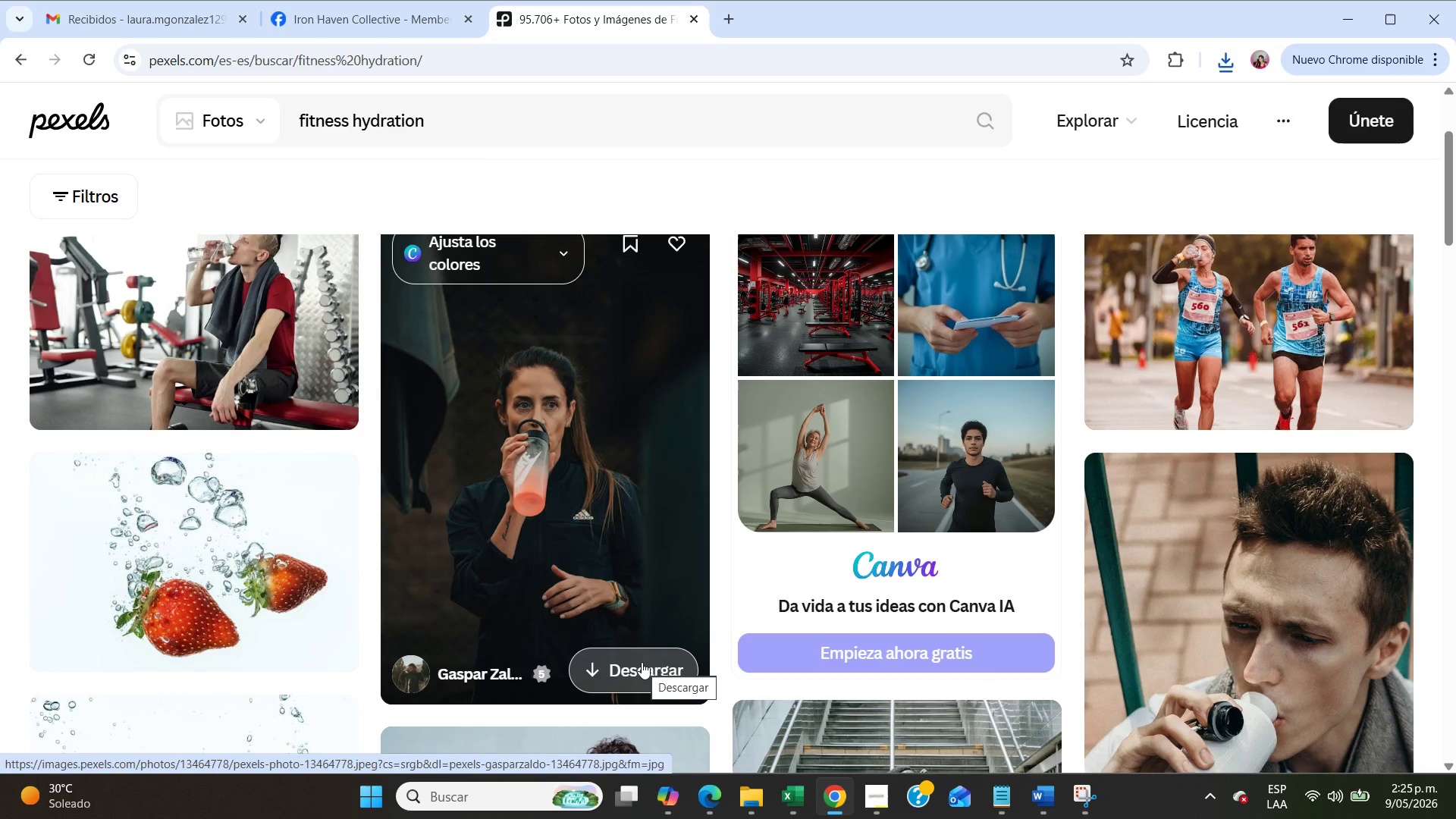 
left_click([642, 662])
 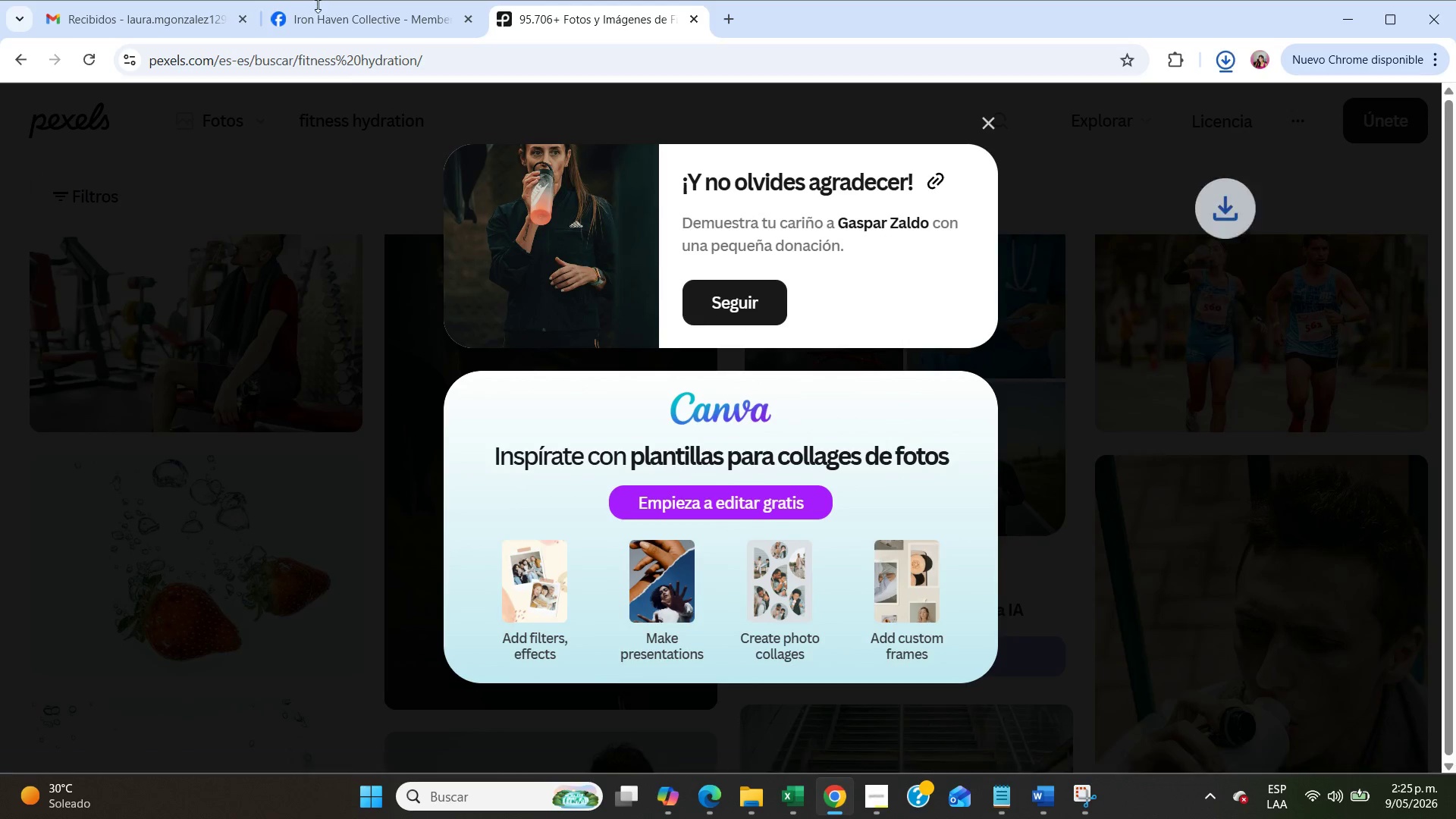 
left_click([323, 12])
 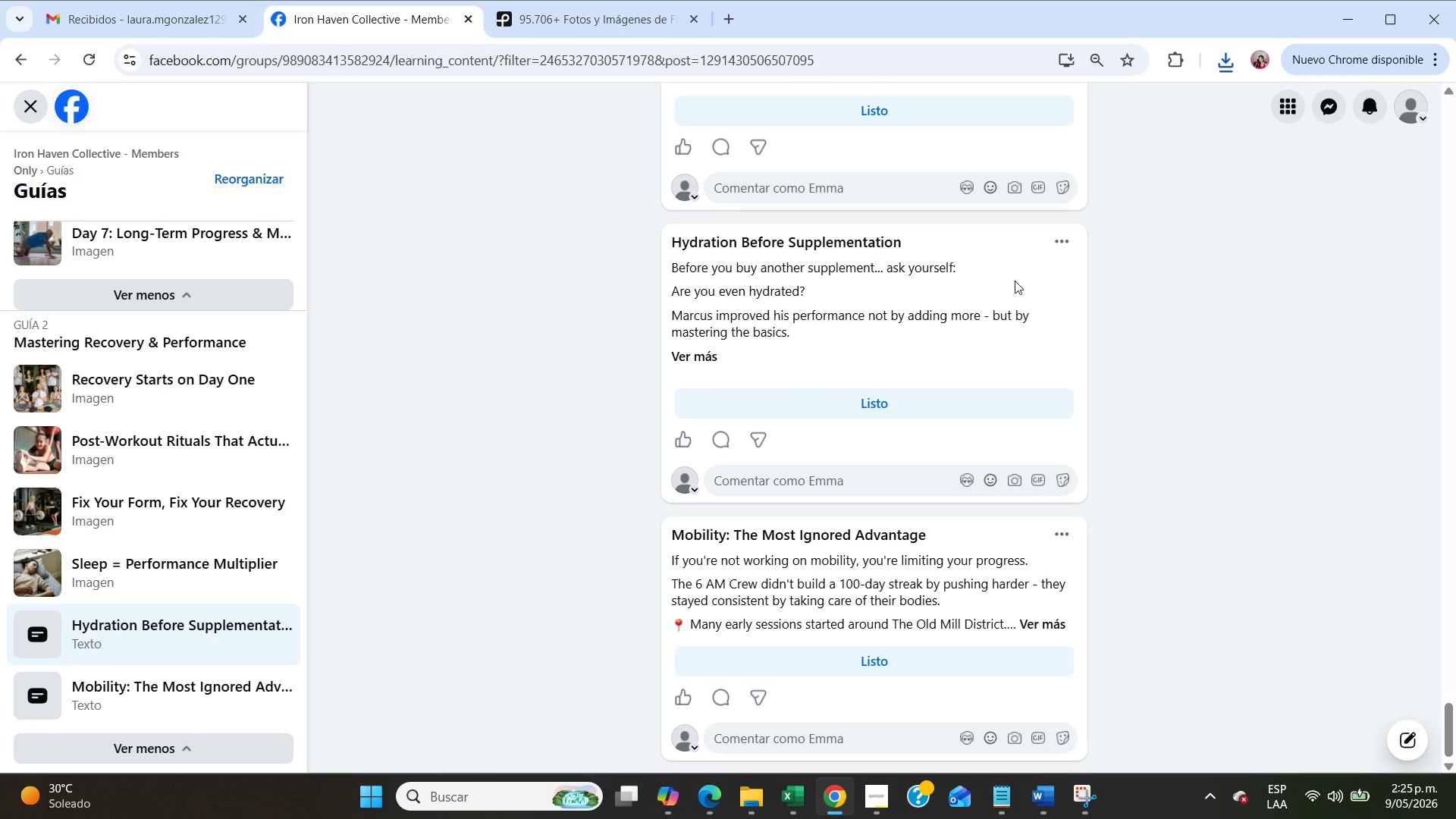 
left_click([1051, 235])
 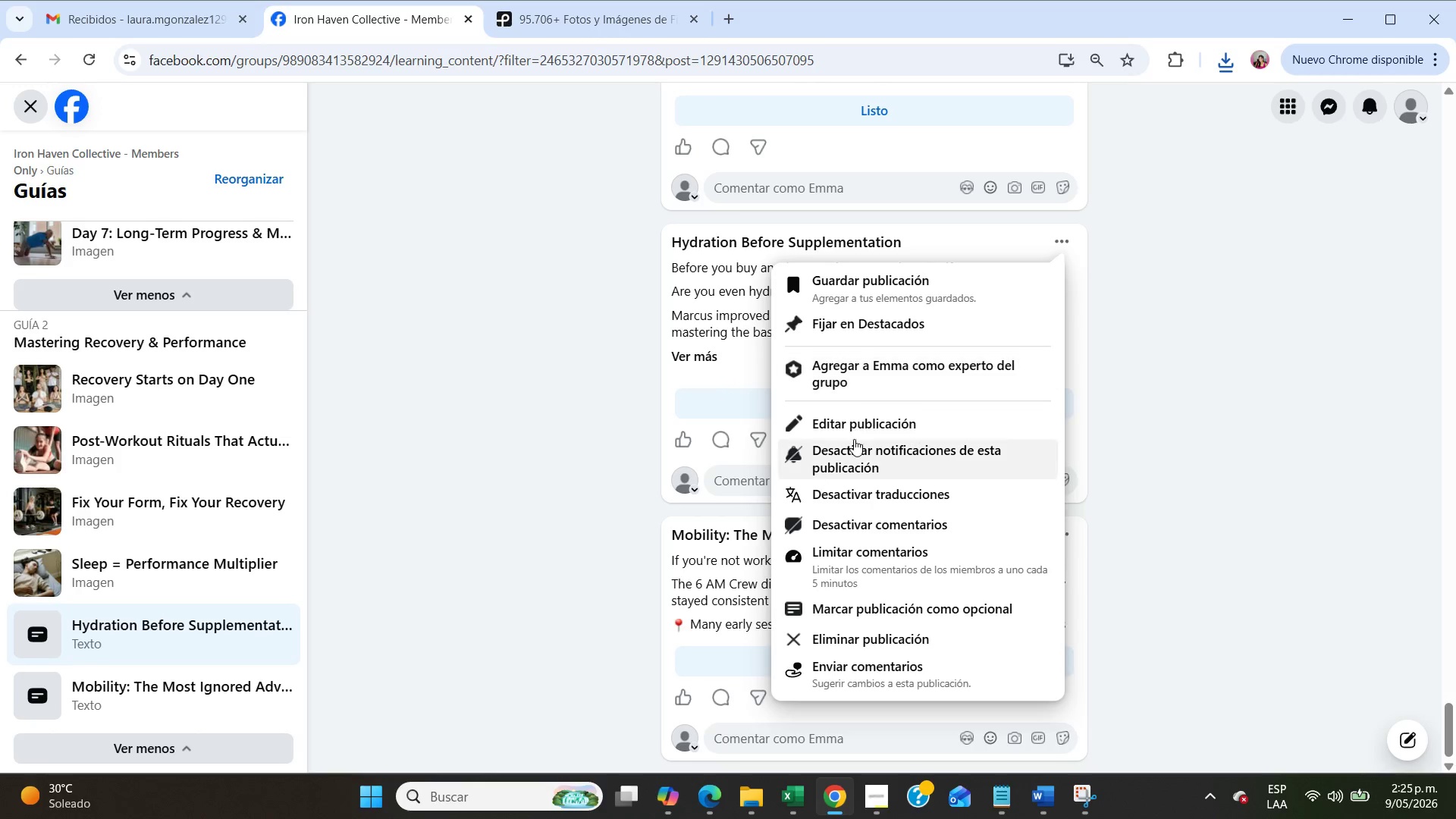 
left_click([861, 419])
 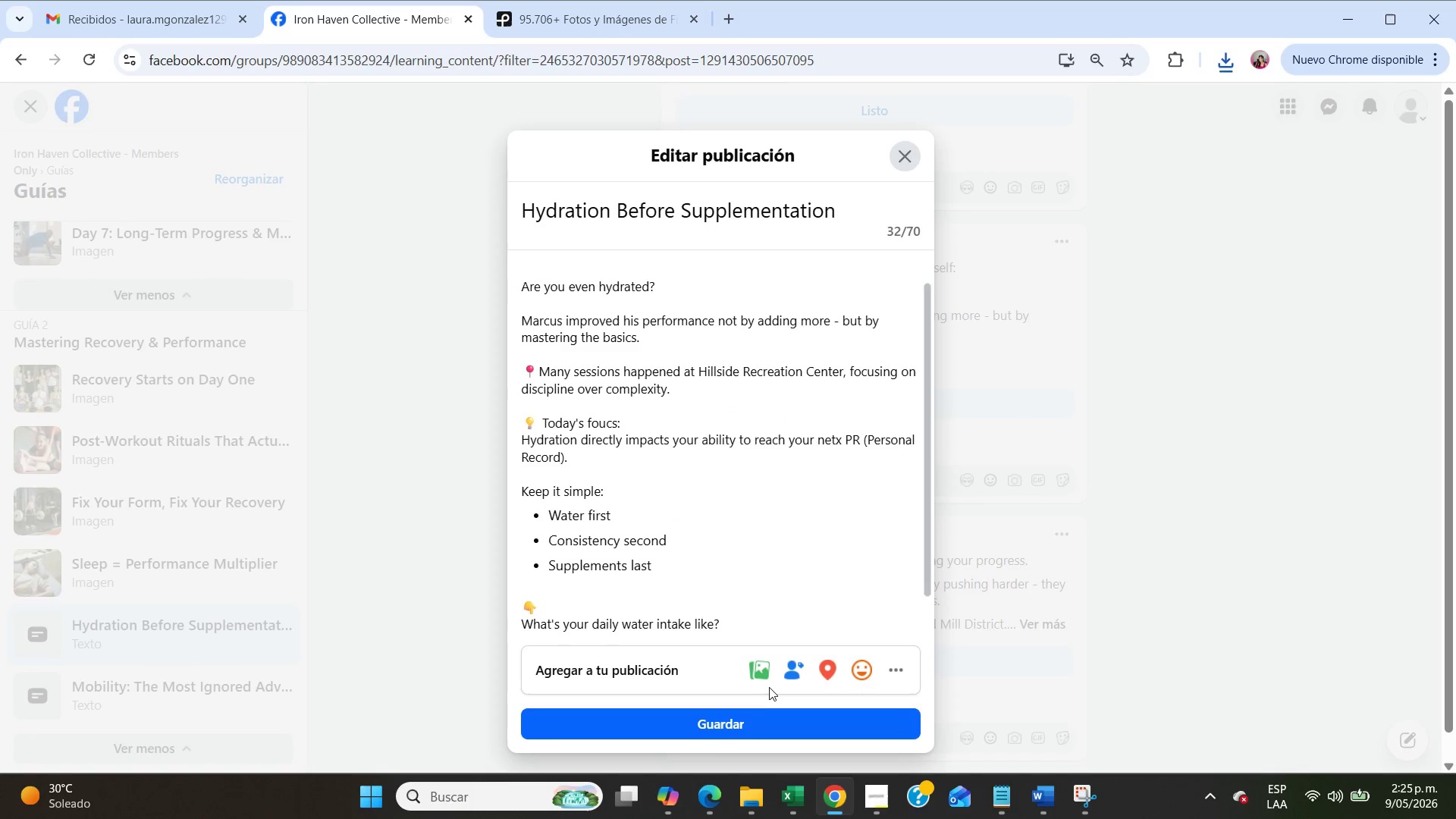 
left_click([762, 669])
 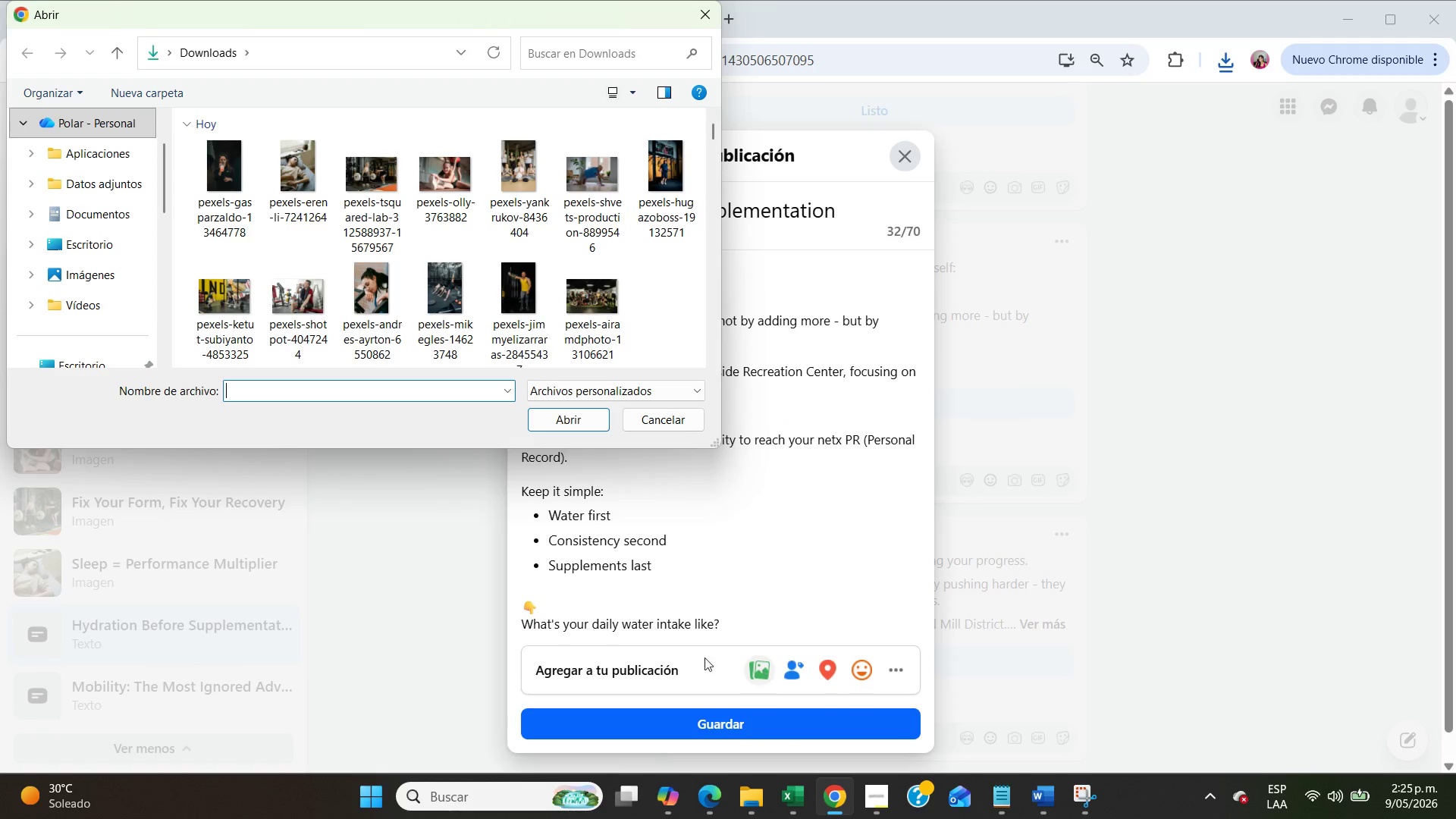 
left_click([241, 215])
 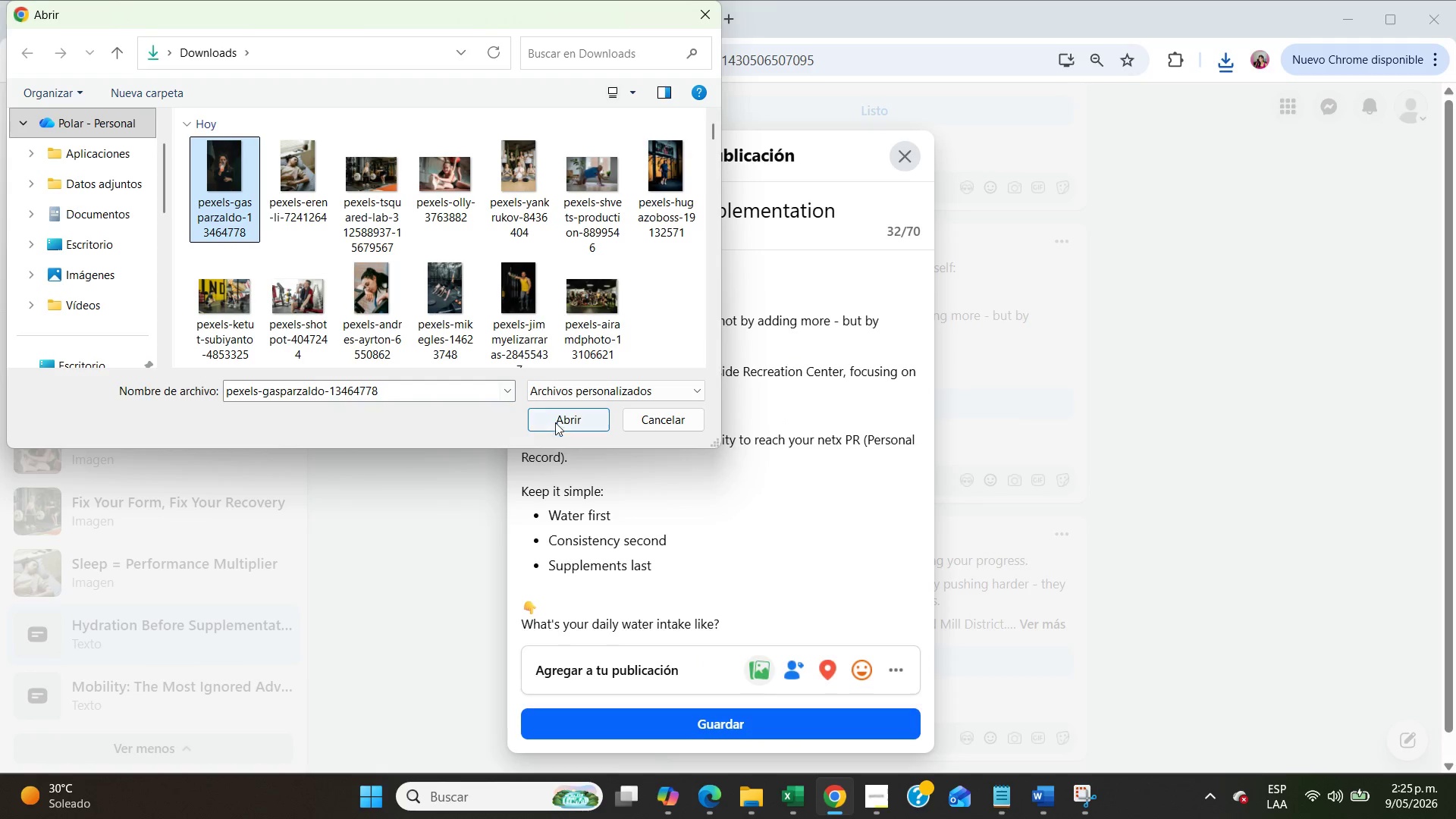 
left_click([561, 425])
 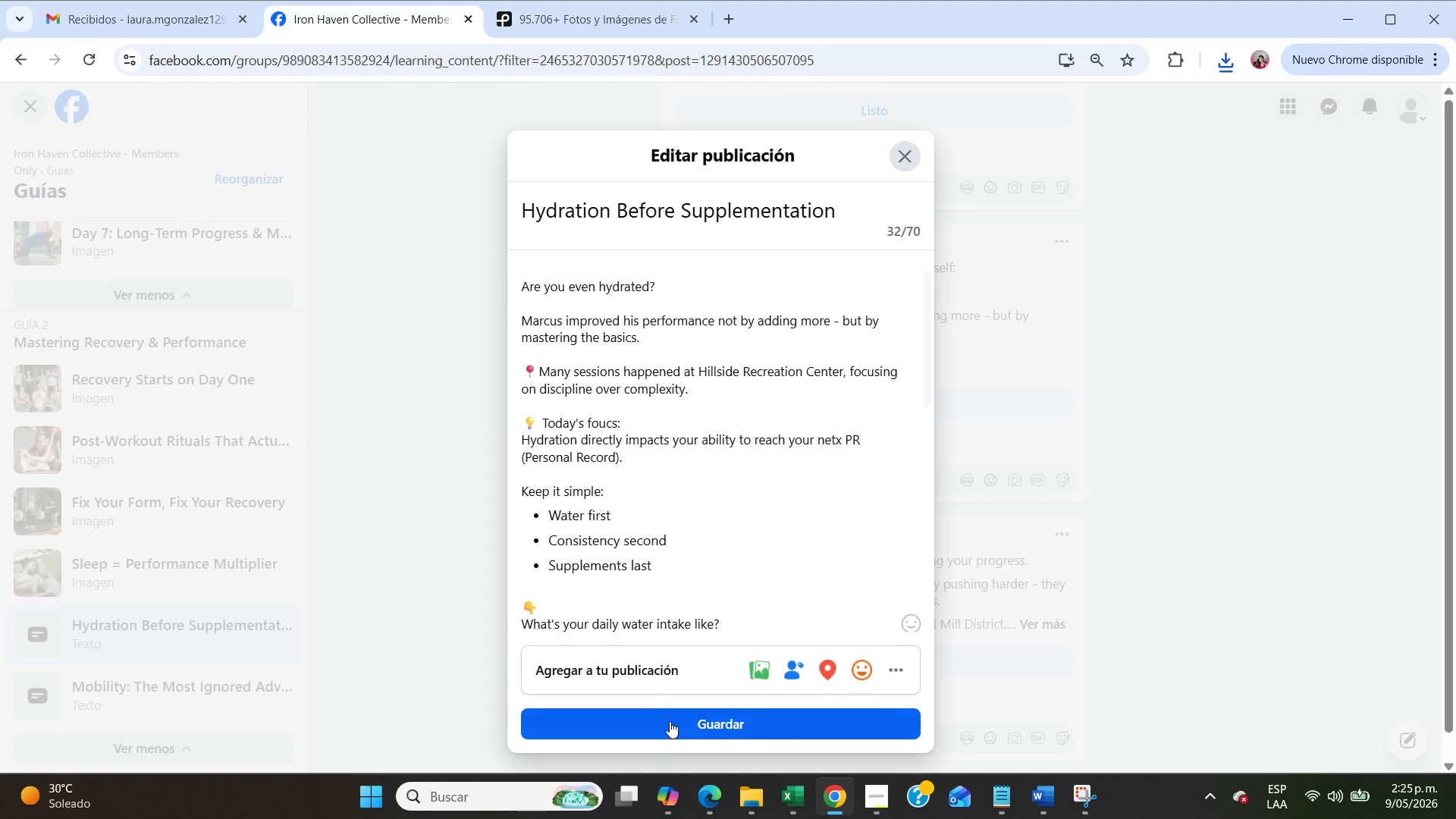 
scroll: coordinate [710, 422], scroll_direction: down, amount: 9.0
 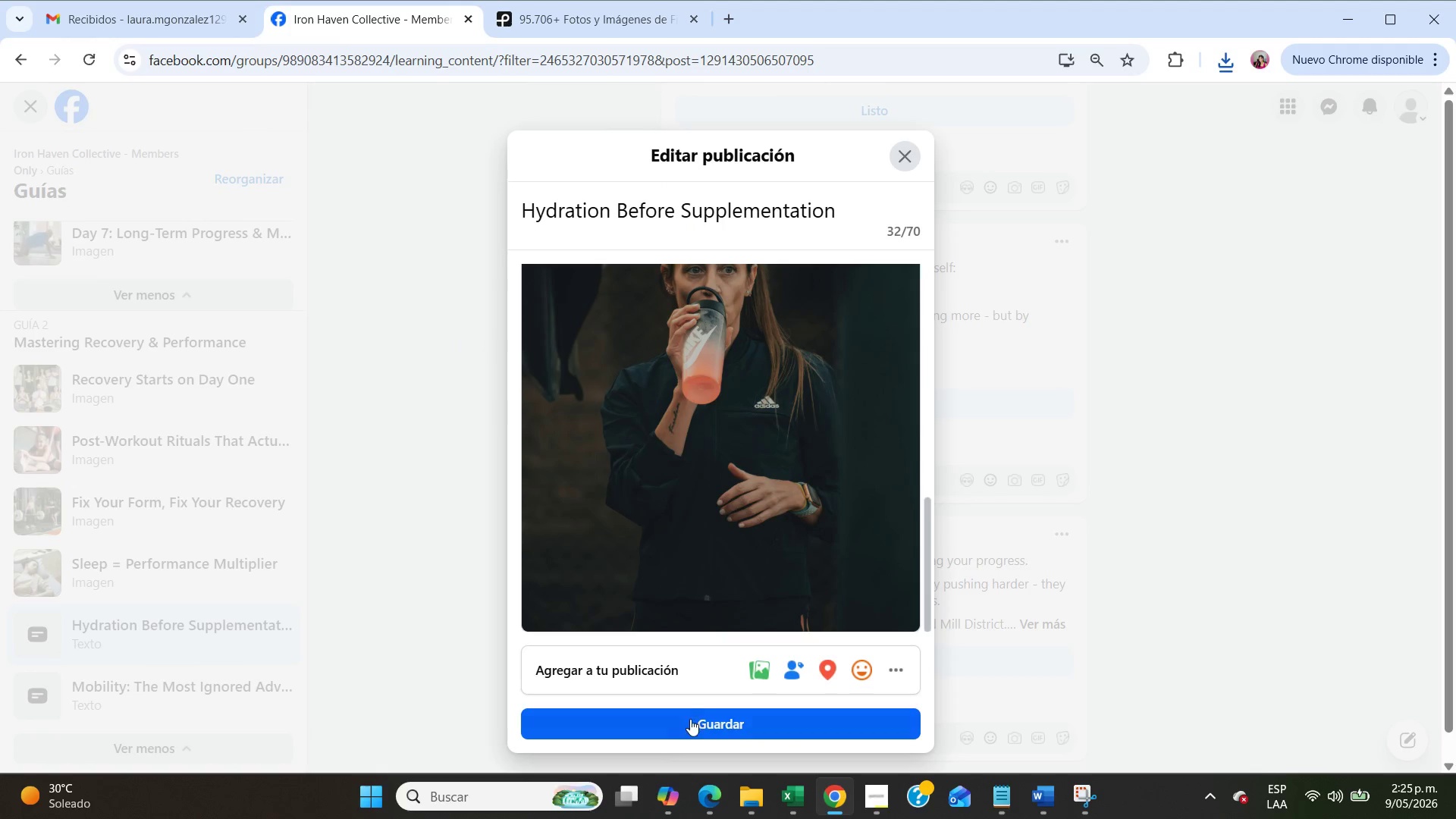 
left_click([690, 714])
 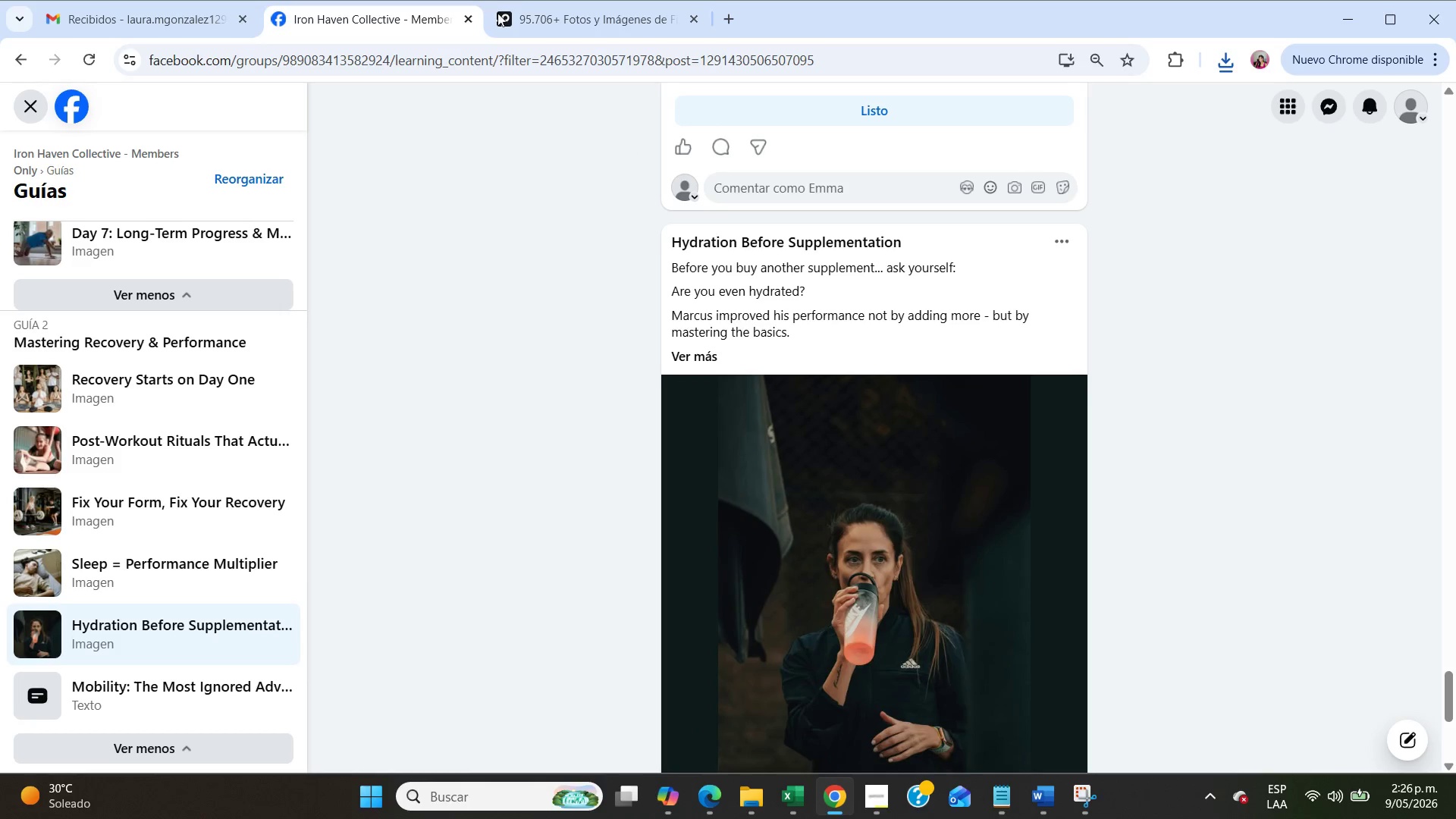 
left_click([158, 699])
 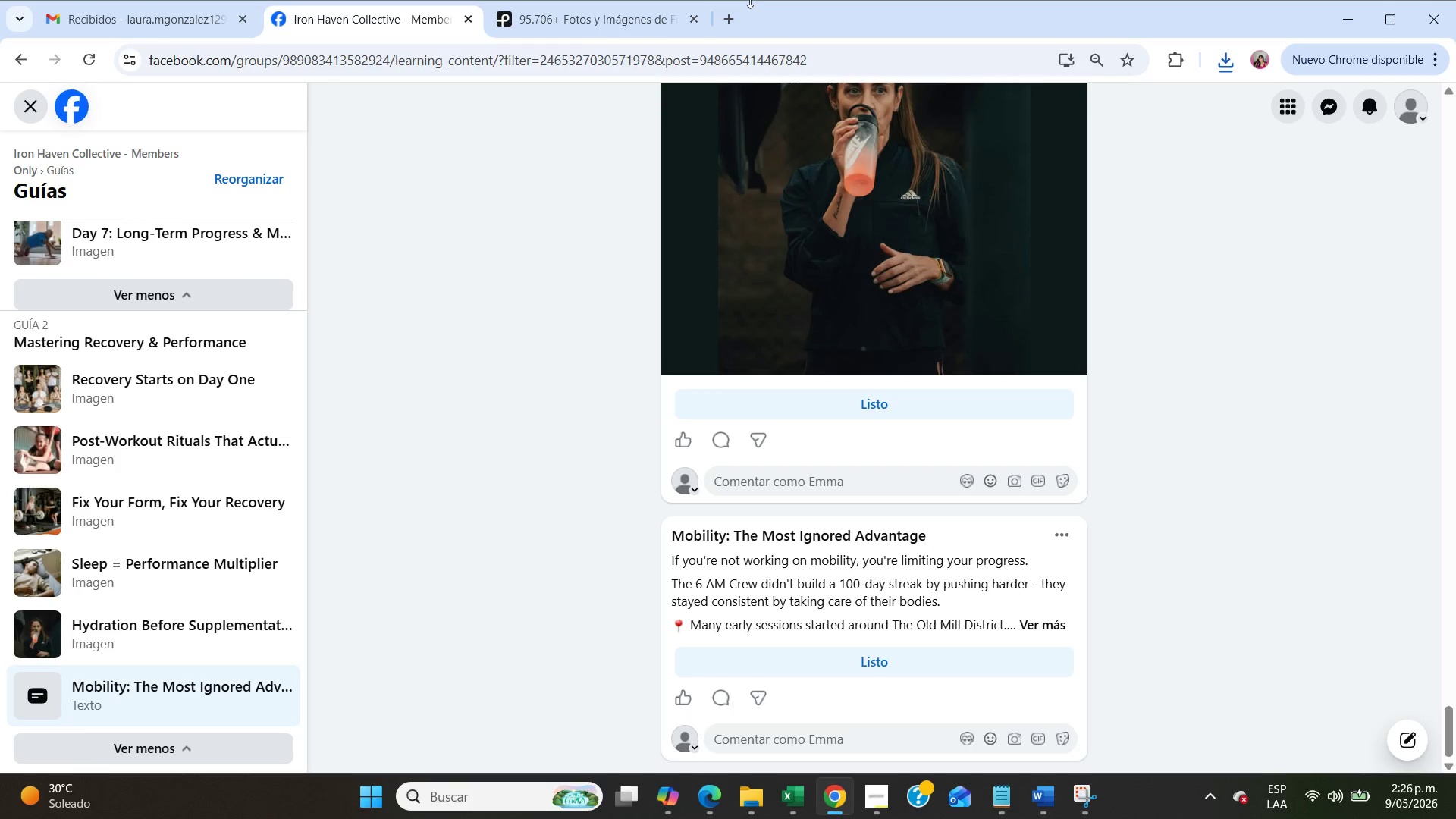 
left_click([631, 16])
 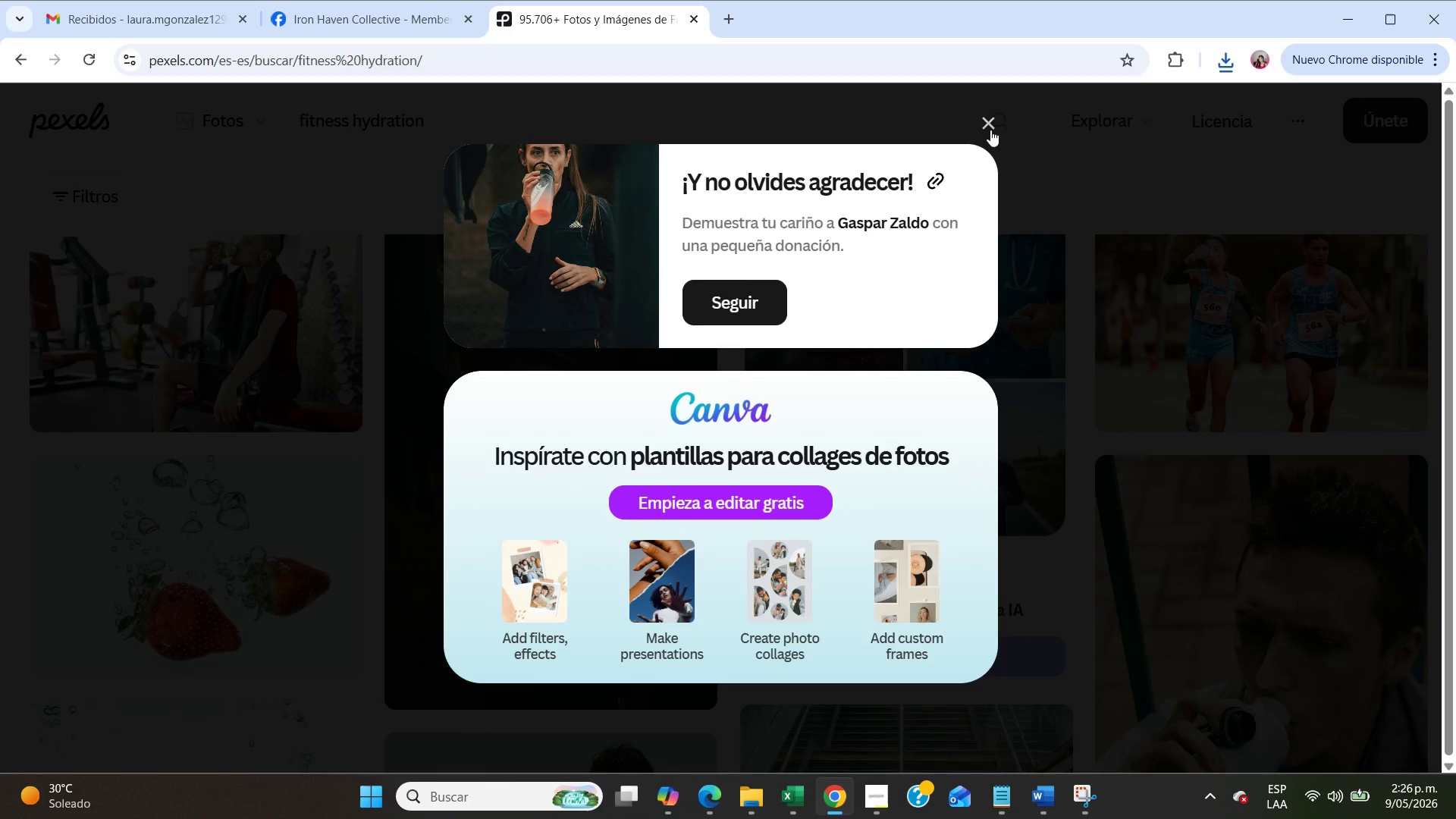 
left_click([982, 127])
 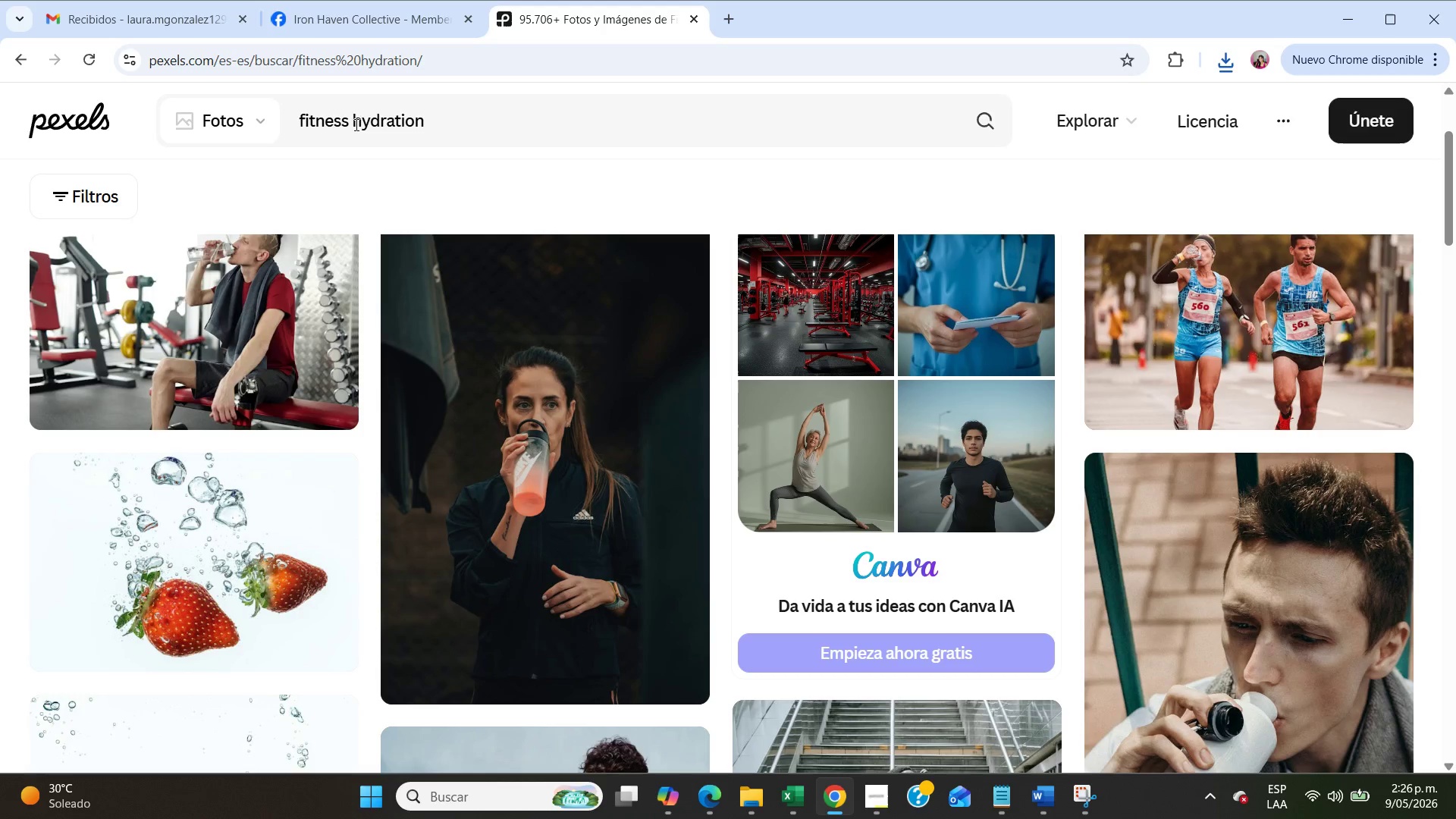 
double_click([355, 124])
 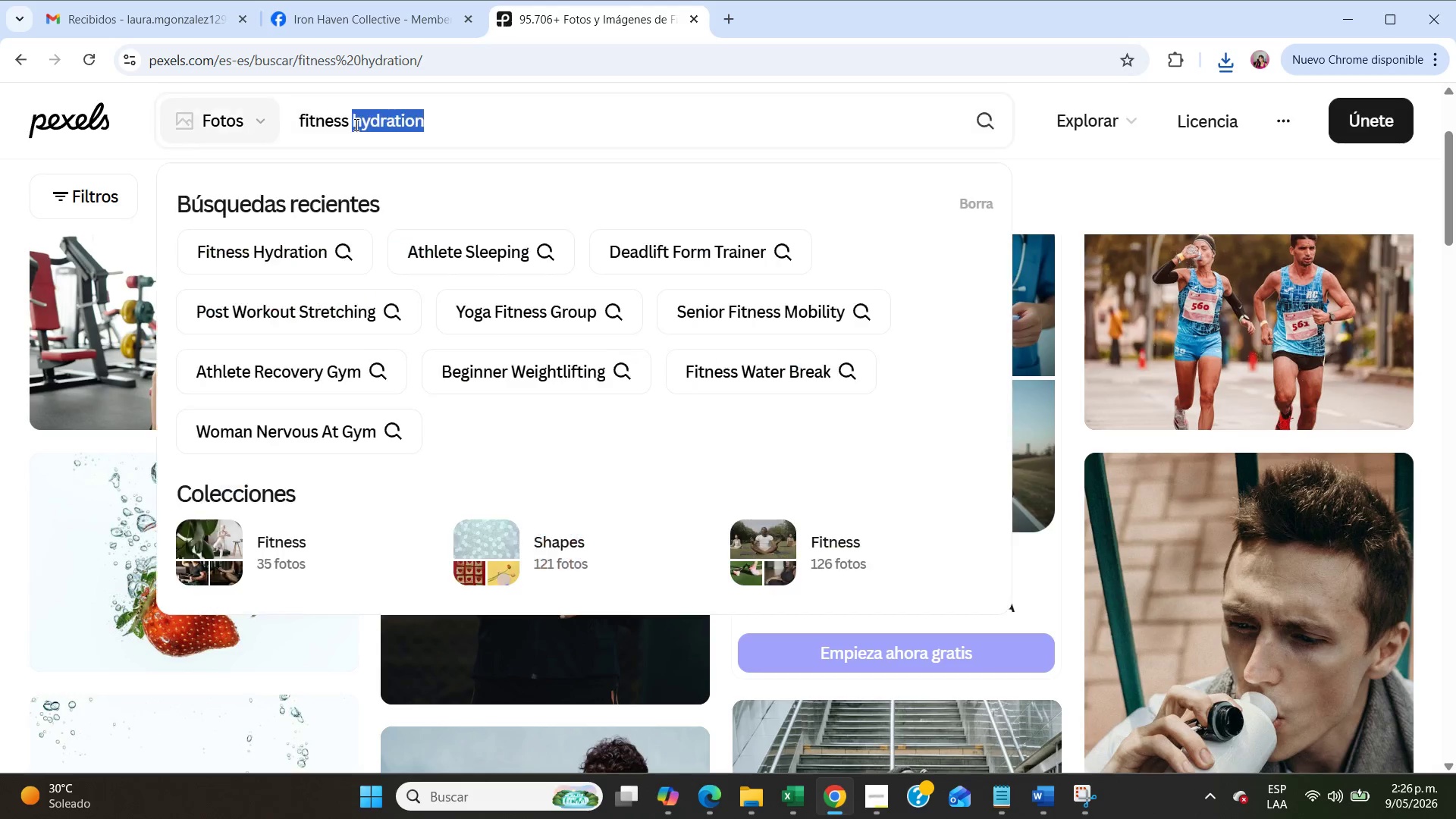 
triple_click([355, 124])
 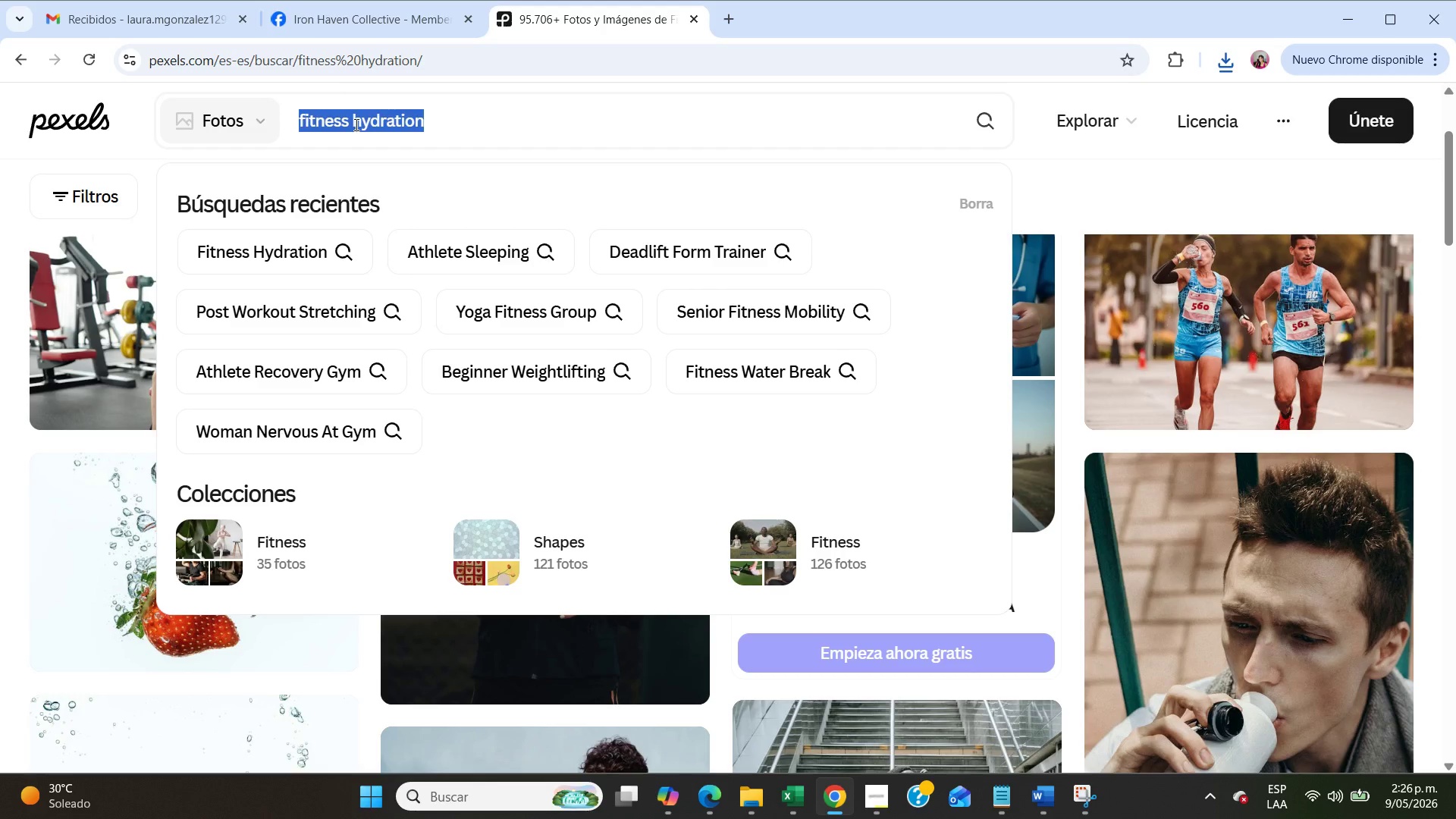 
type(moblity training gym)
 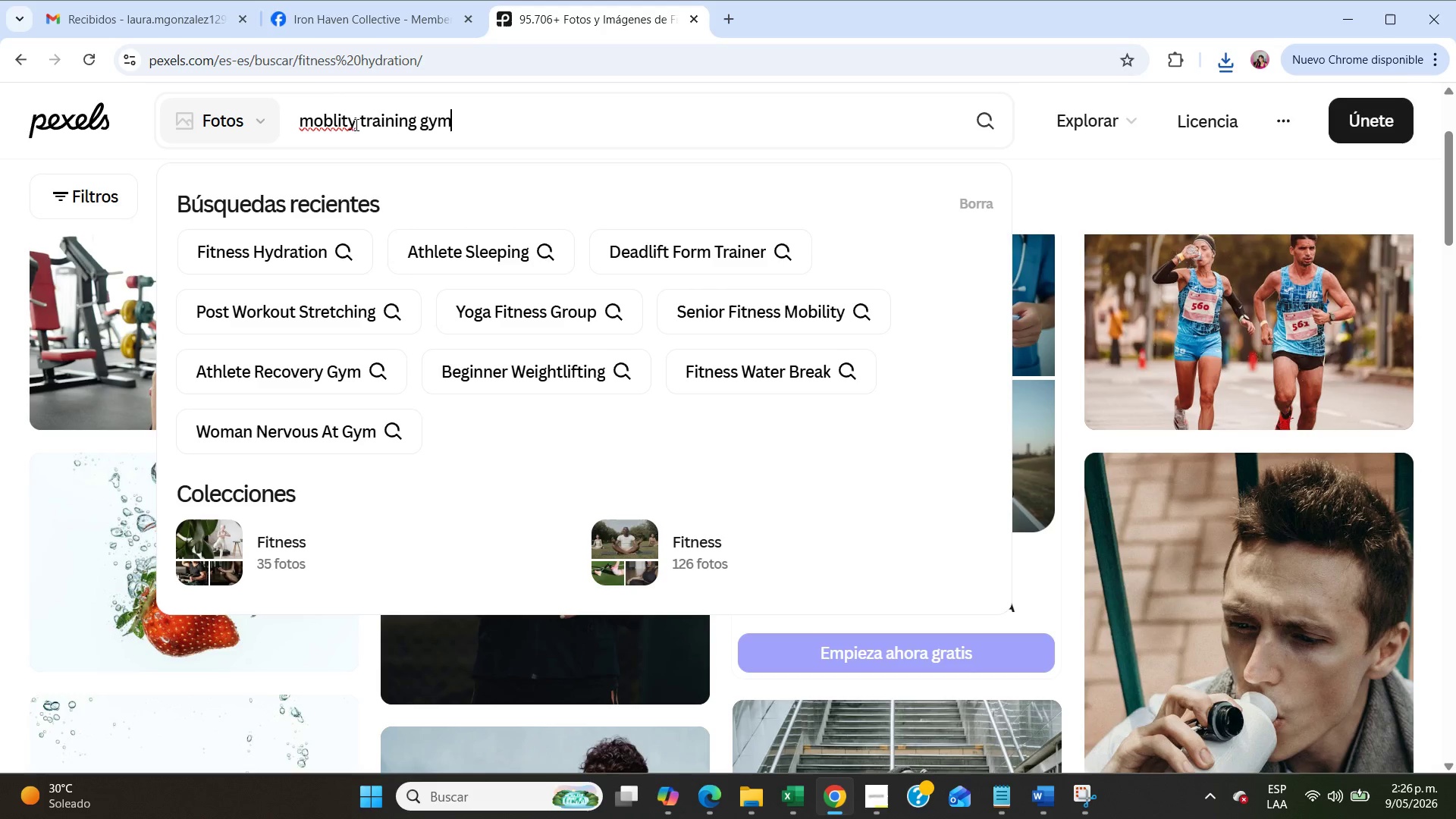 
key(Enter)
 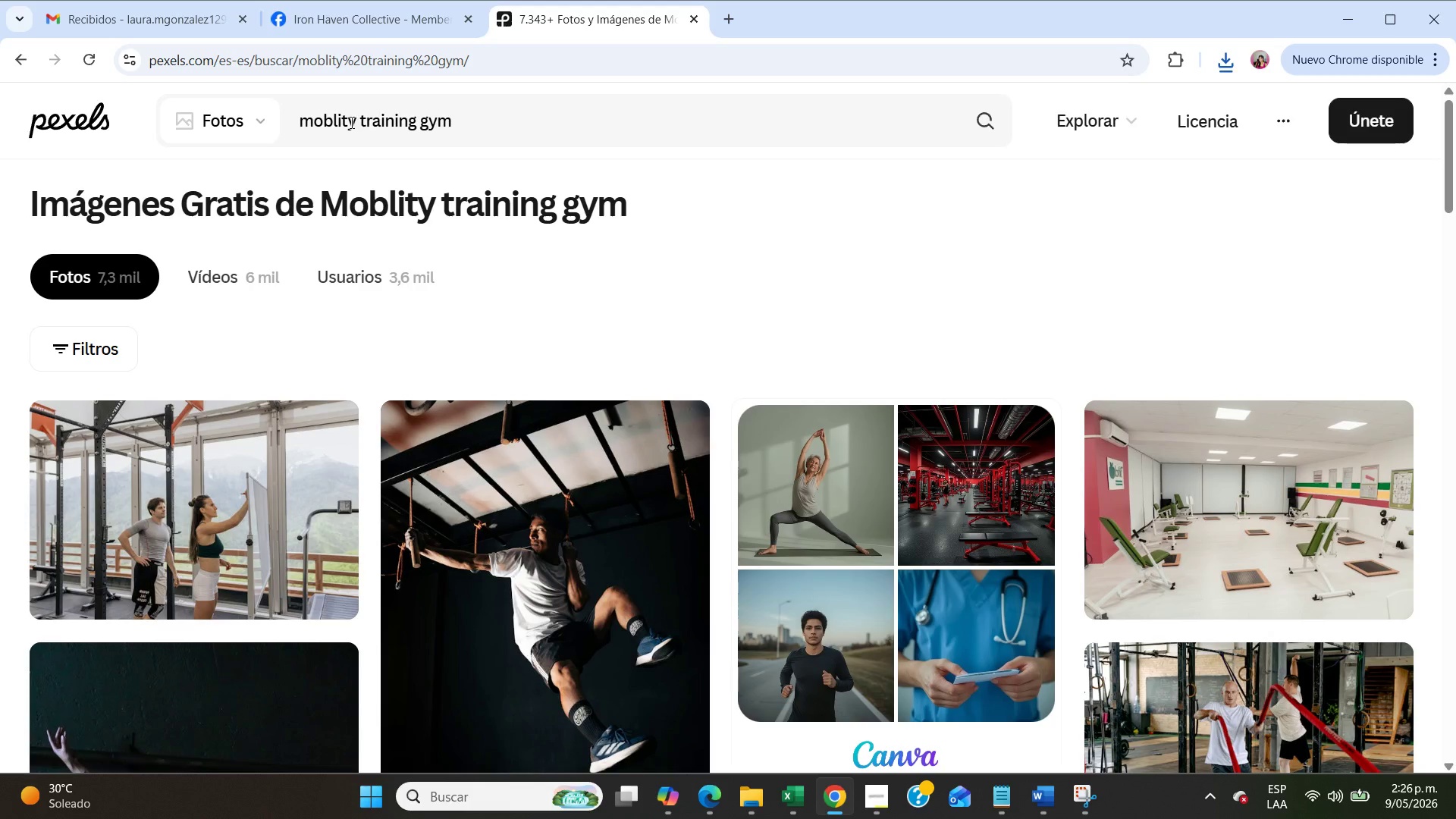 
left_click([331, 115])
 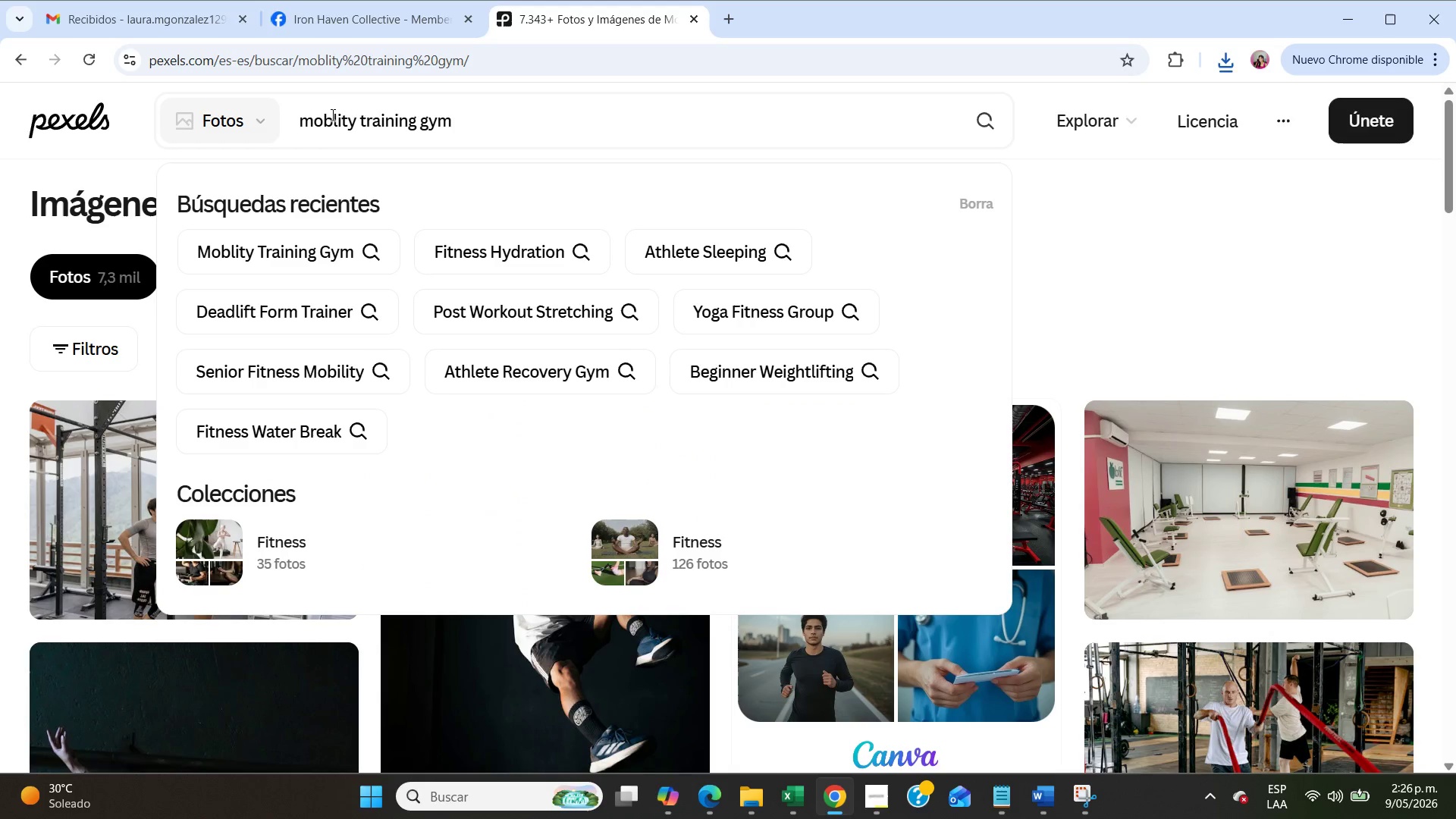 
key(I)
 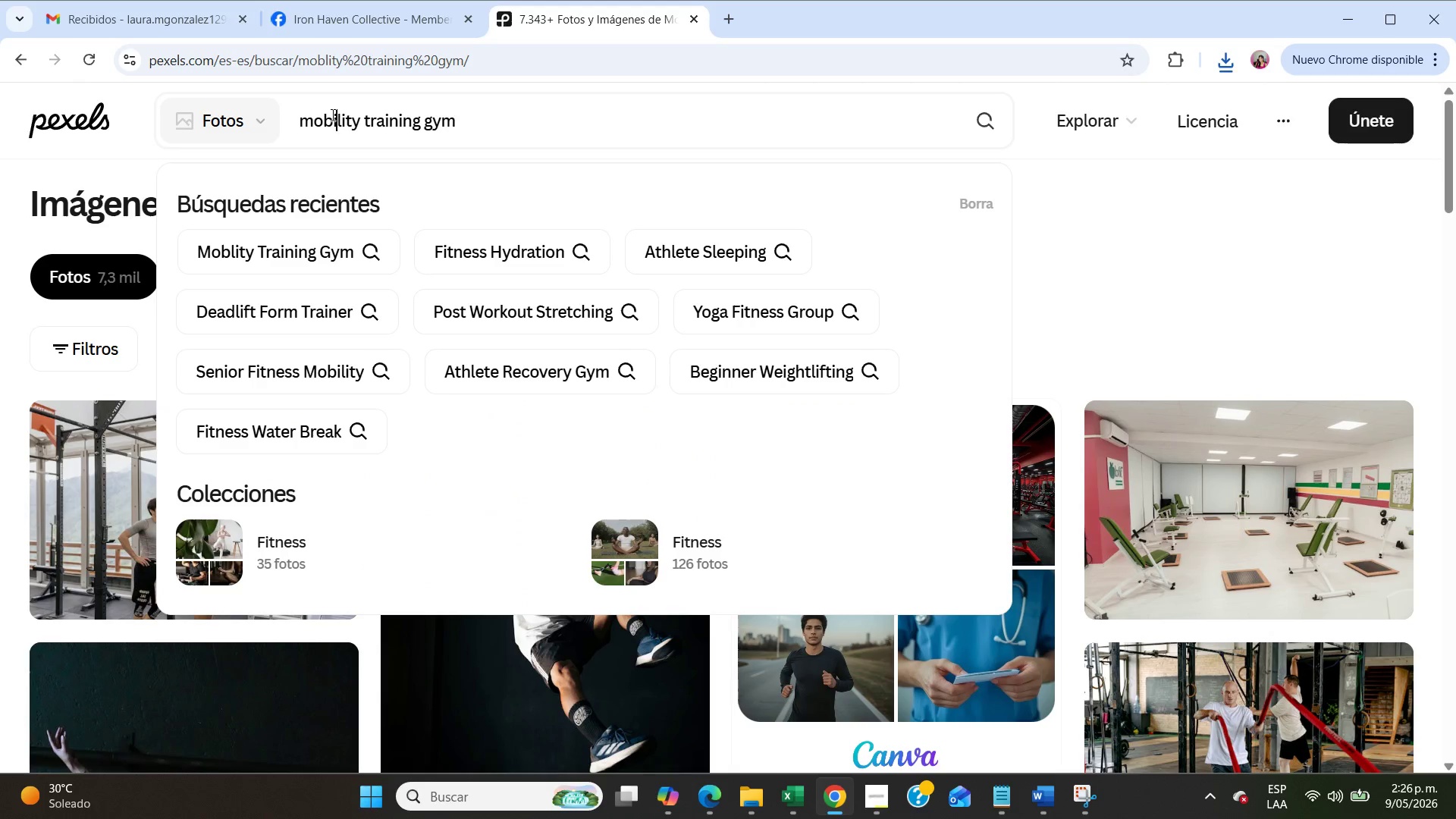 
key(Enter)
 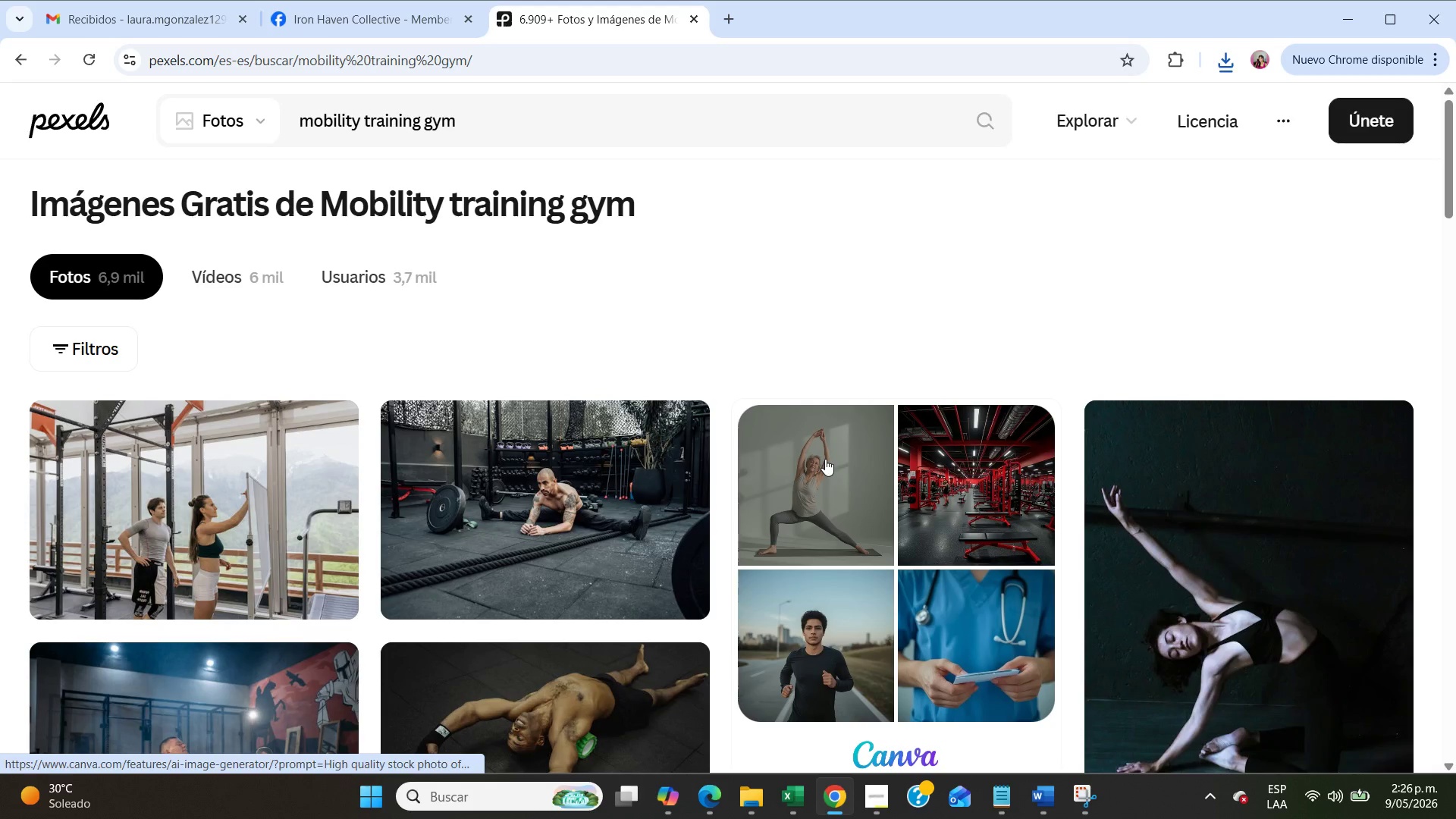 
scroll: coordinate [825, 459], scroll_direction: down, amount: 2.0
 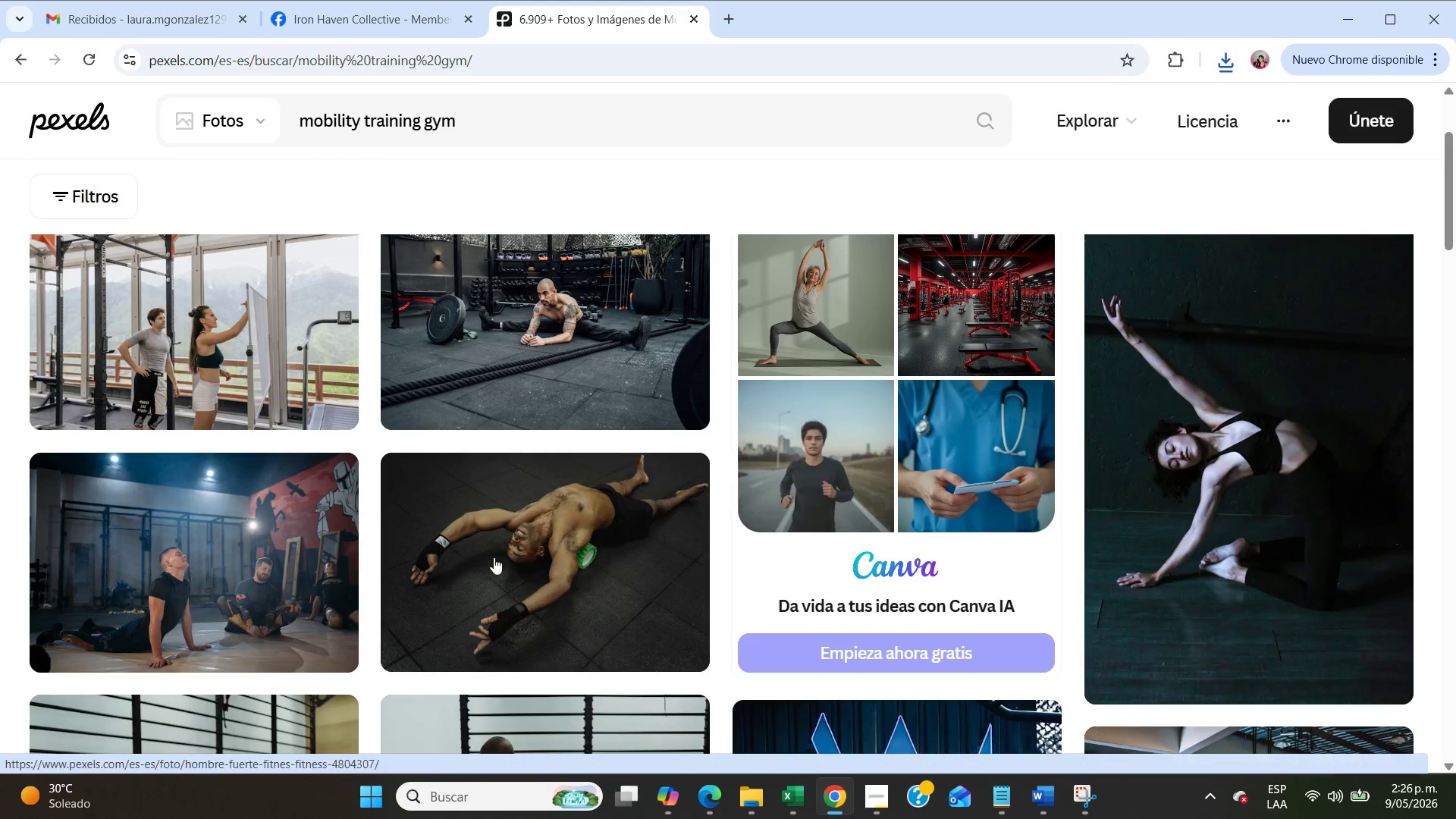 
left_click([294, 625])
 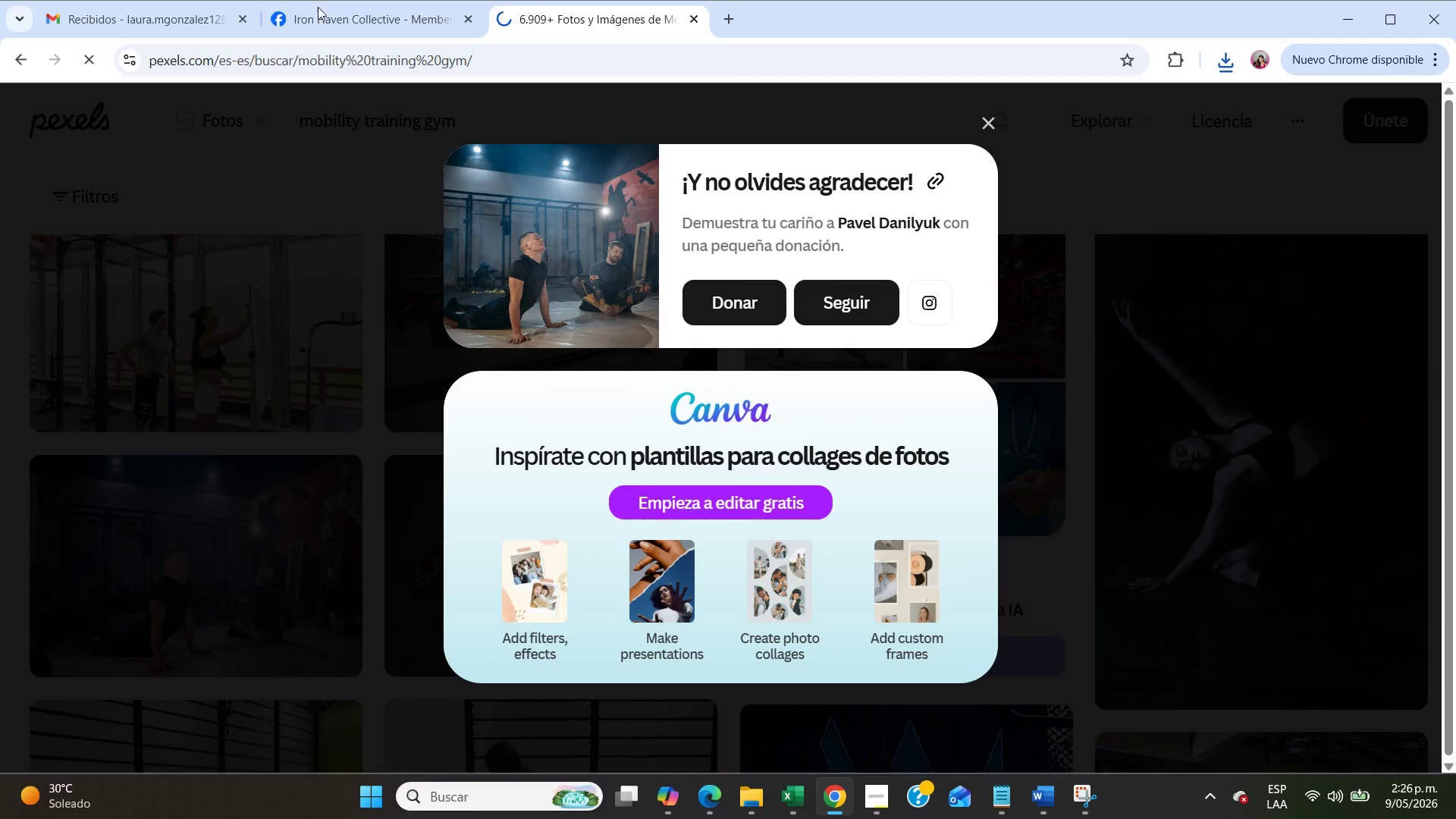 
left_click([331, 20])
 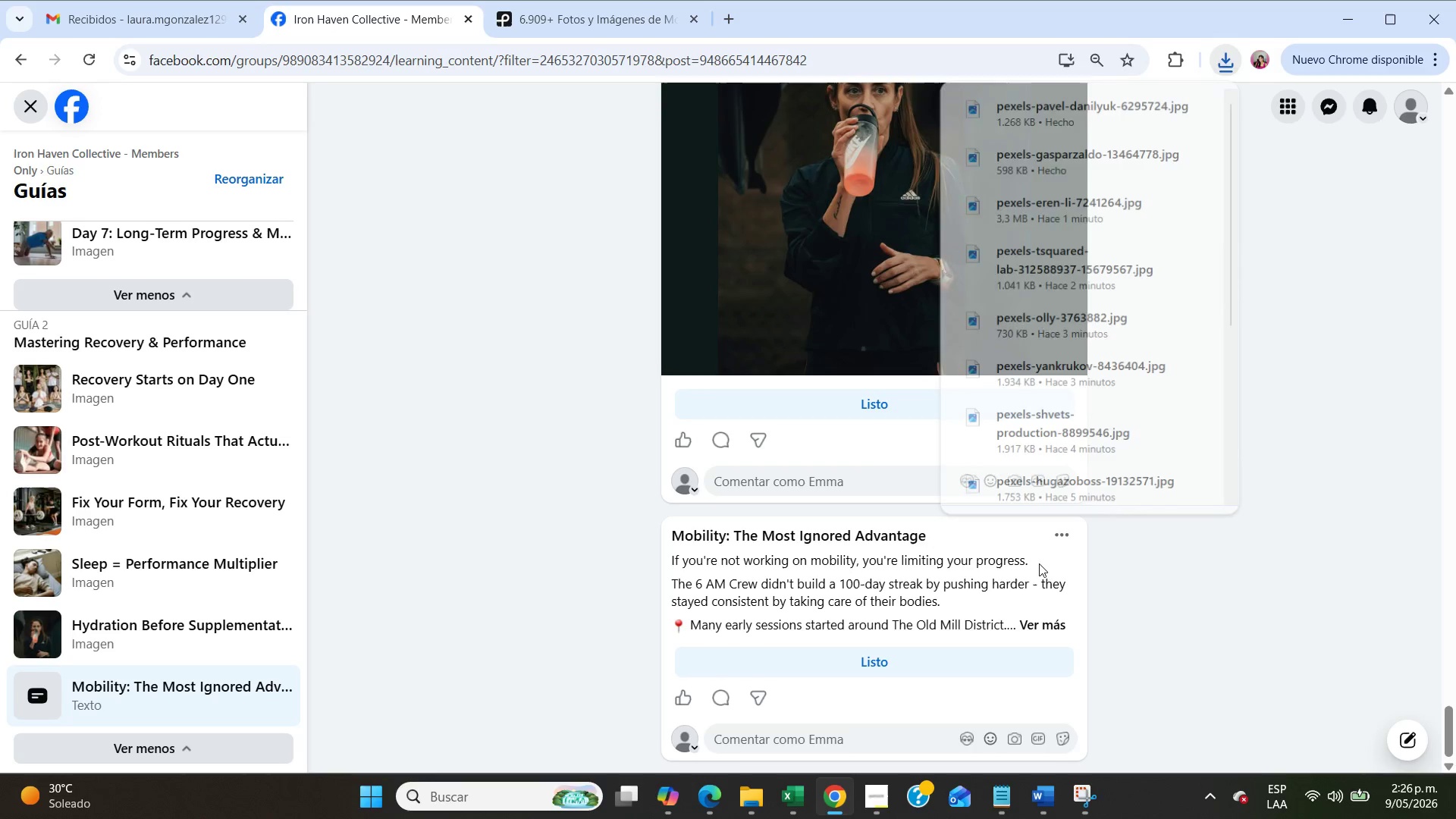 
left_click([1062, 535])
 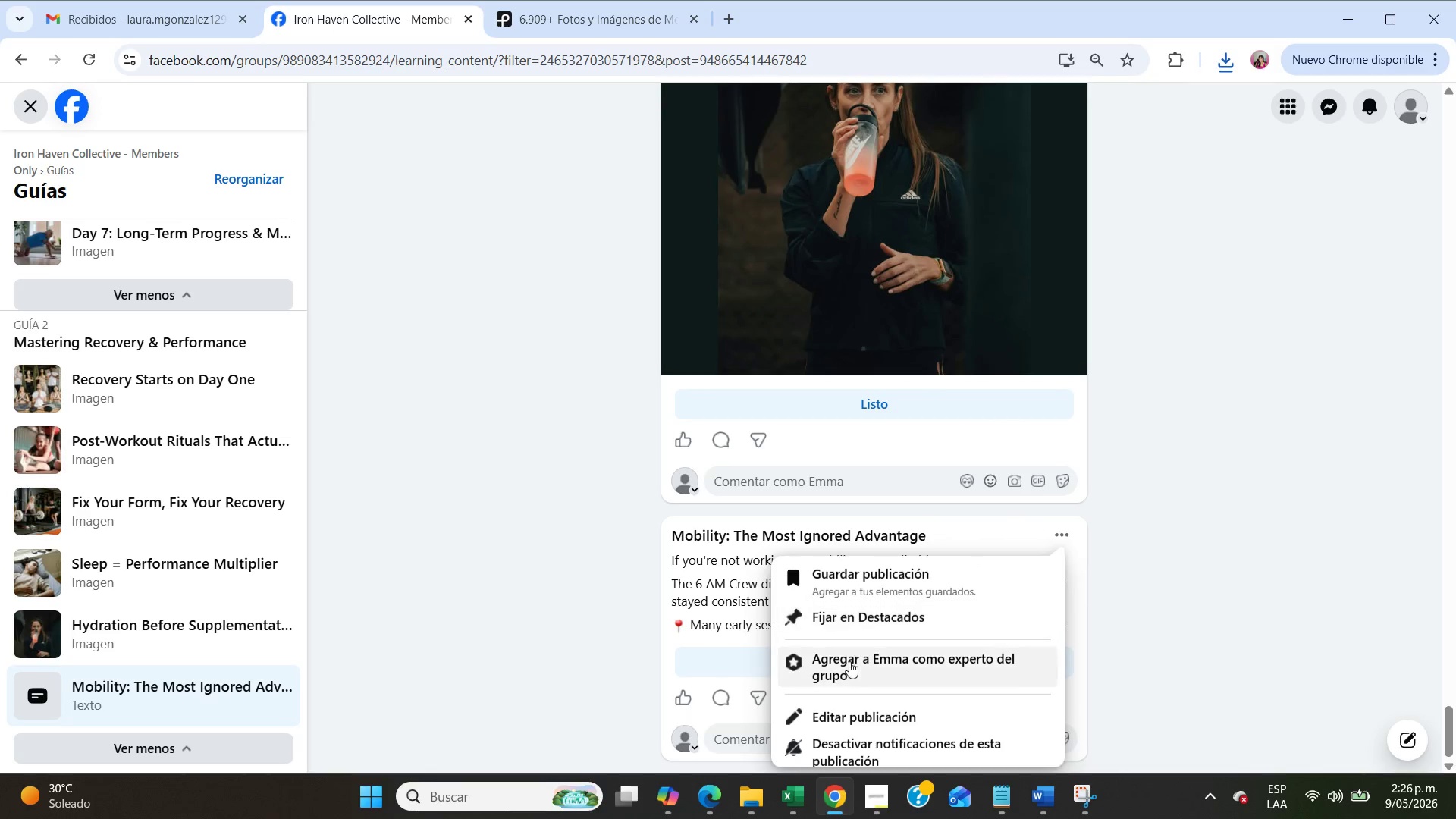 
left_click([836, 708])
 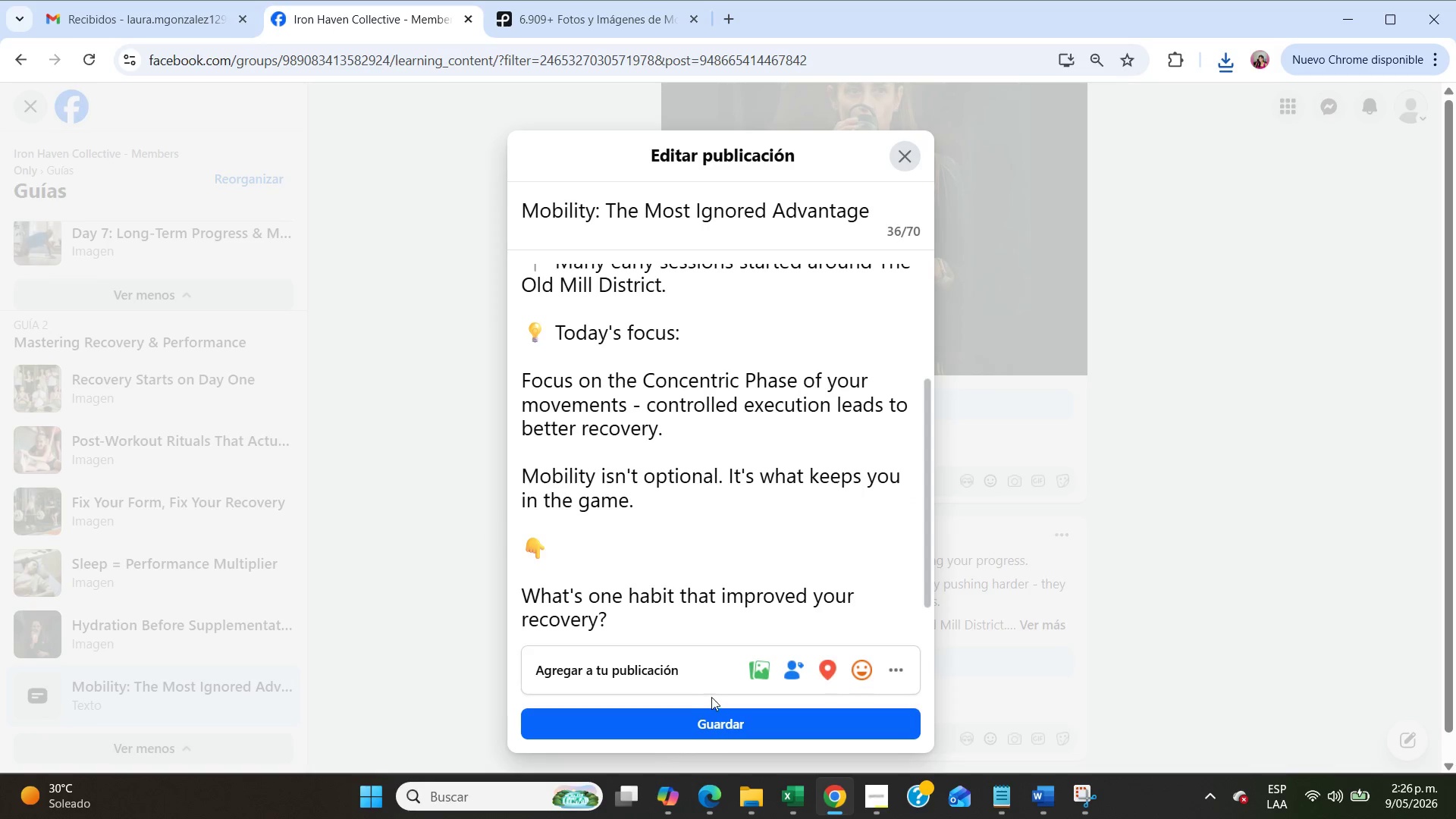 
left_click([751, 673])
 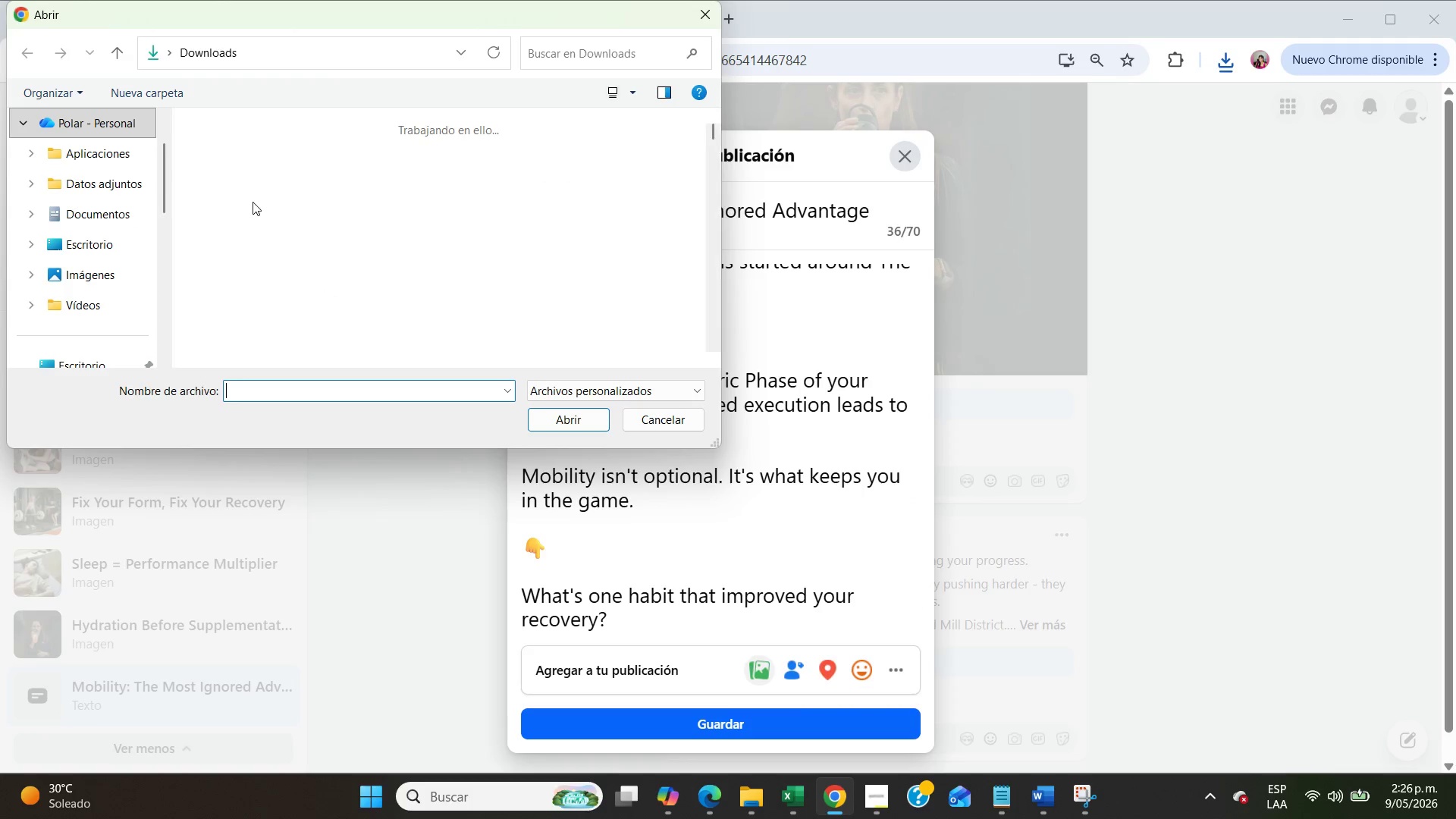 
left_click([253, 202])
 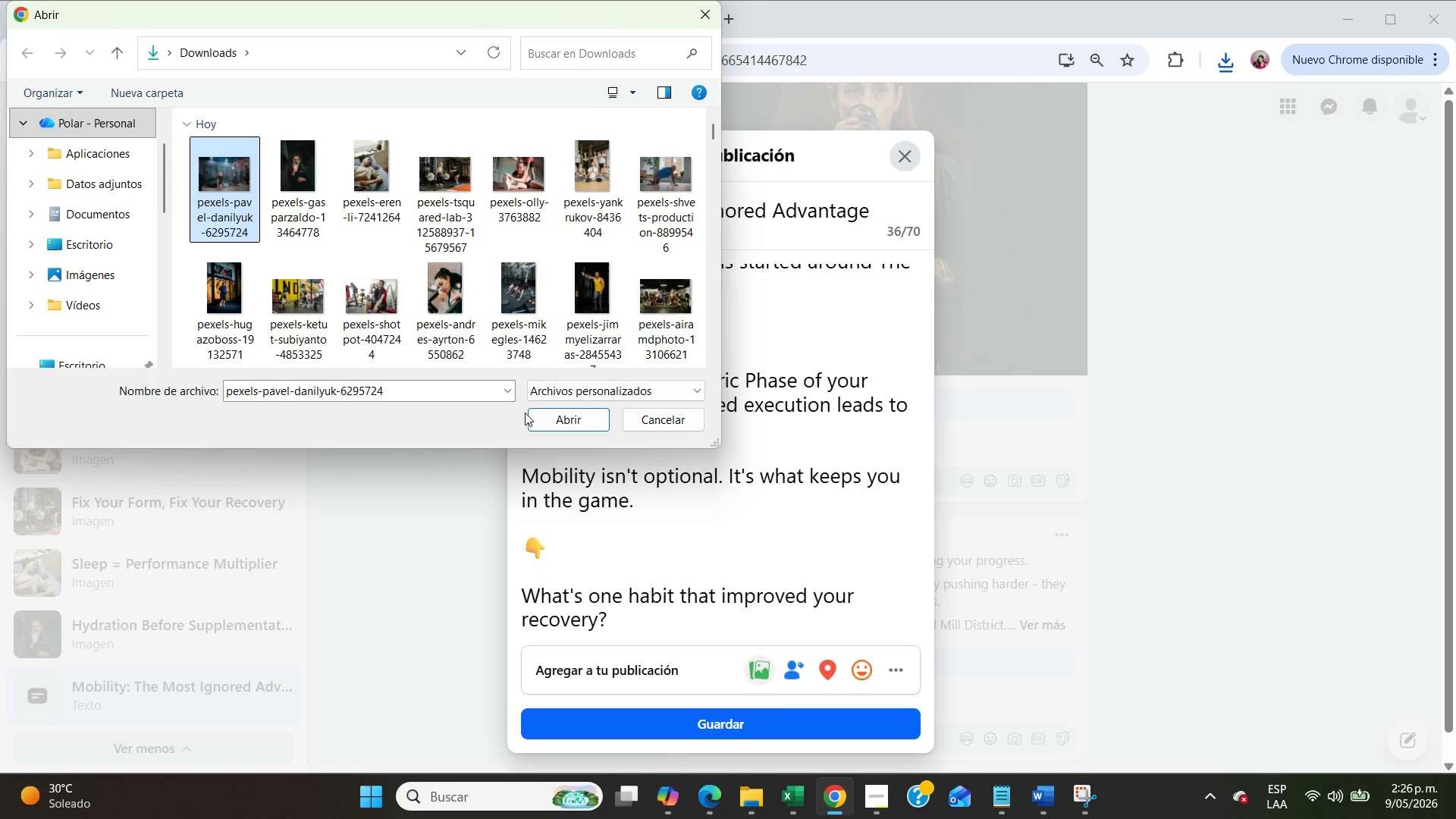 
left_click([551, 411])
 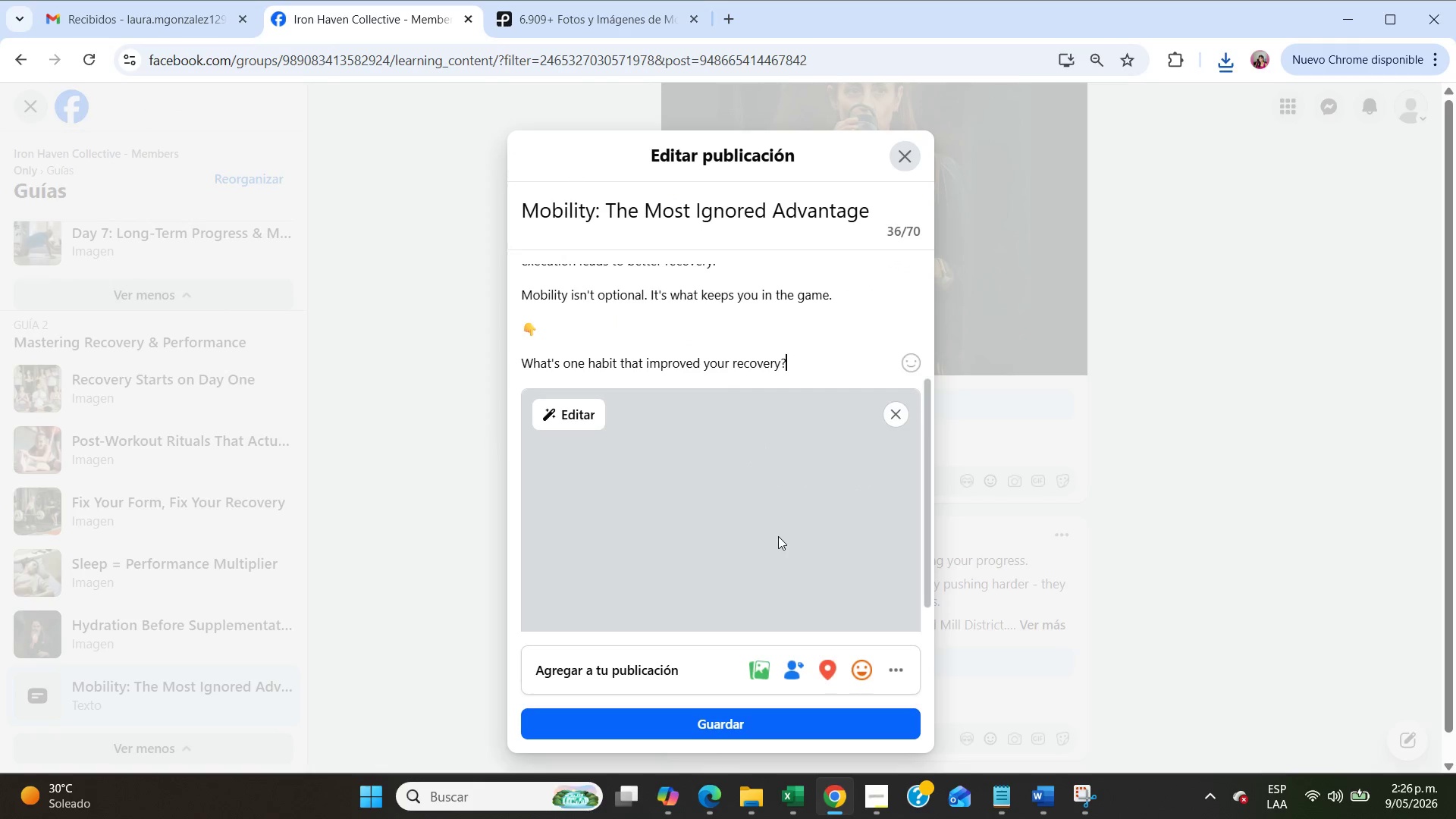 
scroll: coordinate [778, 536], scroll_direction: down, amount: 8.0
 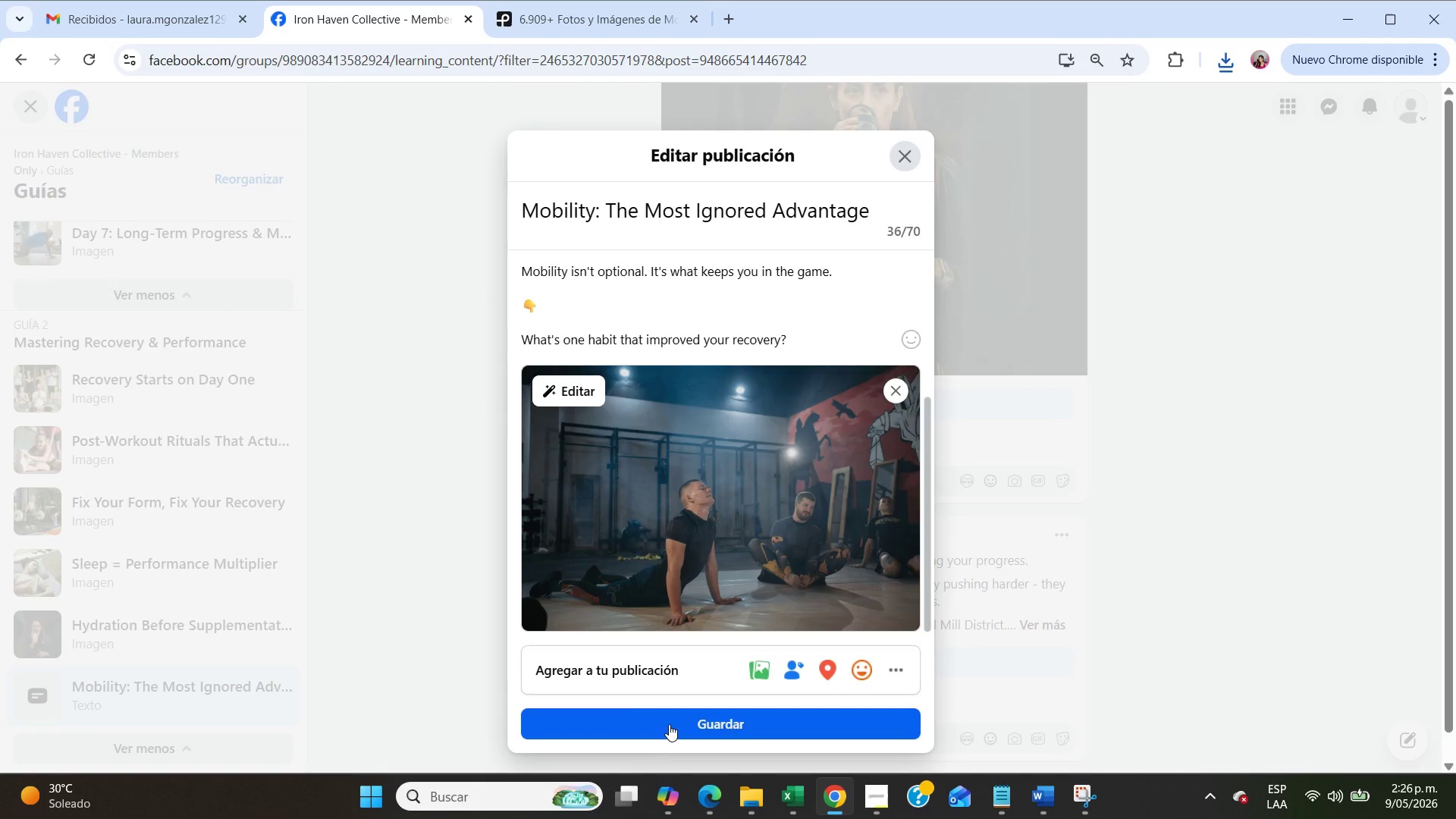 
left_click([669, 724])
 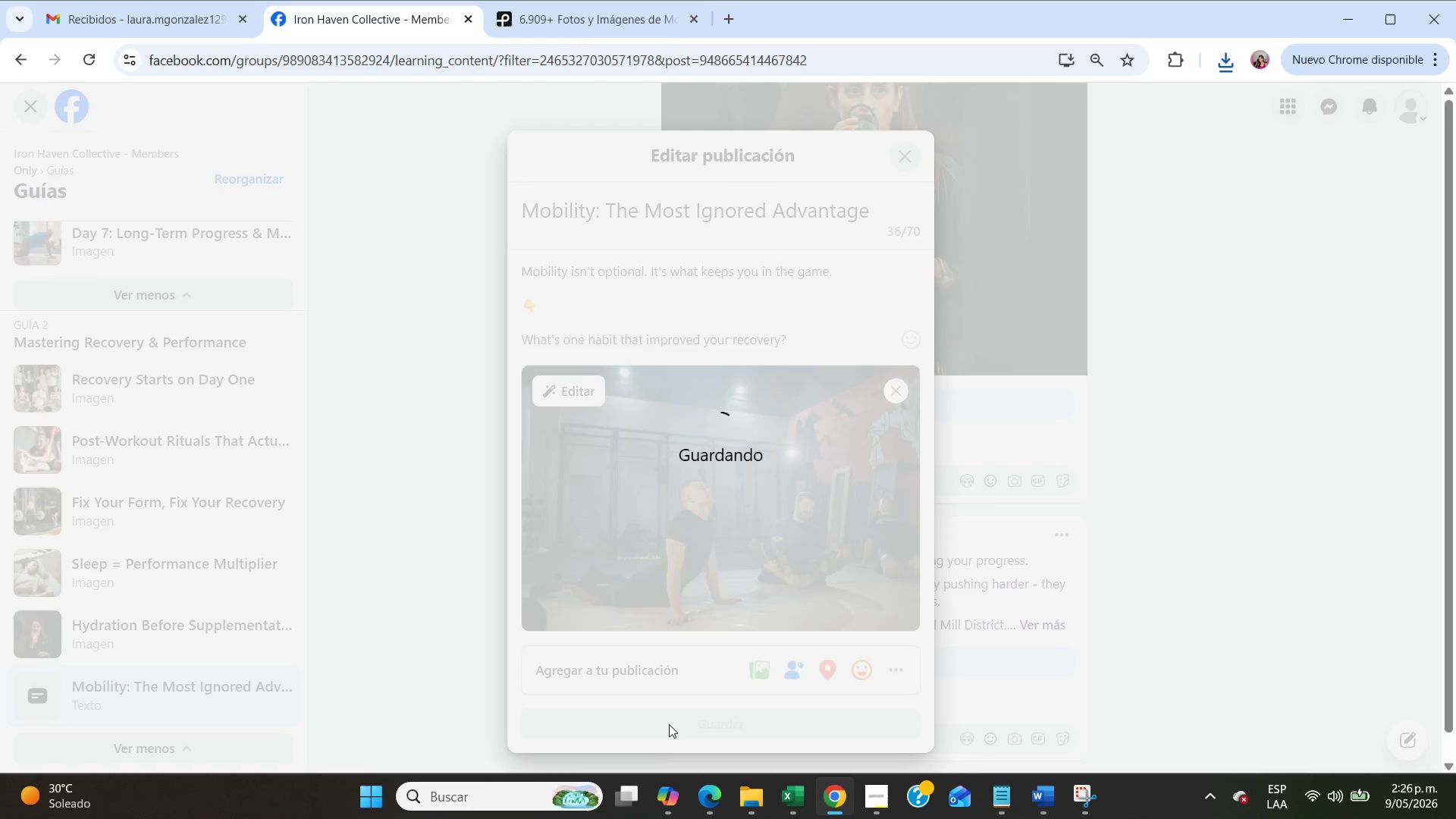 
wait(13.08)
 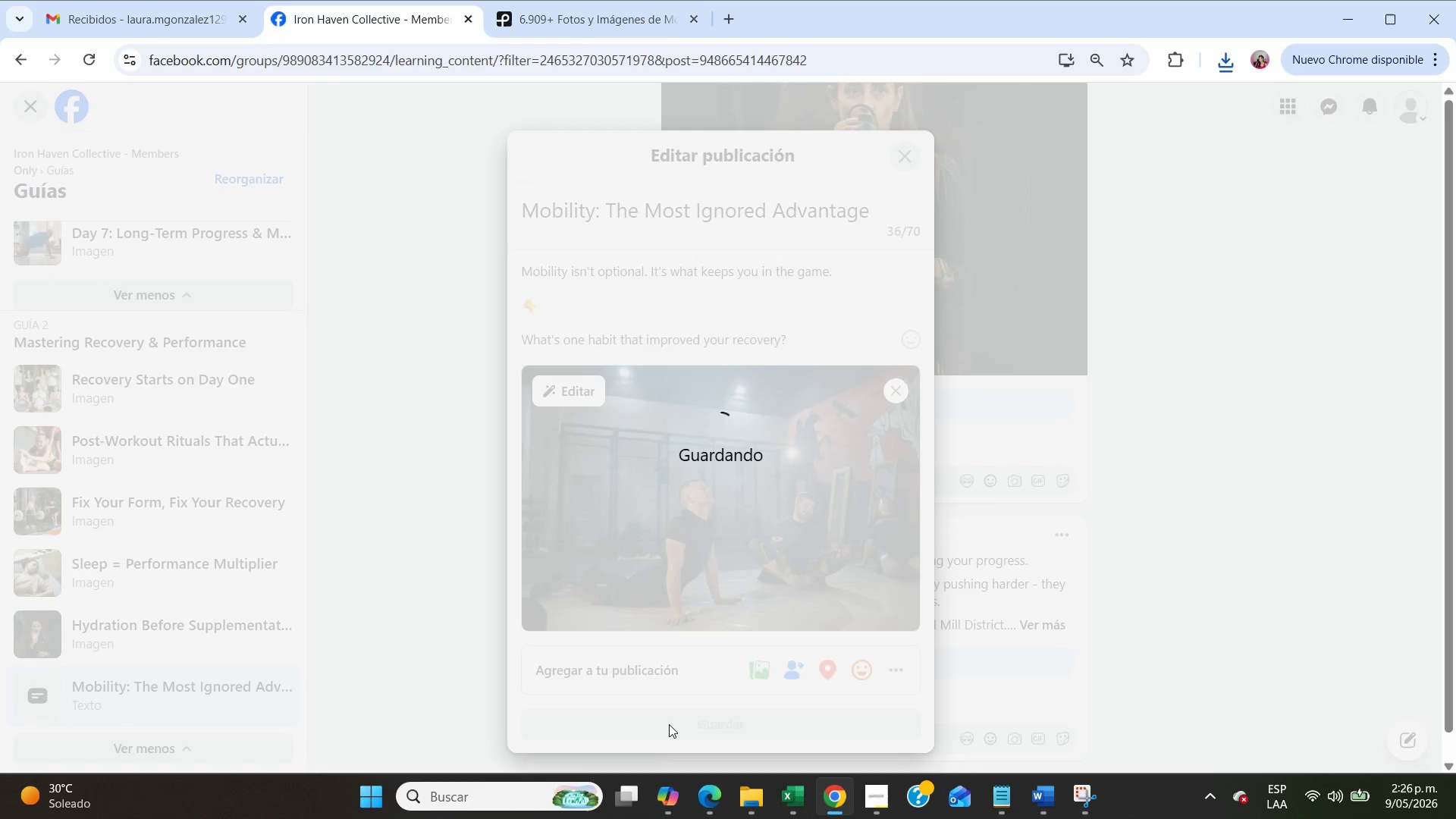 
left_click([29, 109])
 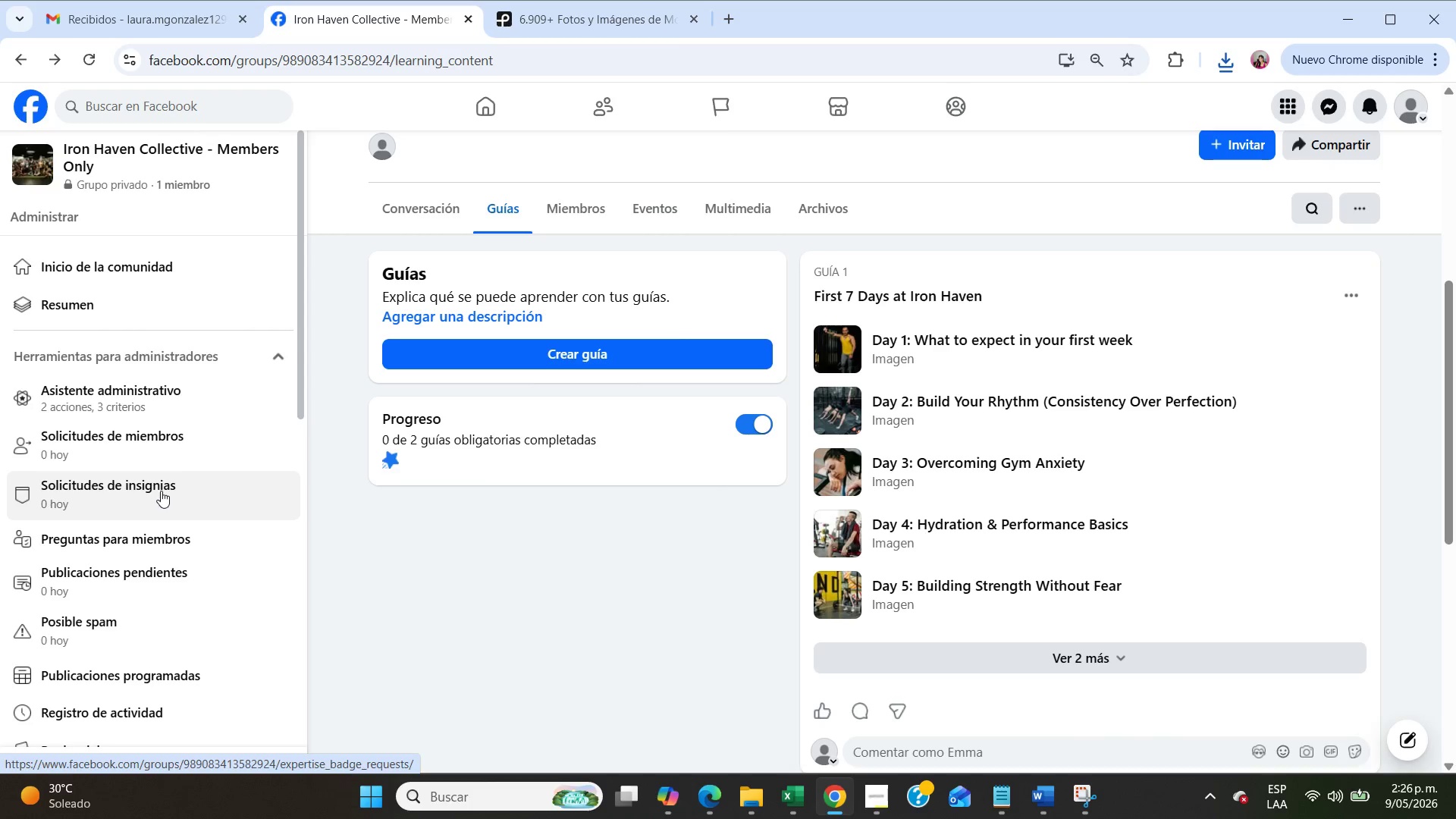 
left_click([167, 543])
 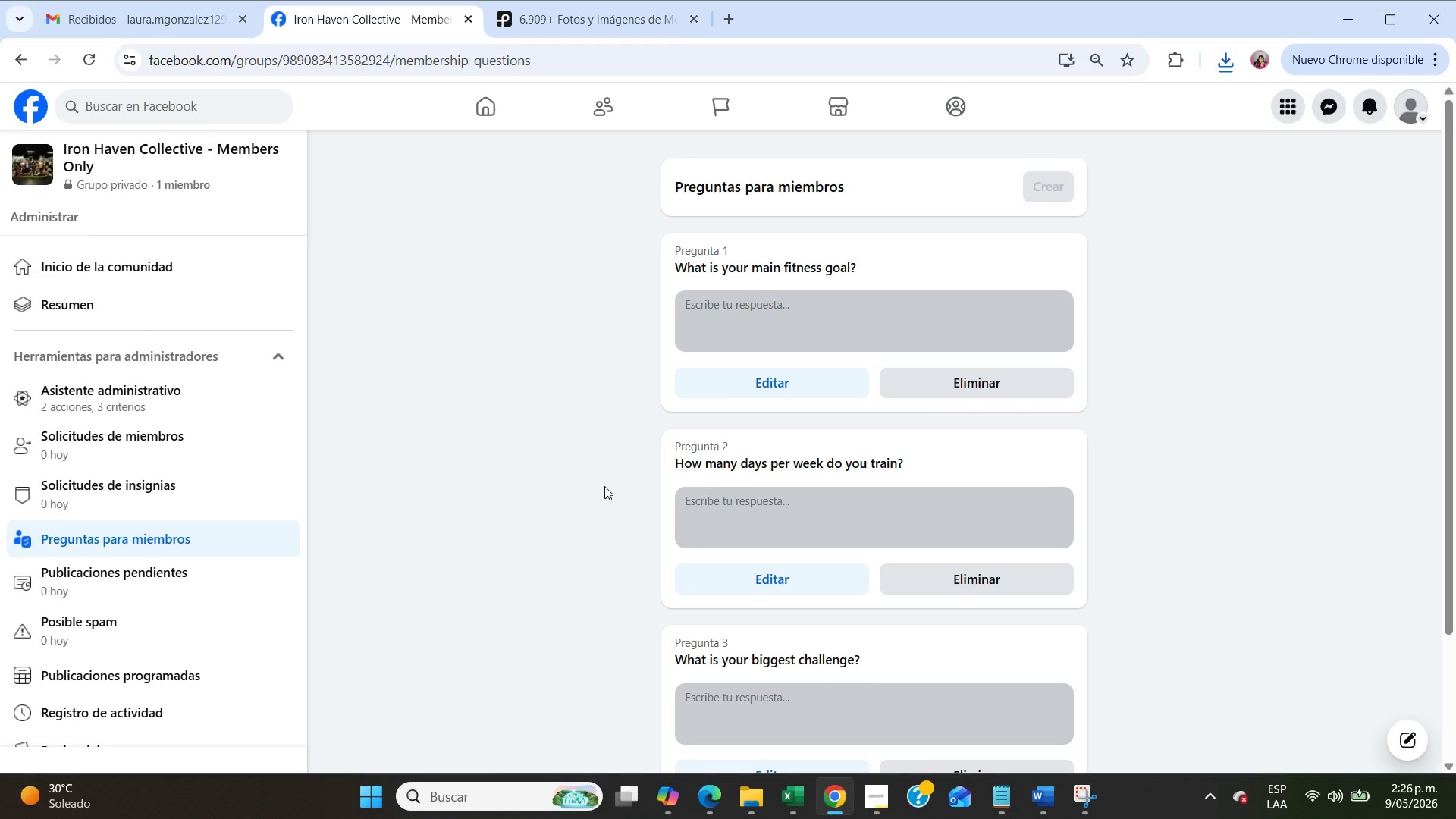 
wait(5.2)
 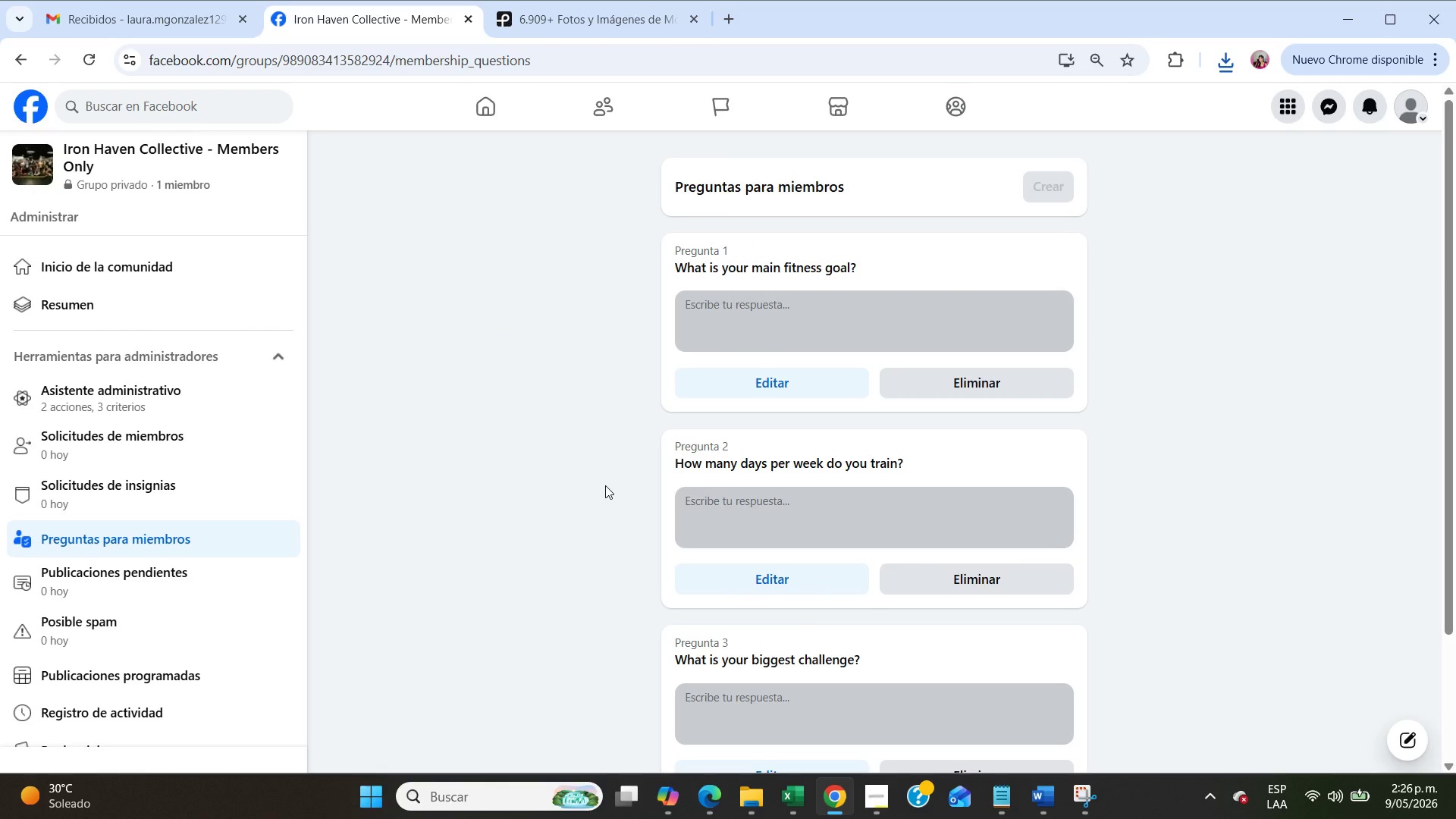 
left_click([1099, 806])
 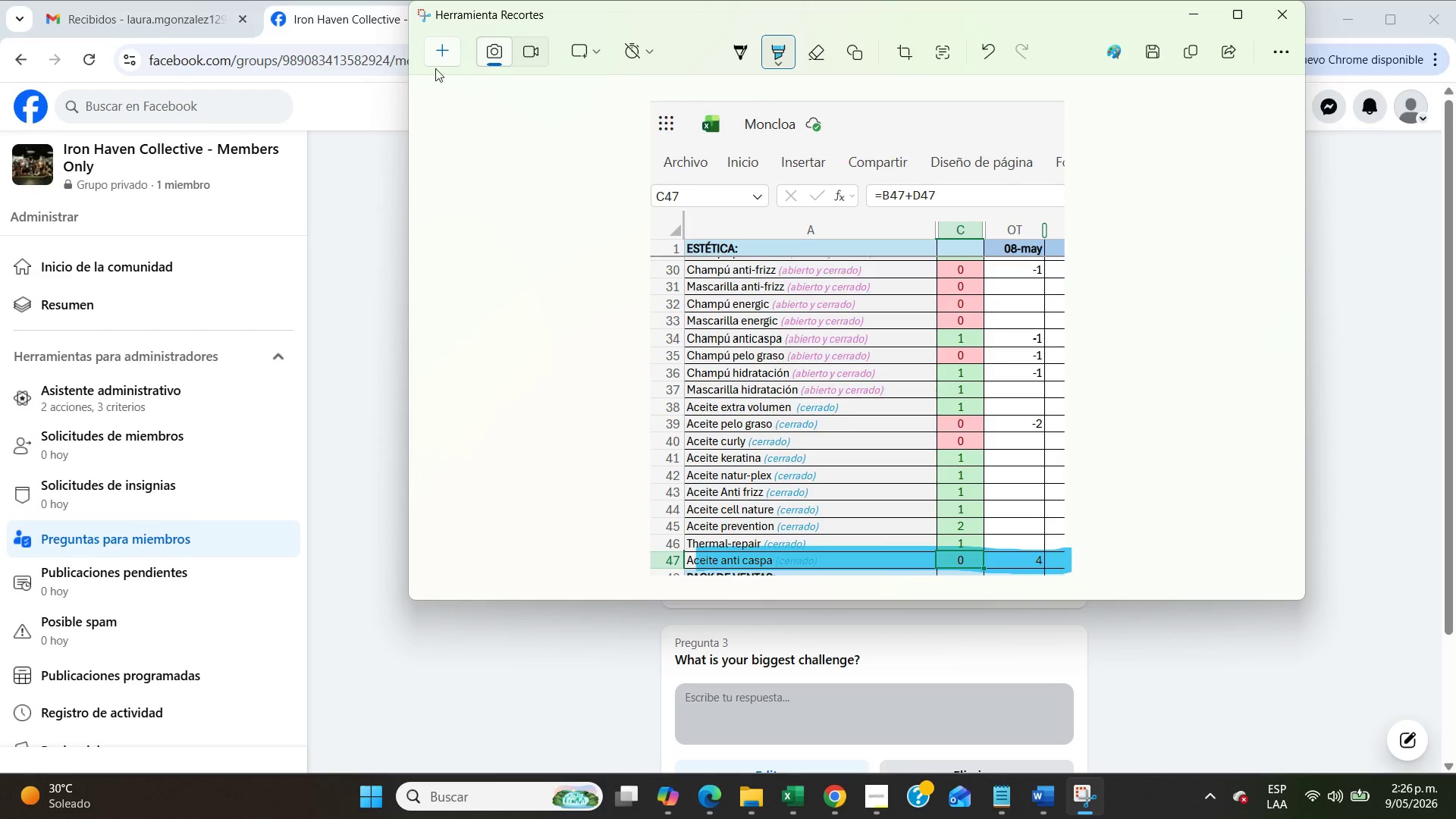 
left_click([440, 53])
 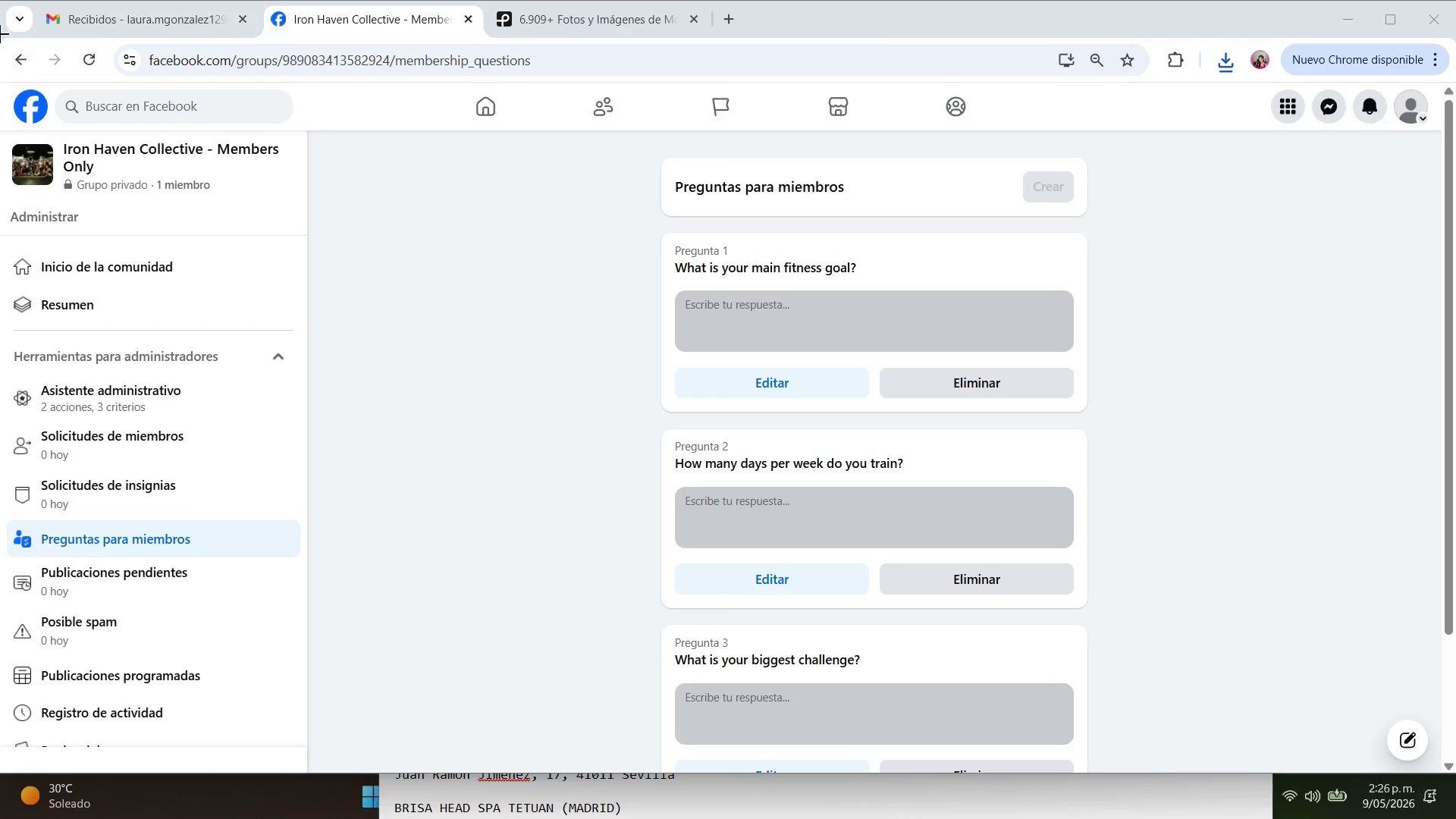 
left_click_drag(start_coordinate=[2, 42], to_coordinate=[1455, 770])
 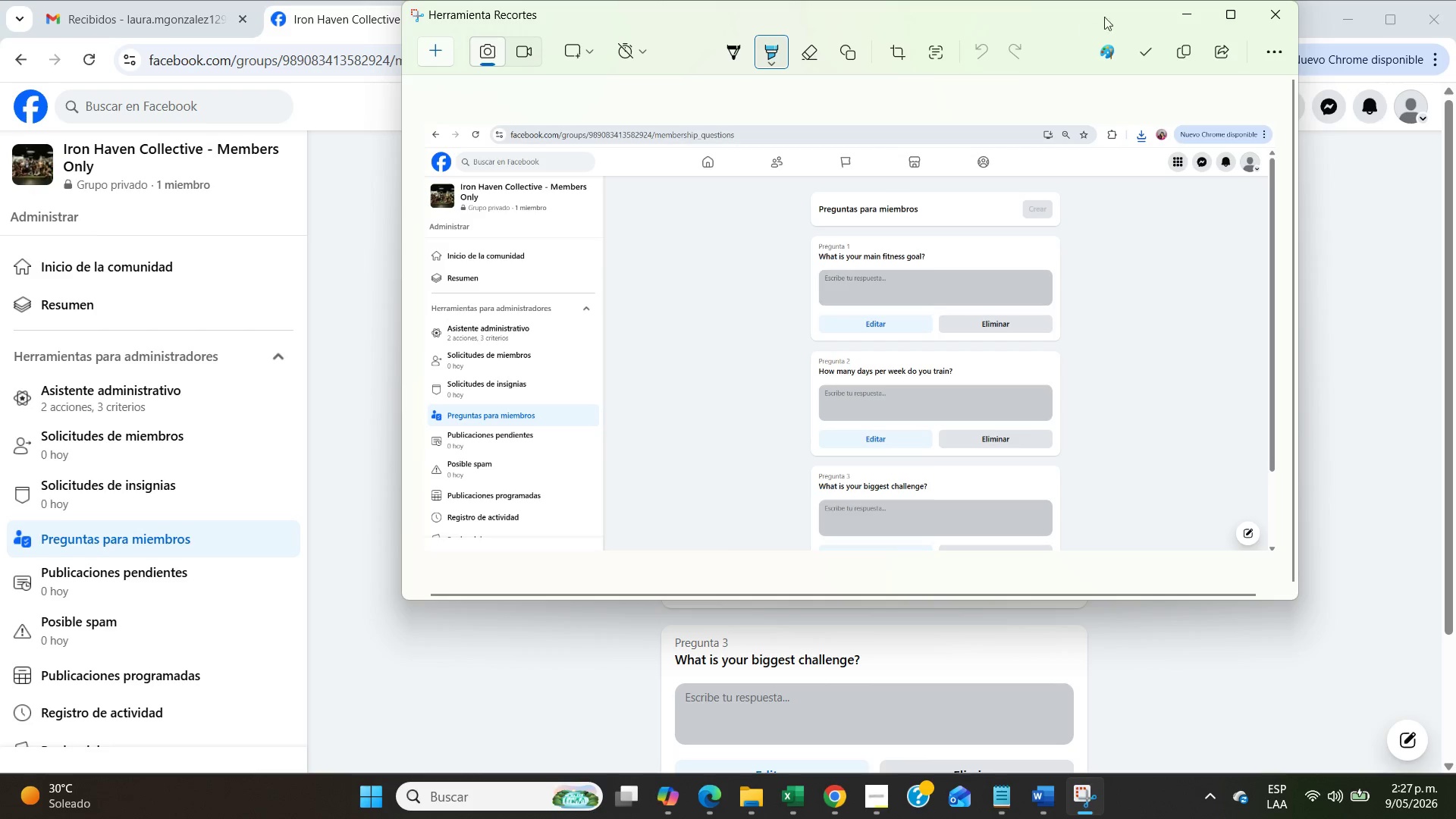 
left_click([1178, 16])
 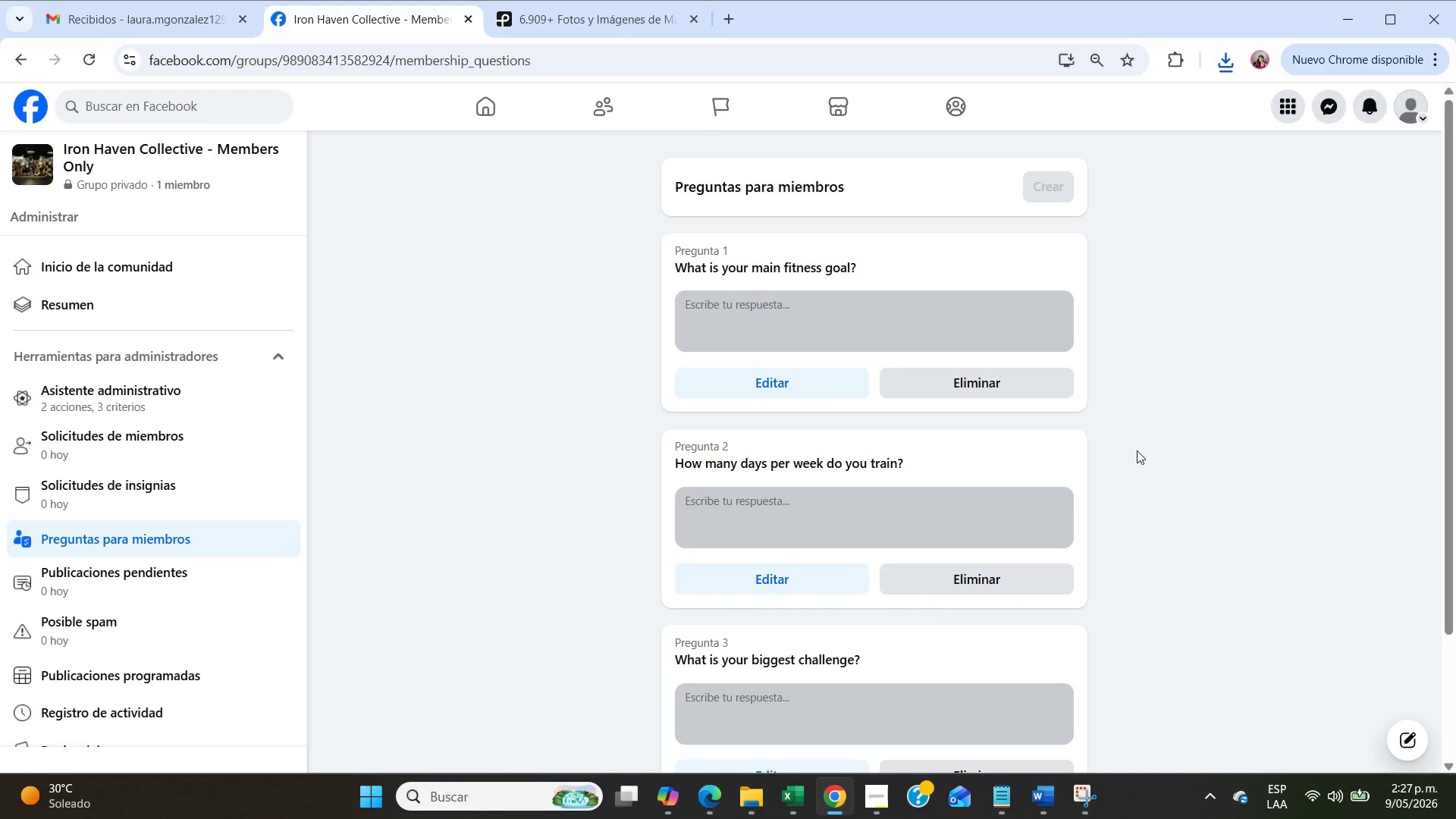 
scroll: coordinate [1137, 450], scroll_direction: down, amount: 4.0
 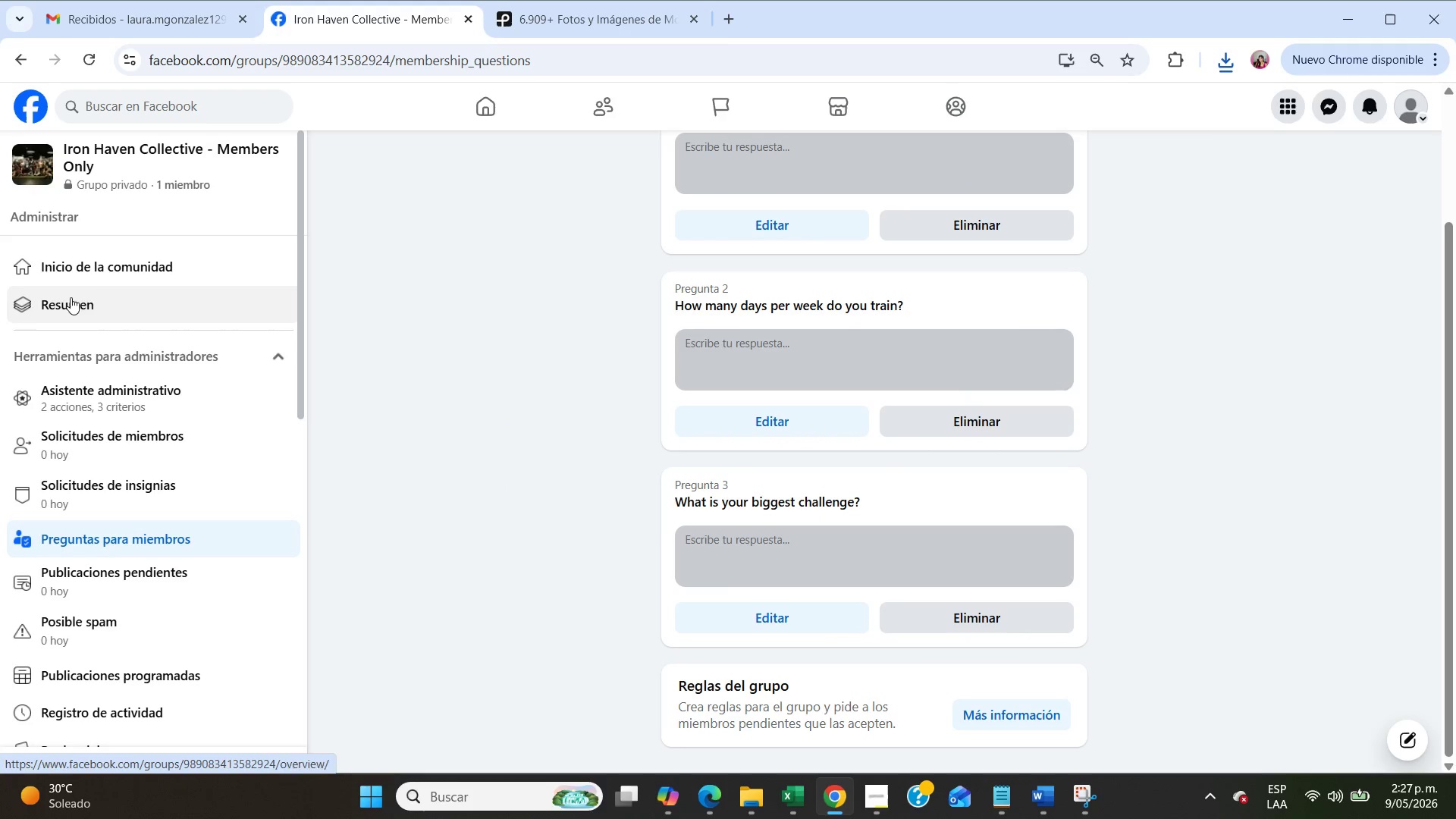 
left_click([99, 142])
 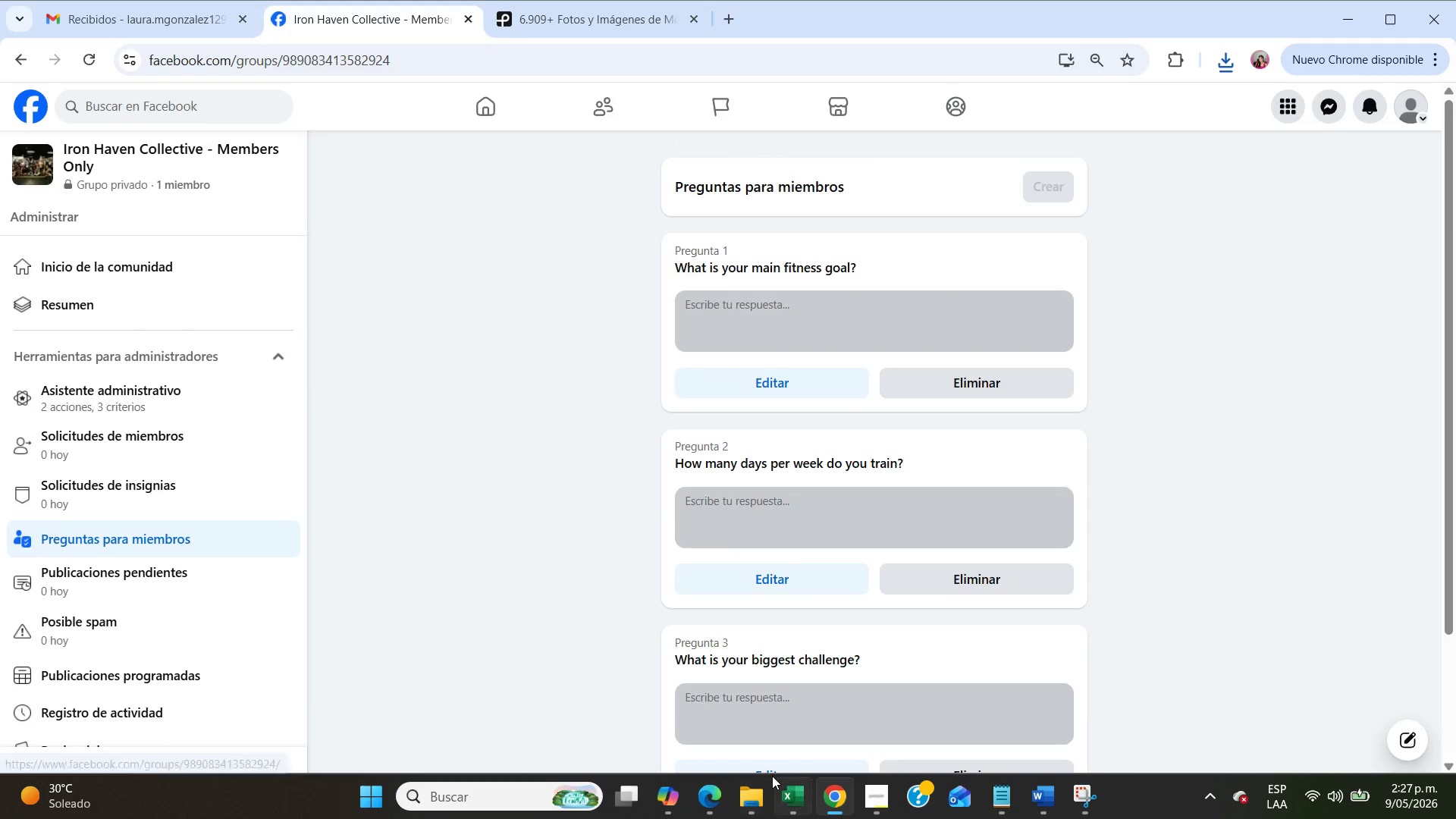 
mouse_move([726, 775])
 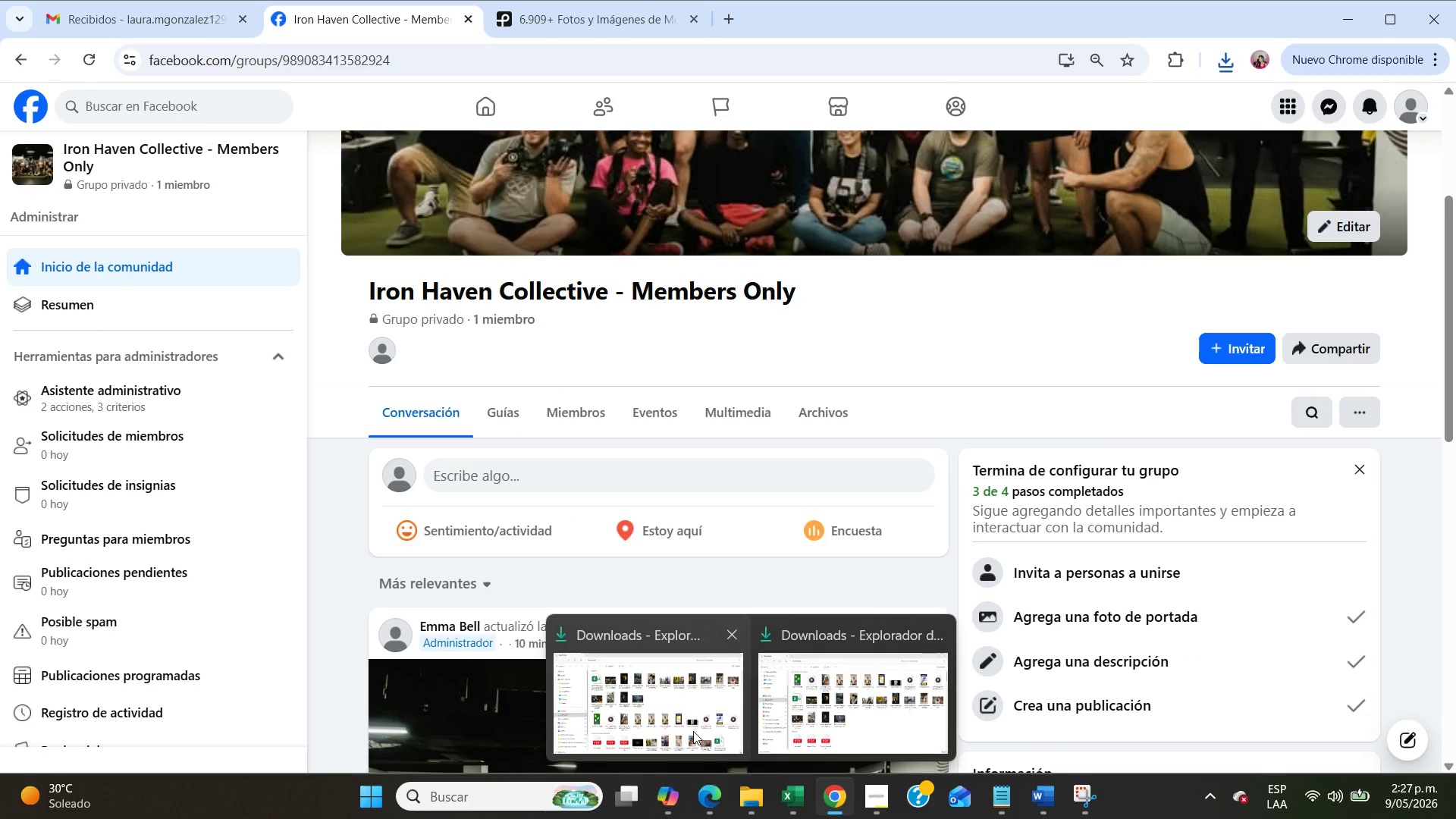 
left_click([693, 731])
 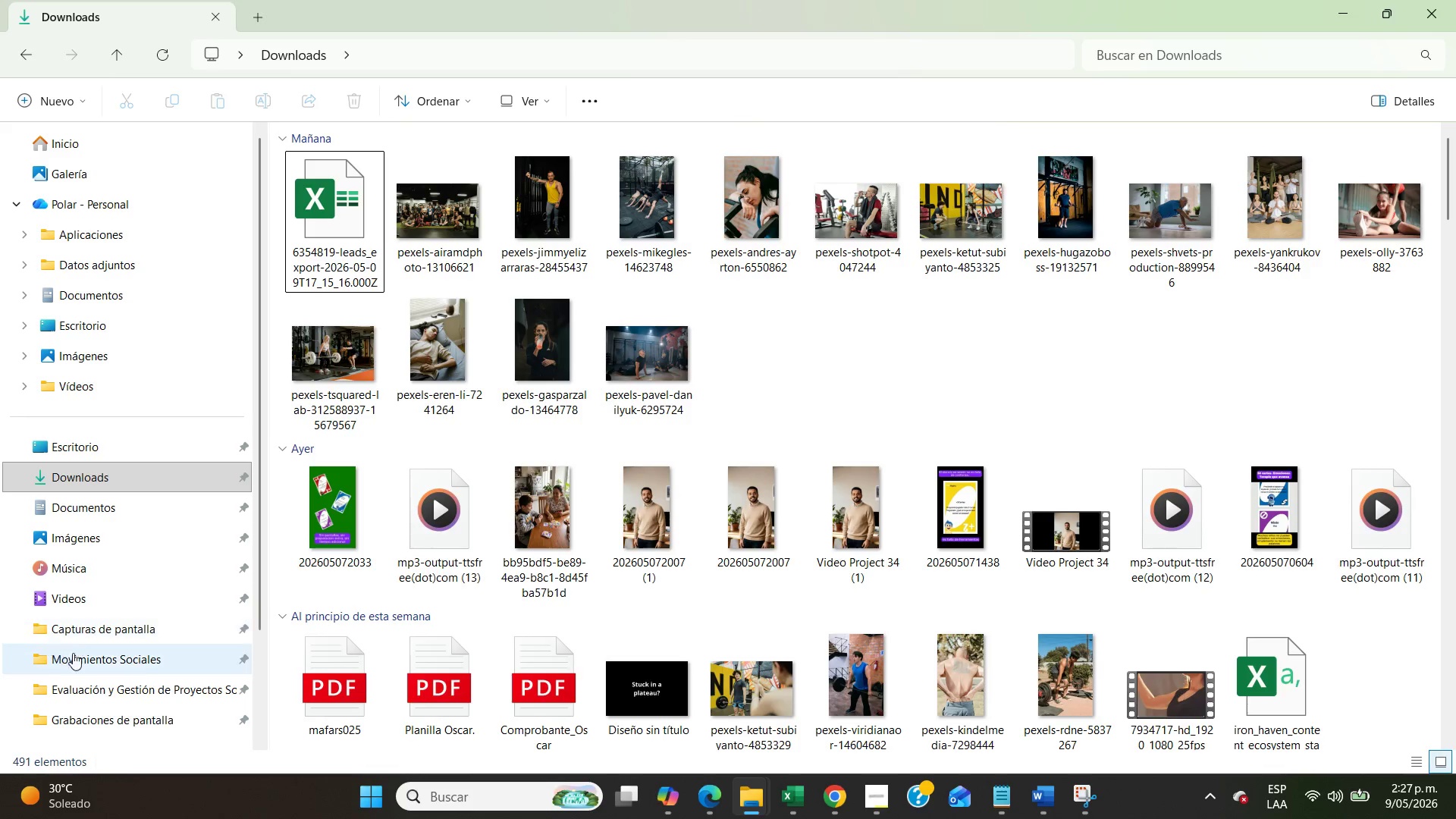 
left_click([86, 629])
 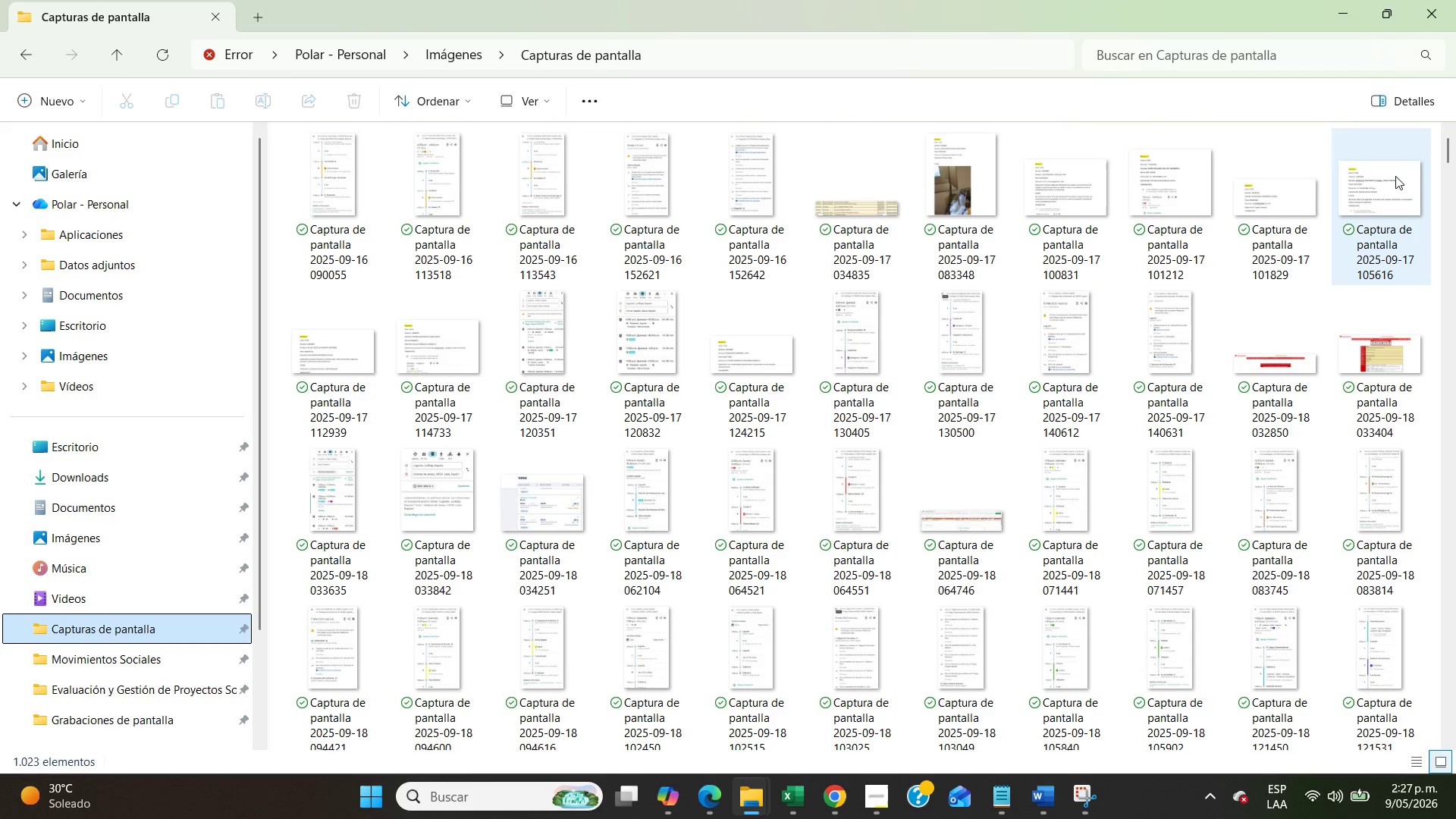 
left_click_drag(start_coordinate=[1448, 160], to_coordinate=[1455, 758])
 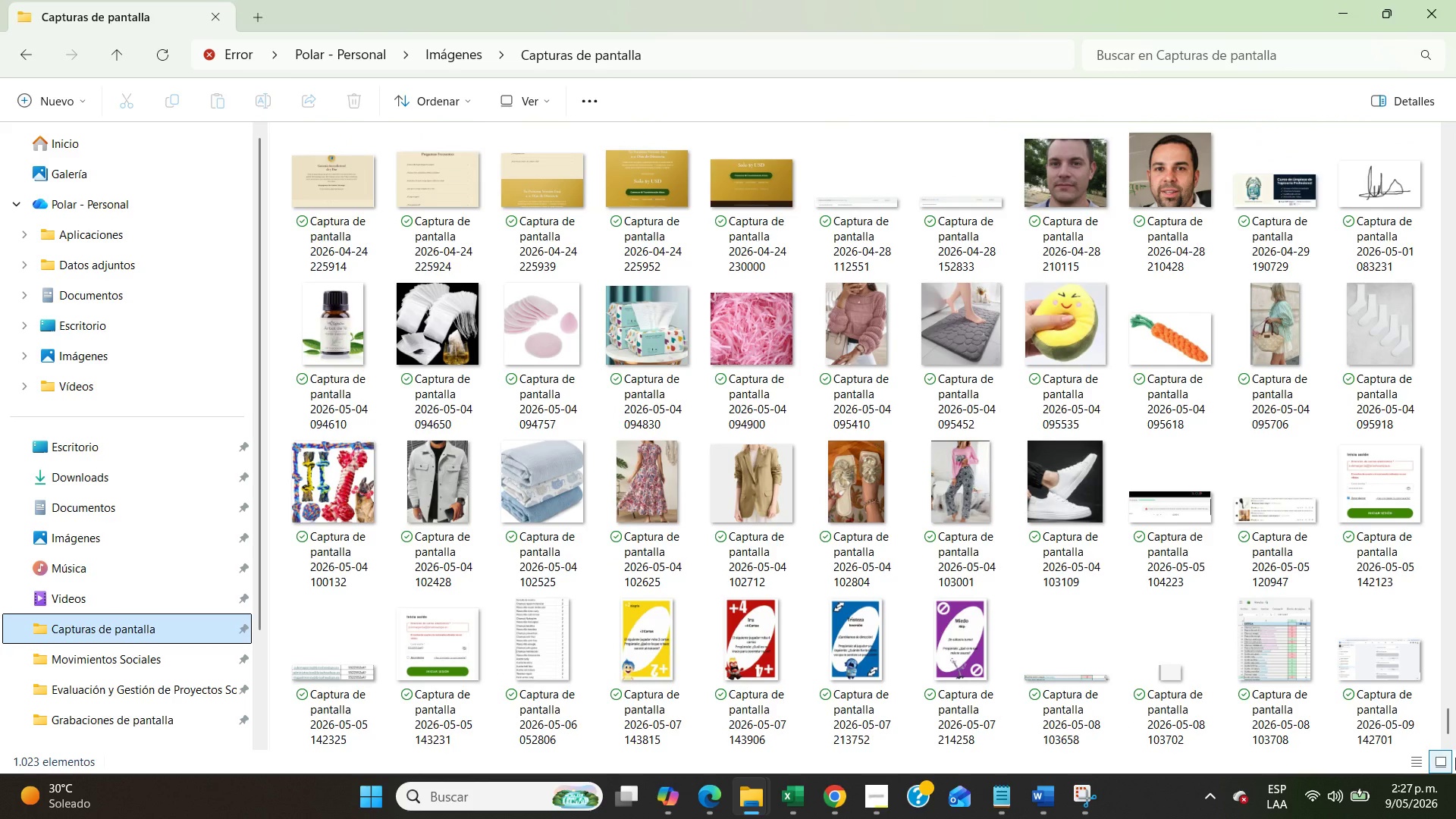 
left_click([1405, 679])
 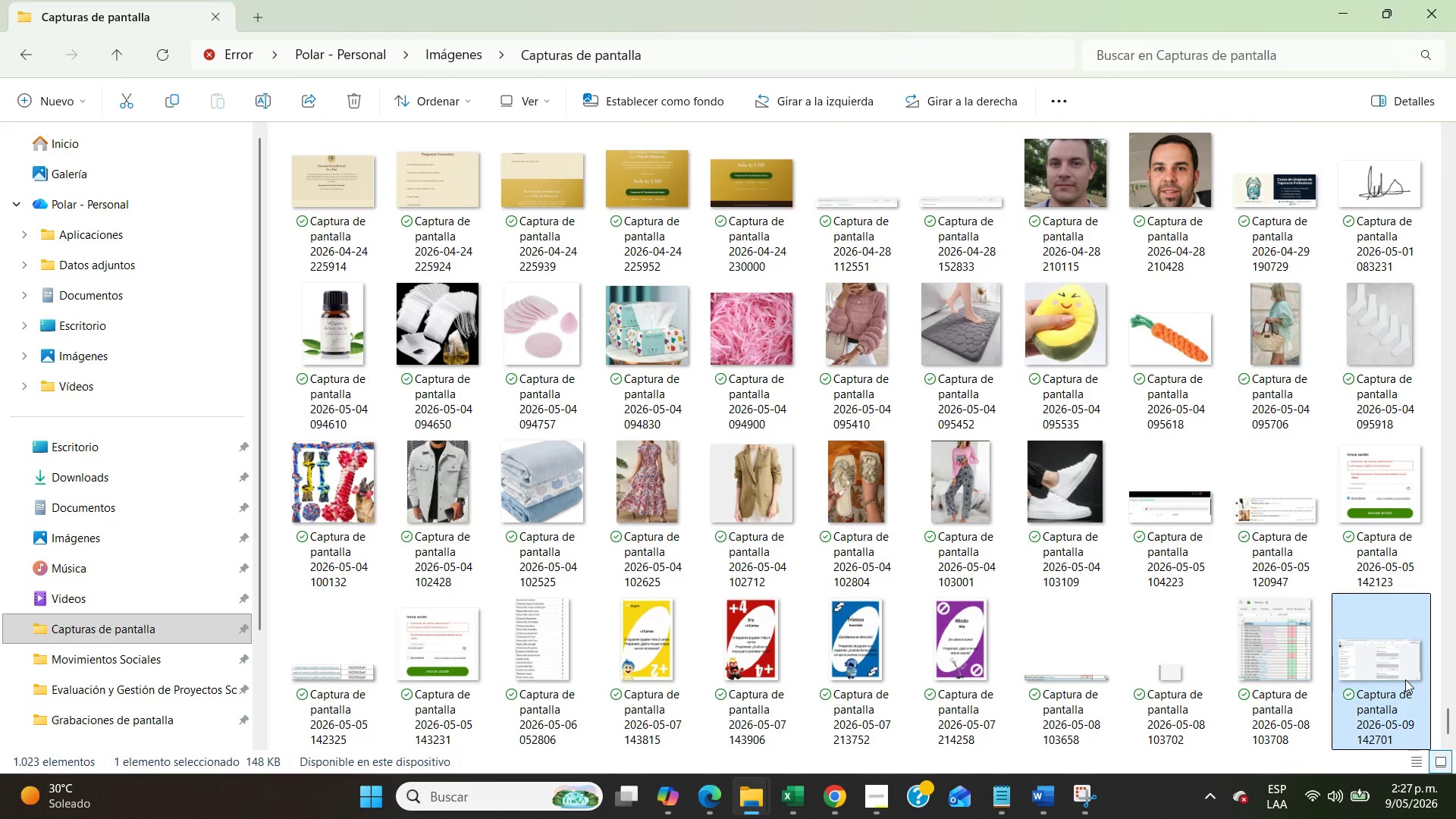 
key(Control+X)
 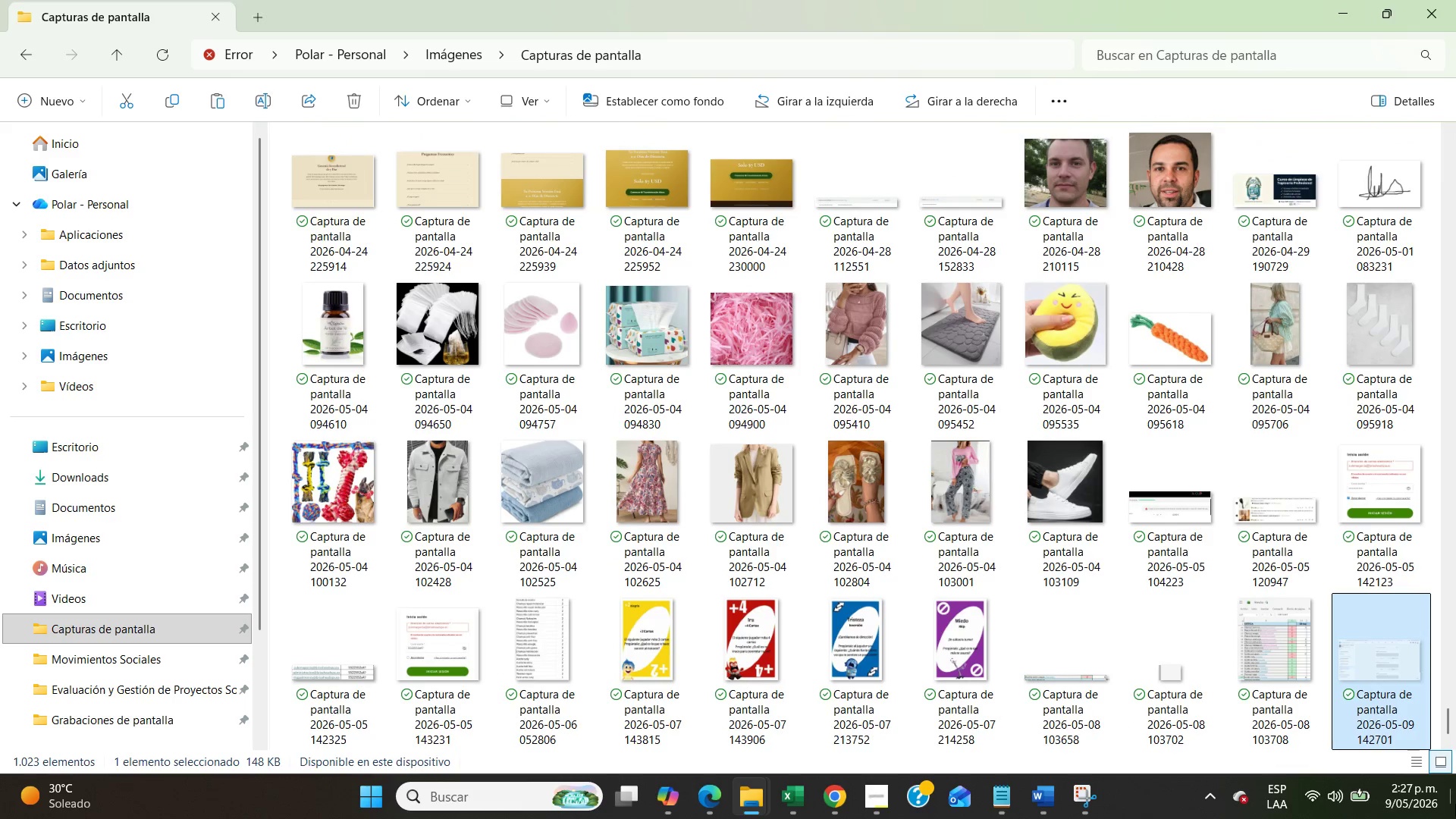 
left_click([1455, 806])
 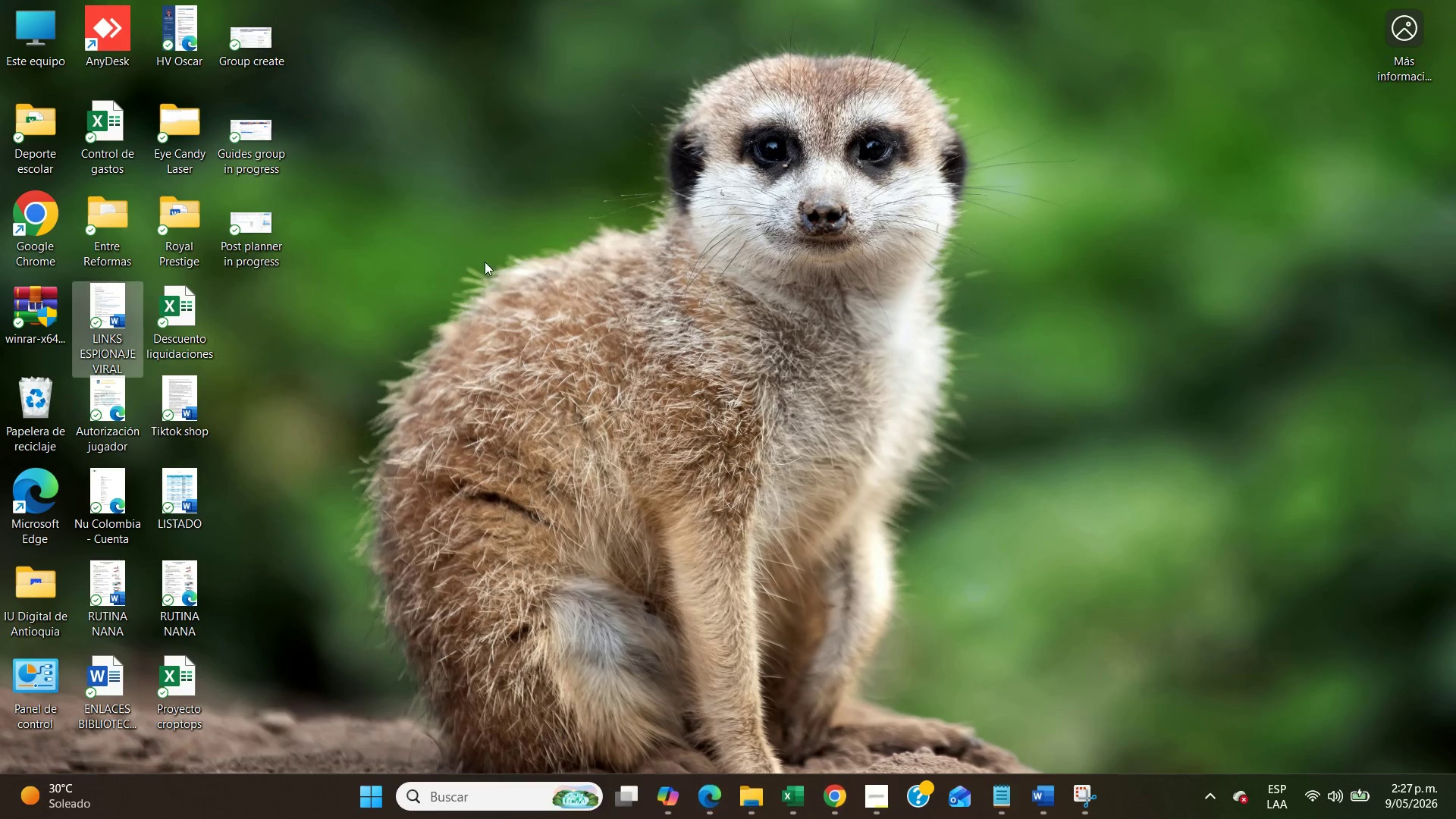 
left_click([483, 260])
 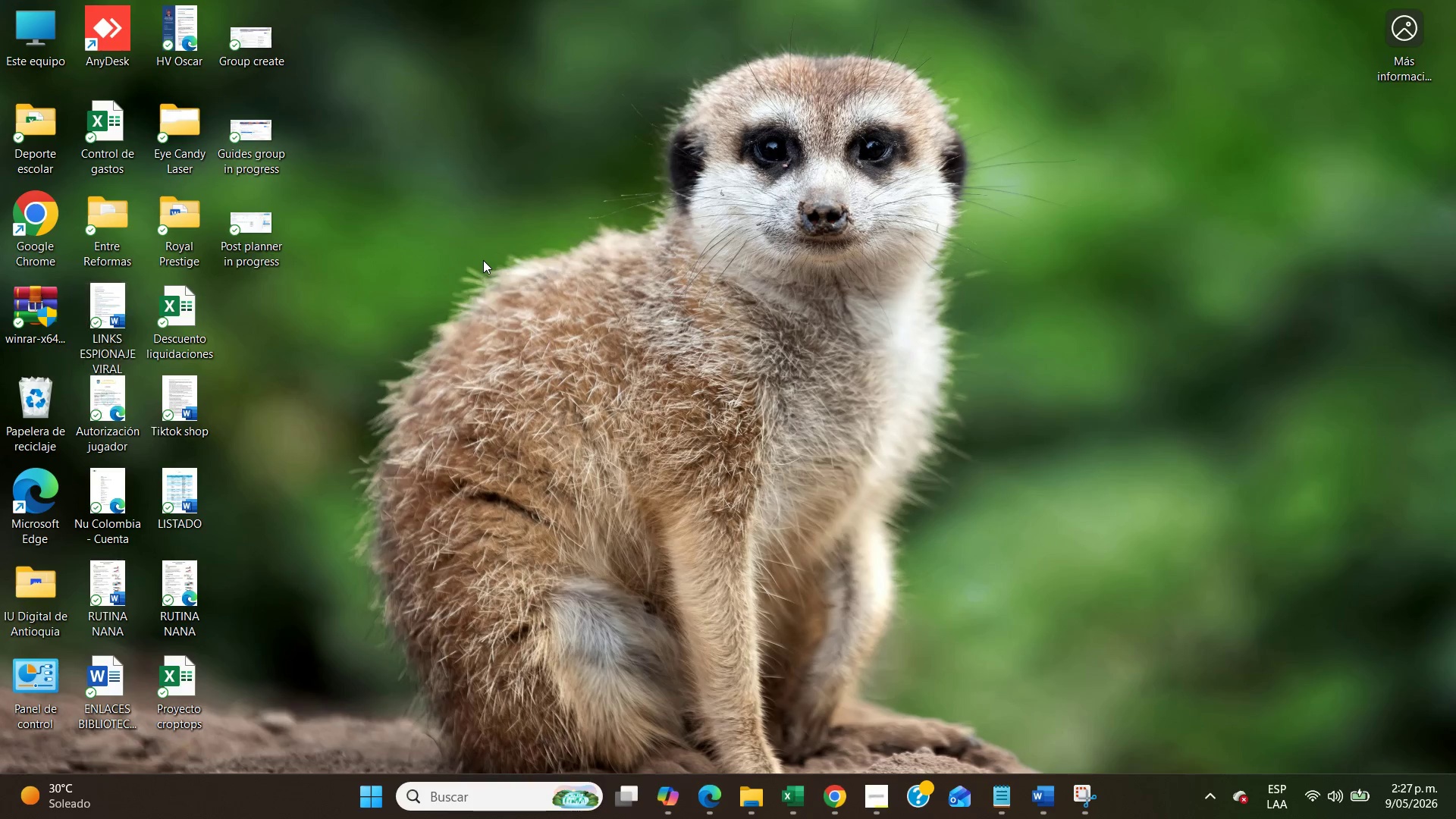 
key(Control+V)
 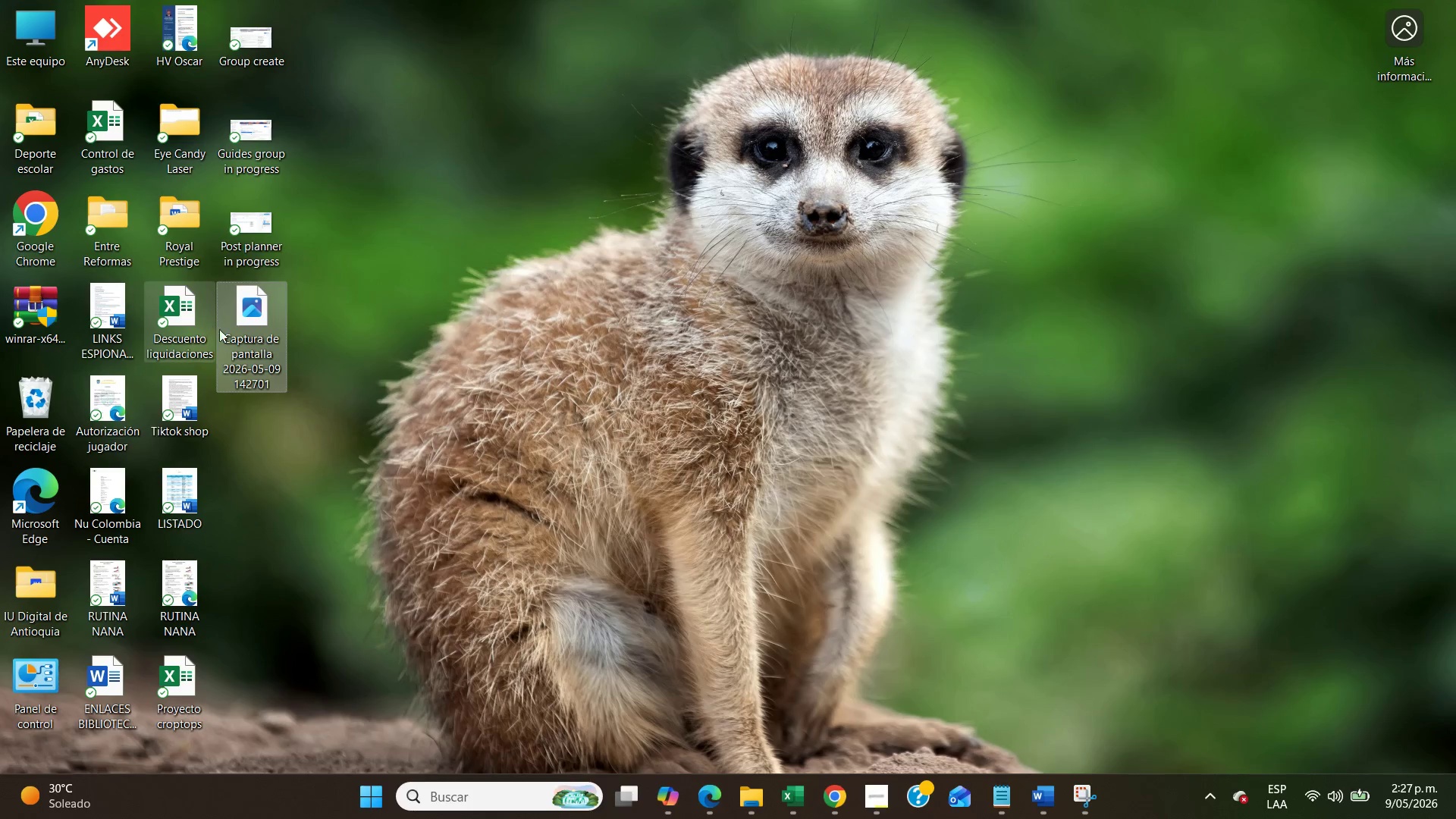 
right_click([239, 342])
 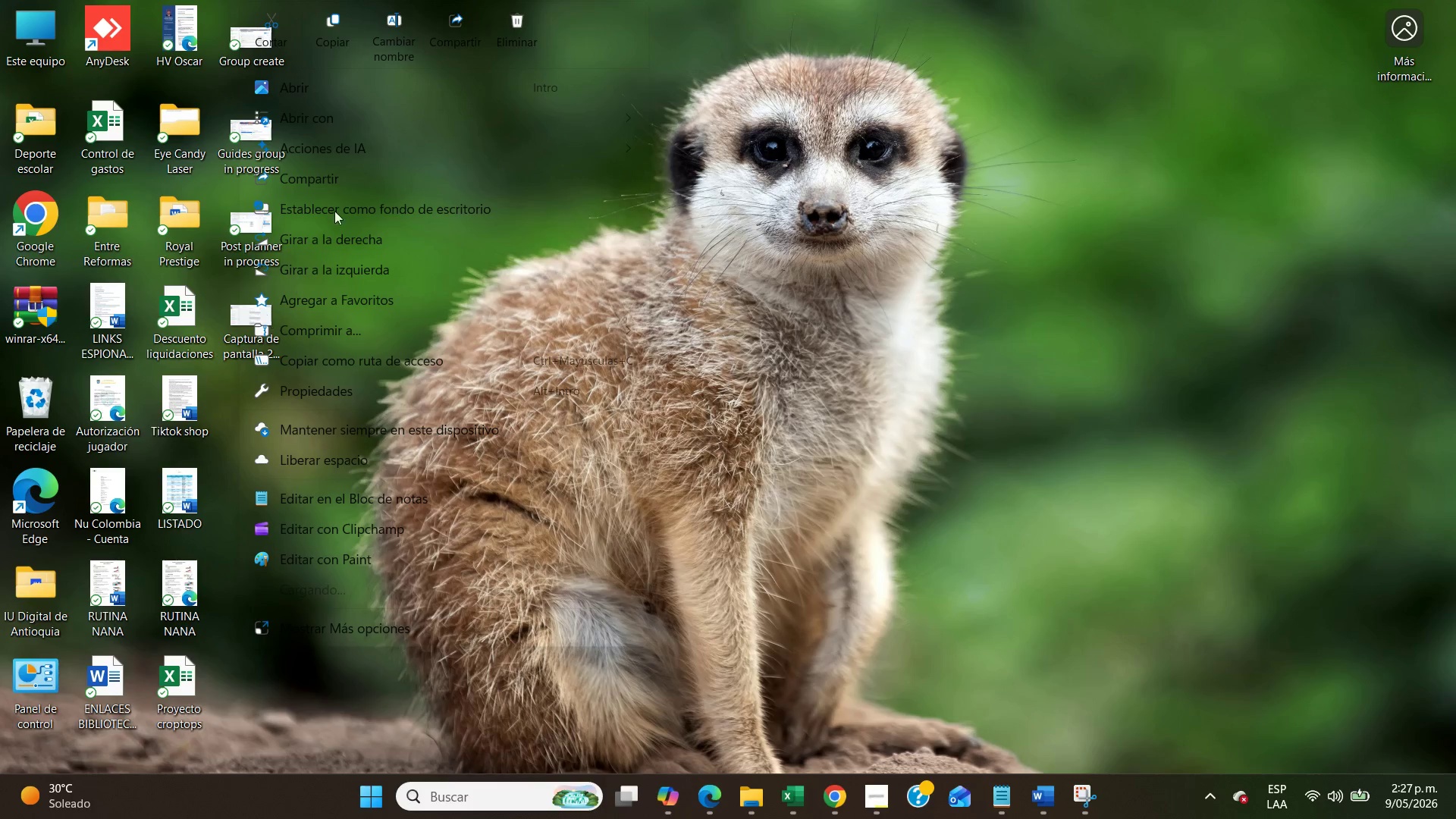 
left_click([379, 46])
 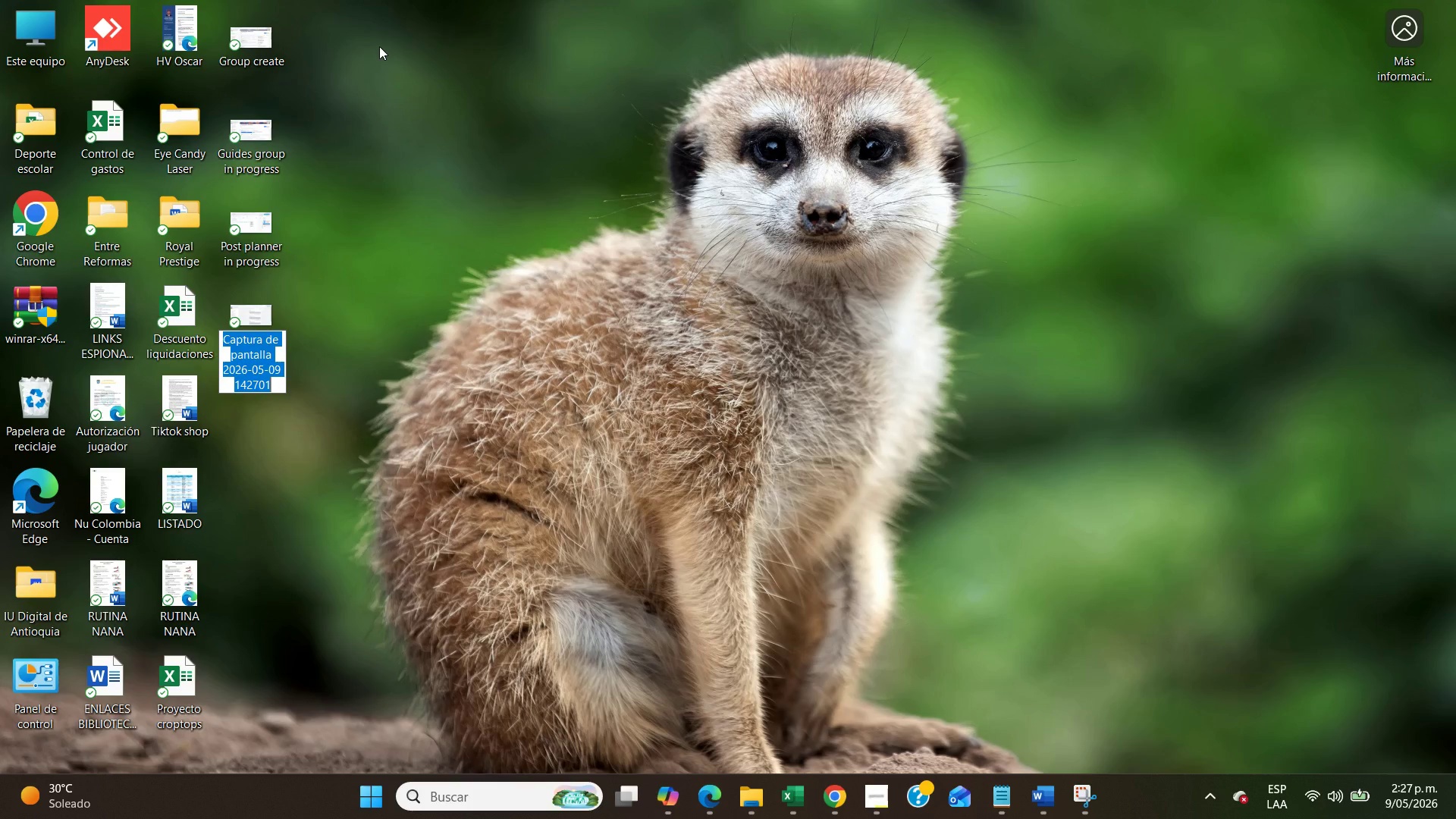 
type(Members questions)
 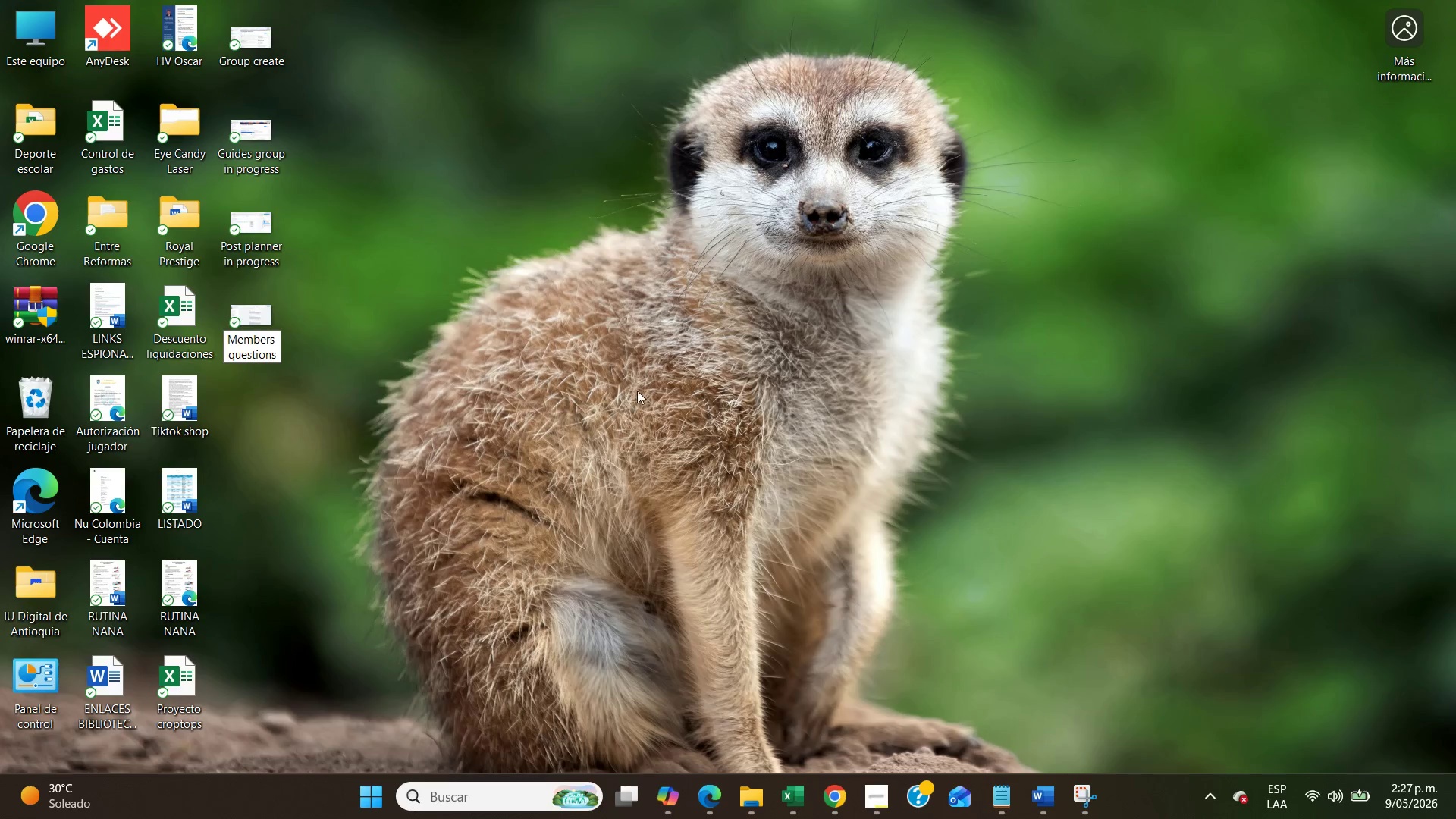 
left_click([693, 457])
 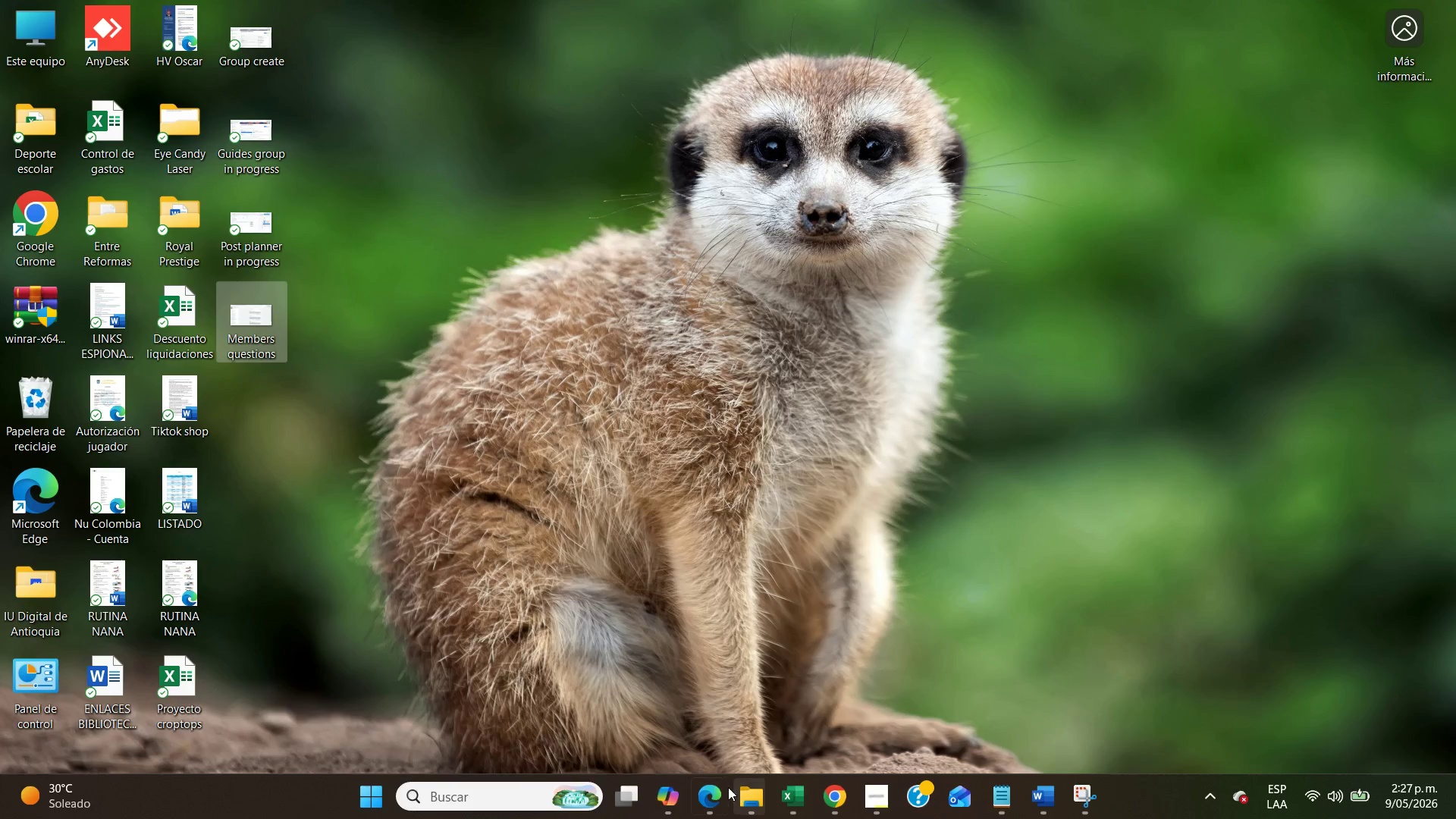 
left_click([718, 788])
 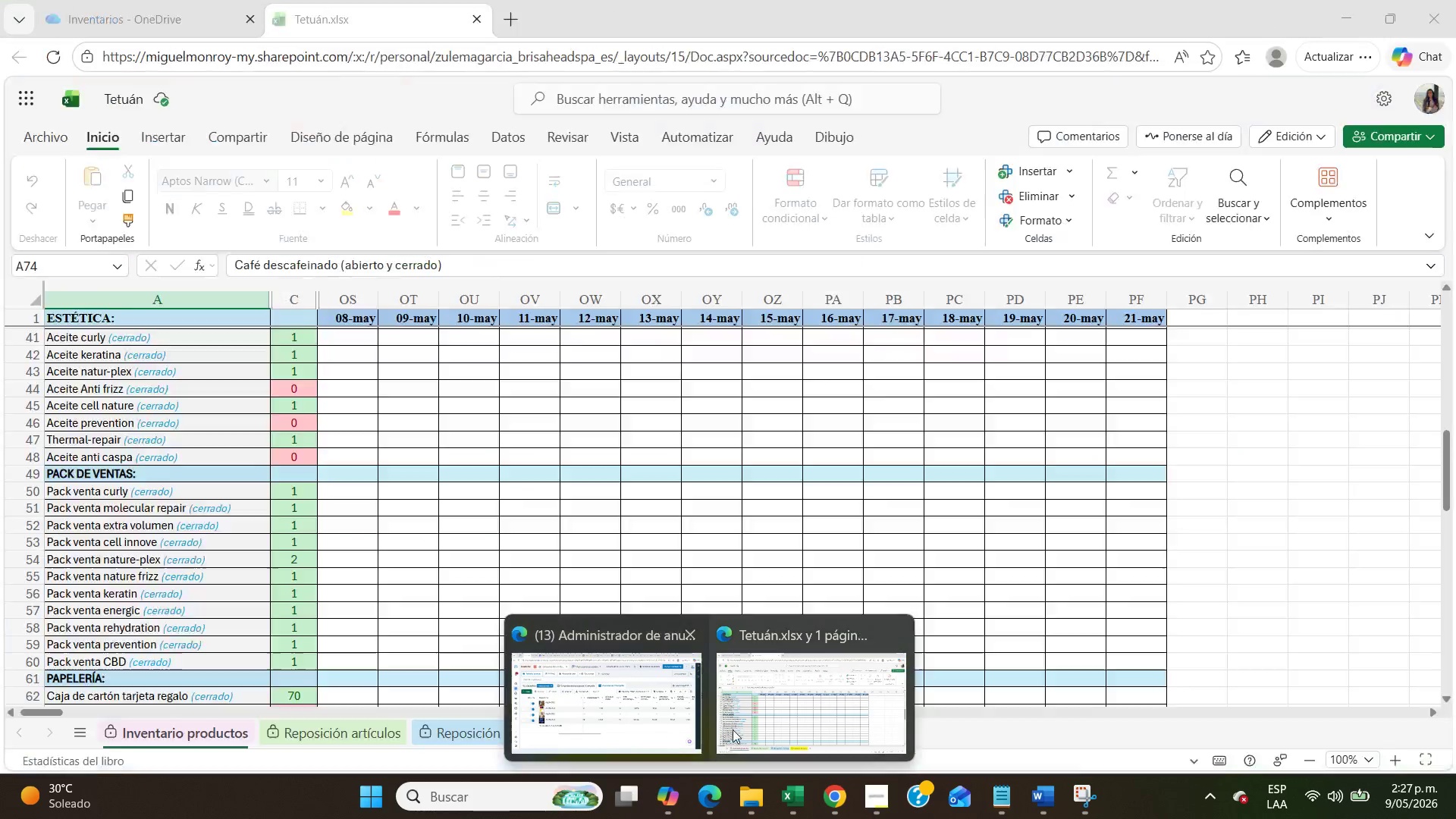 
left_click([784, 720])
 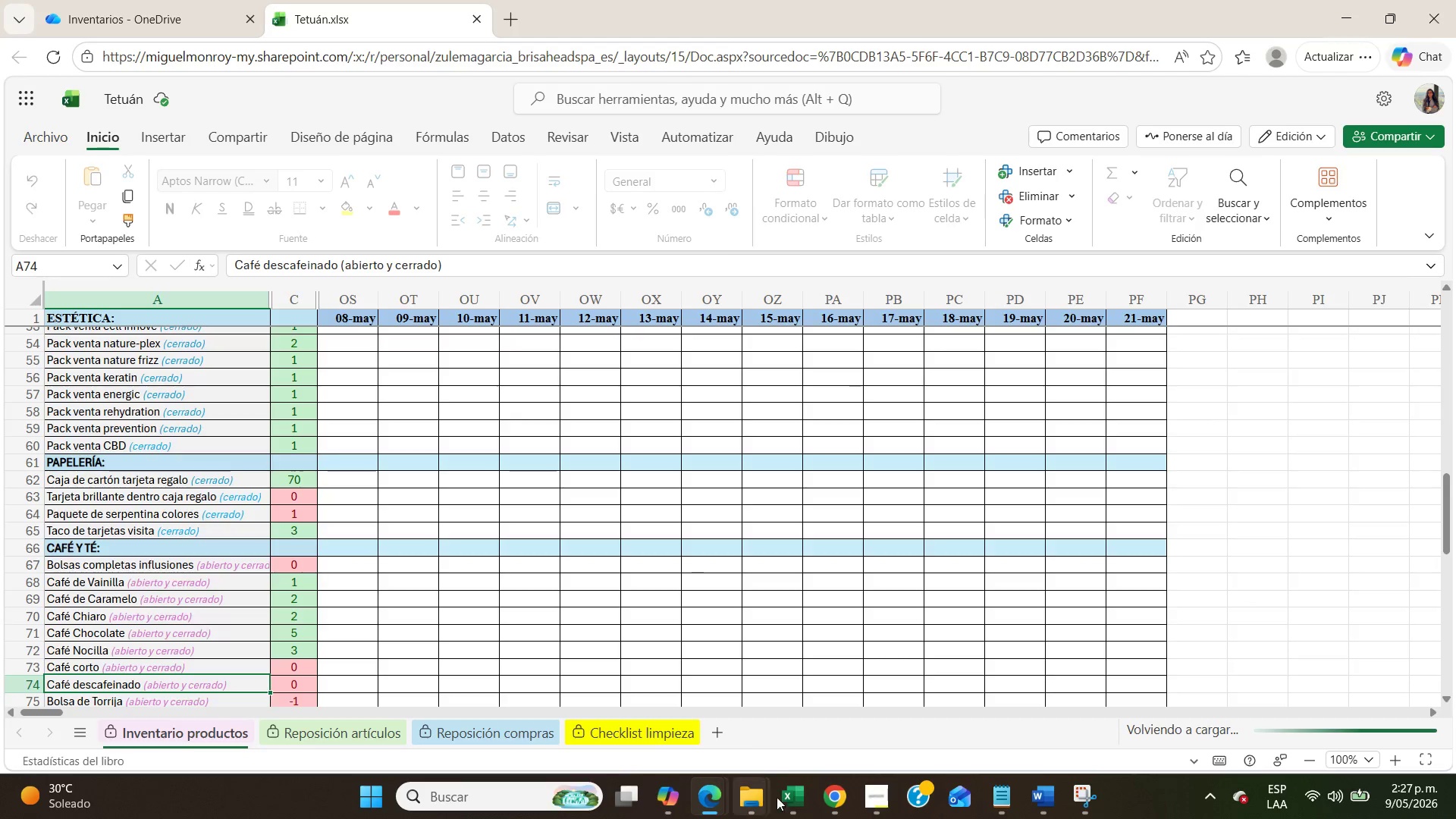 
left_click([824, 806])
 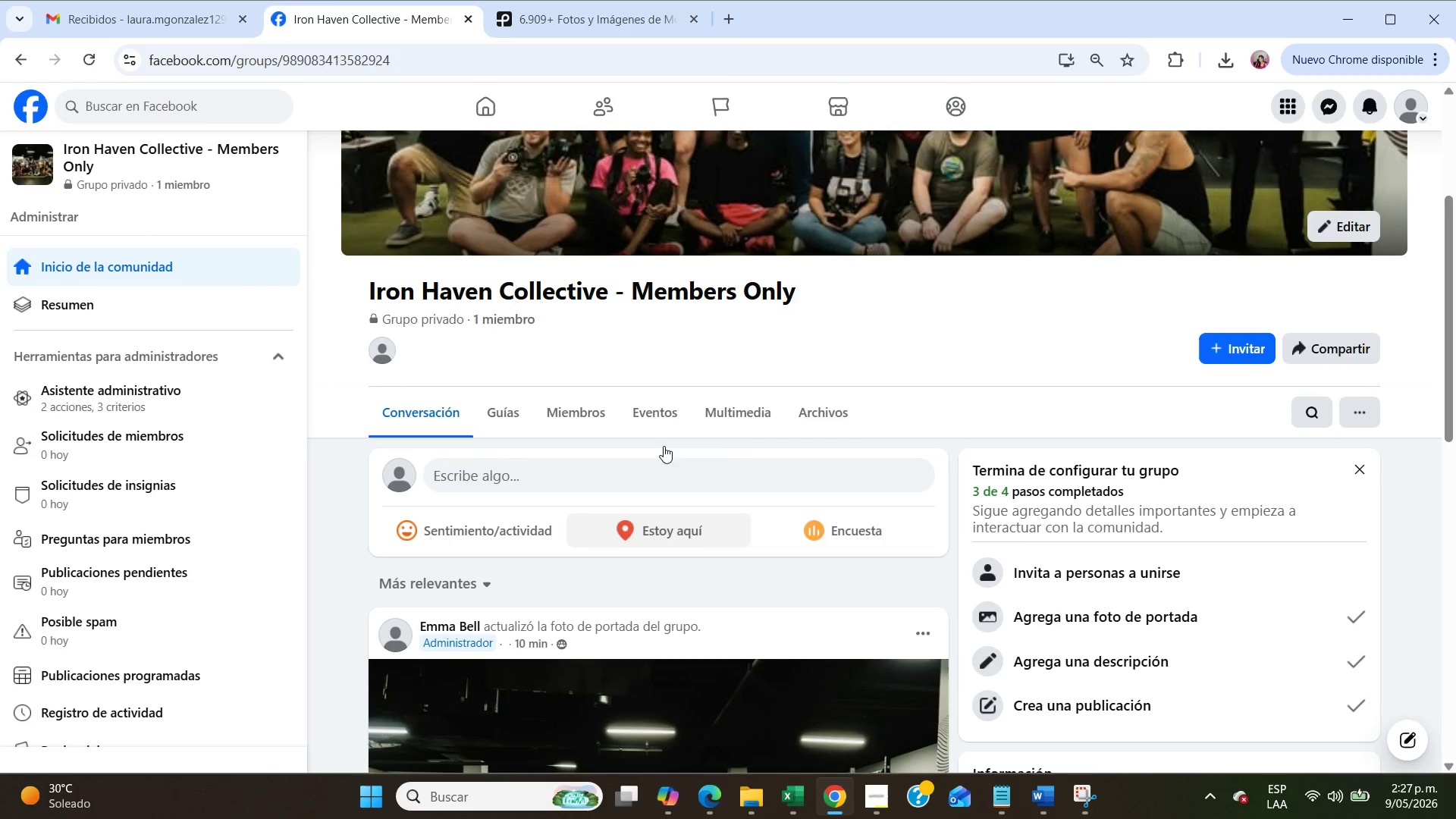 
left_click([500, 416])
 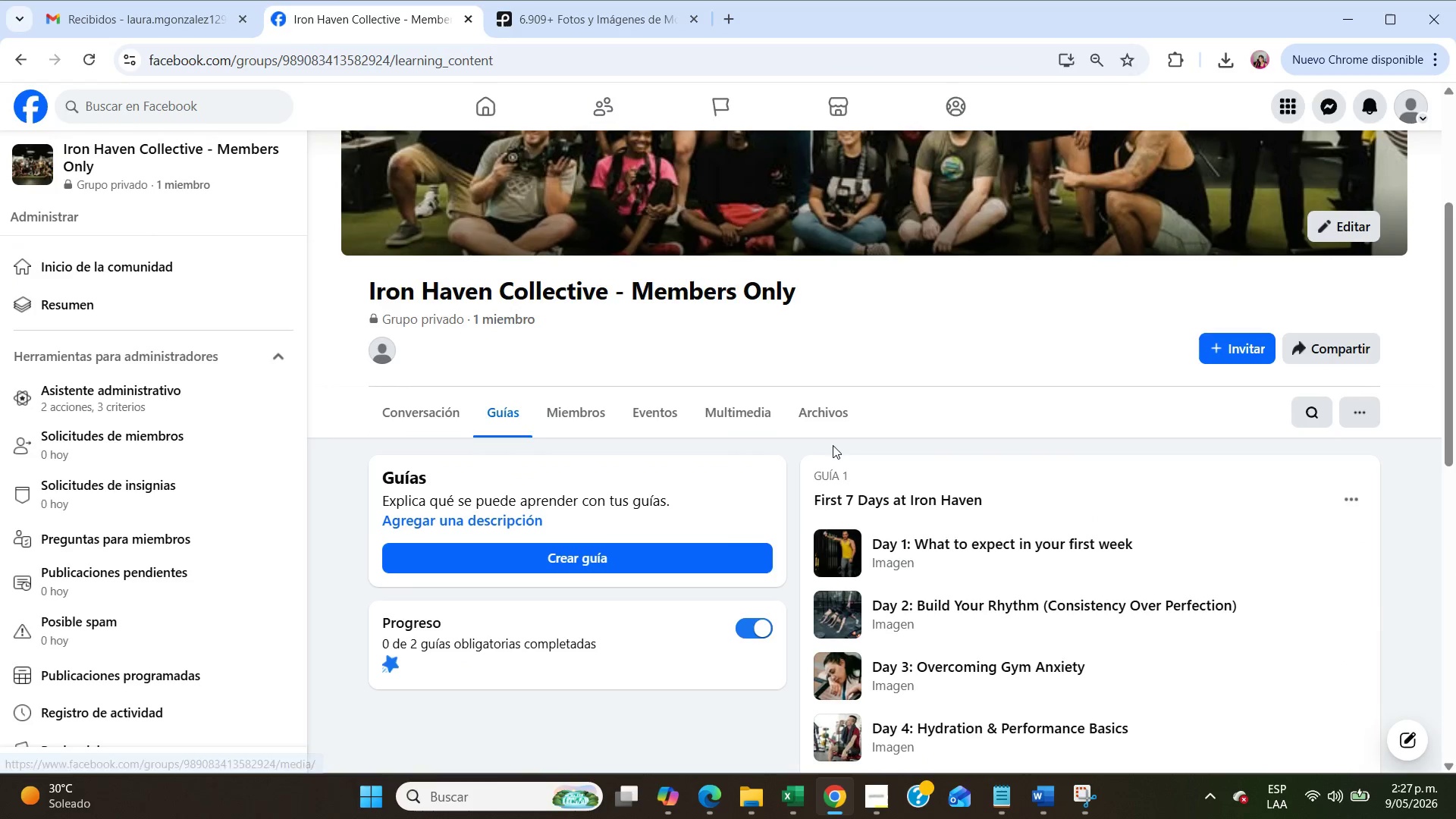 
scroll: coordinate [833, 445], scroll_direction: down, amount: 2.0
 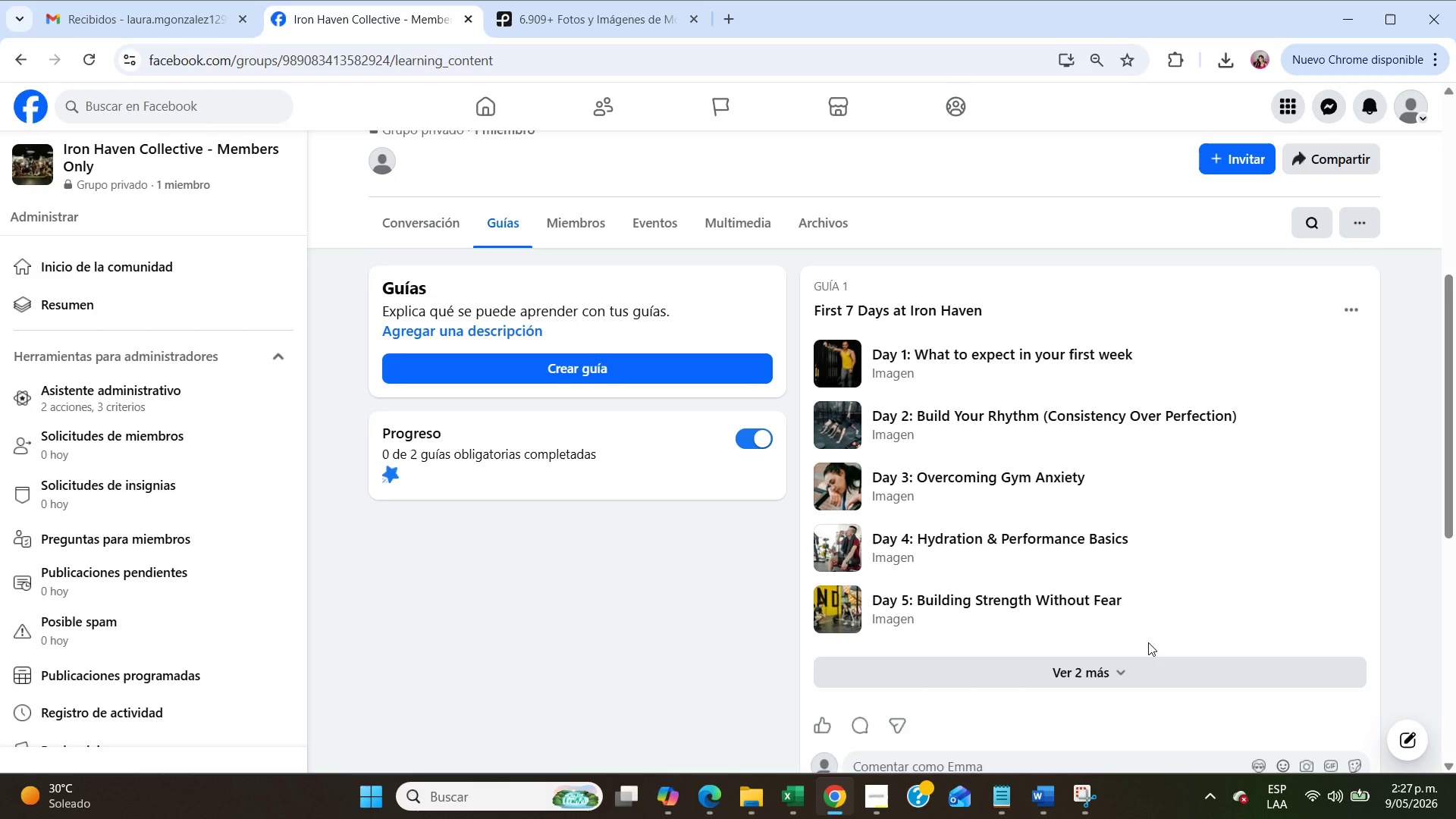 
scroll: coordinate [1148, 642], scroll_direction: up, amount: 2.0
 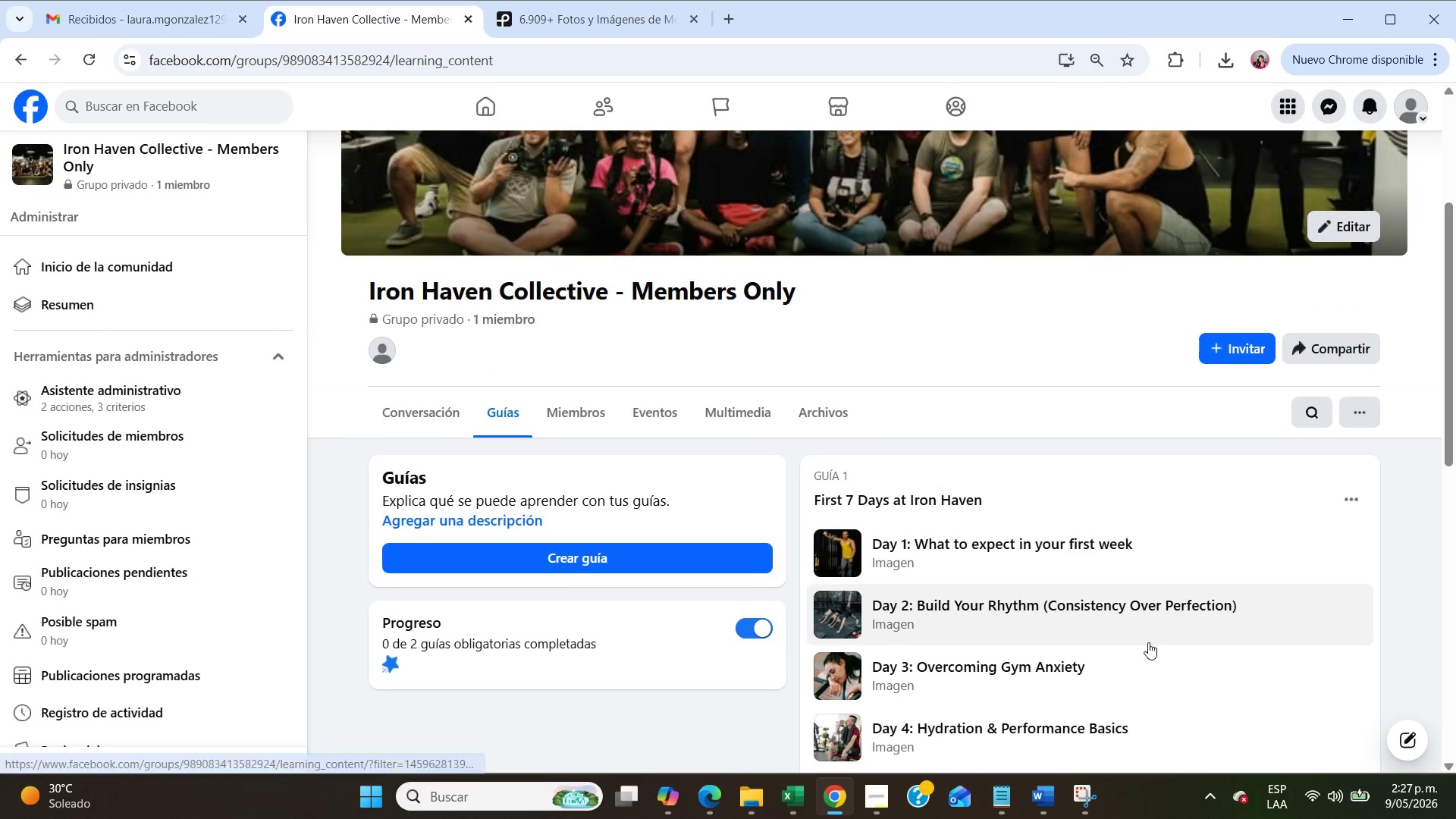 
scroll: coordinate [1148, 642], scroll_direction: down, amount: 2.0
 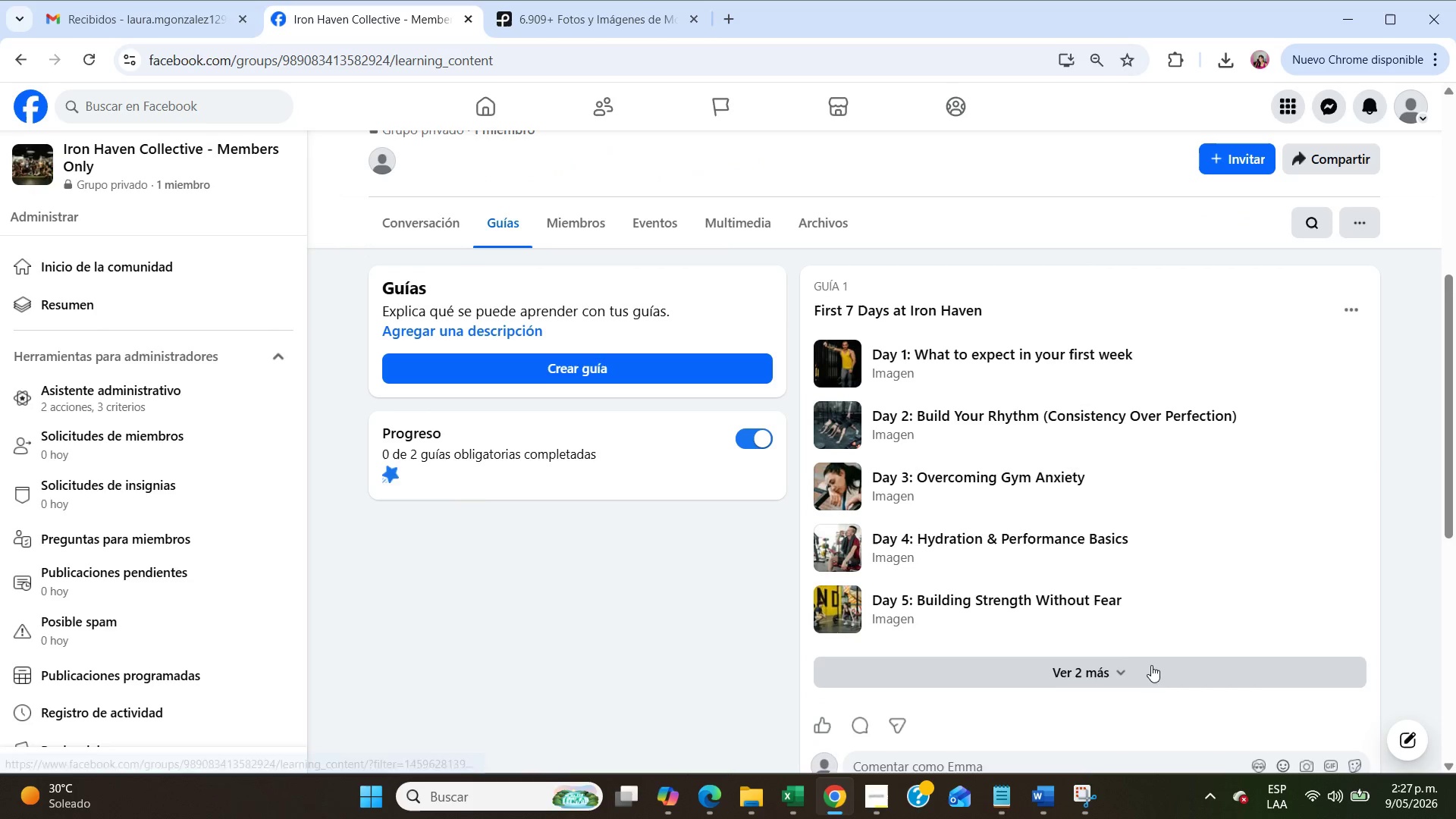 
left_click([1153, 669])
 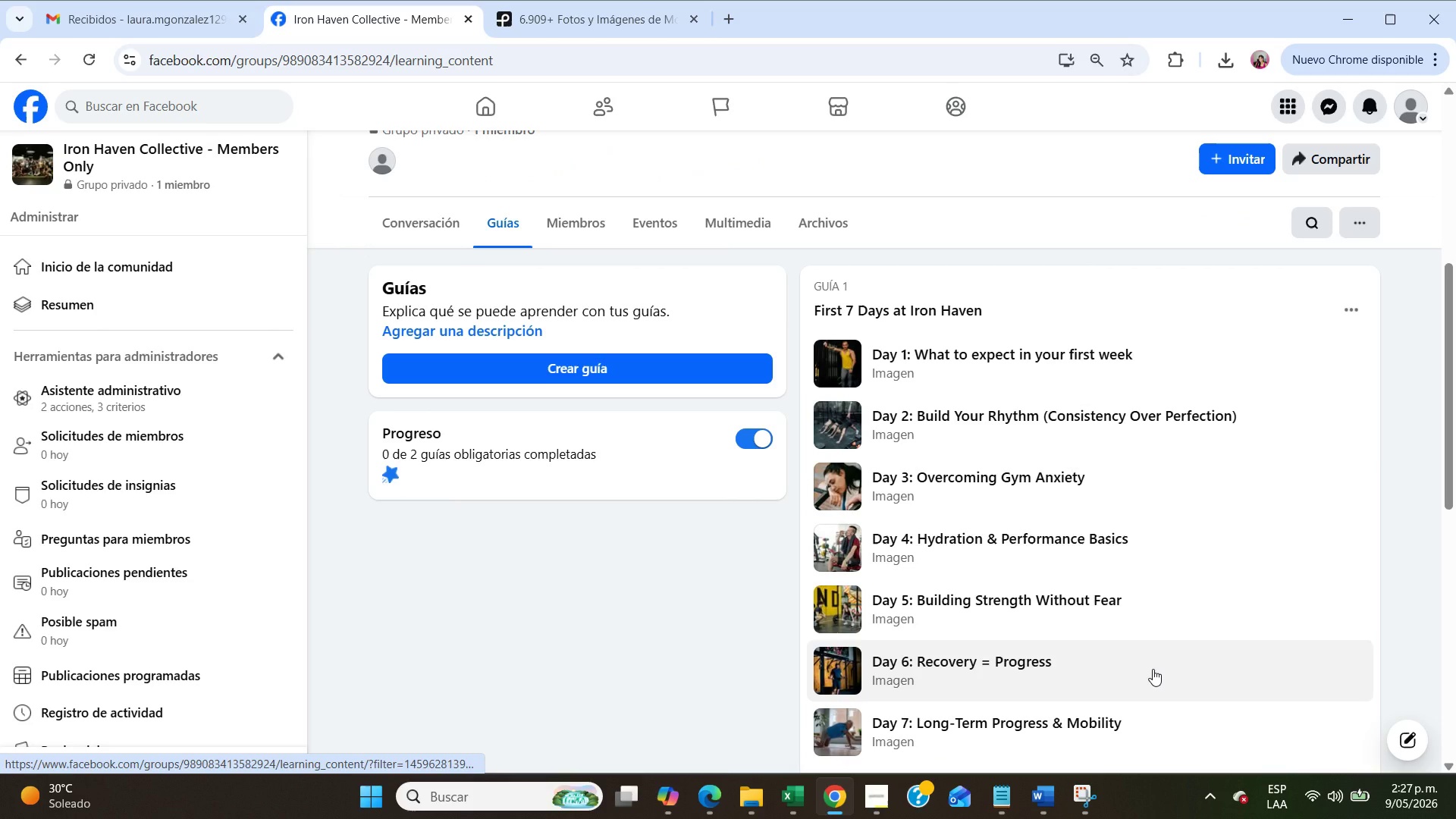 
scroll: coordinate [1153, 669], scroll_direction: up, amount: 1.0
 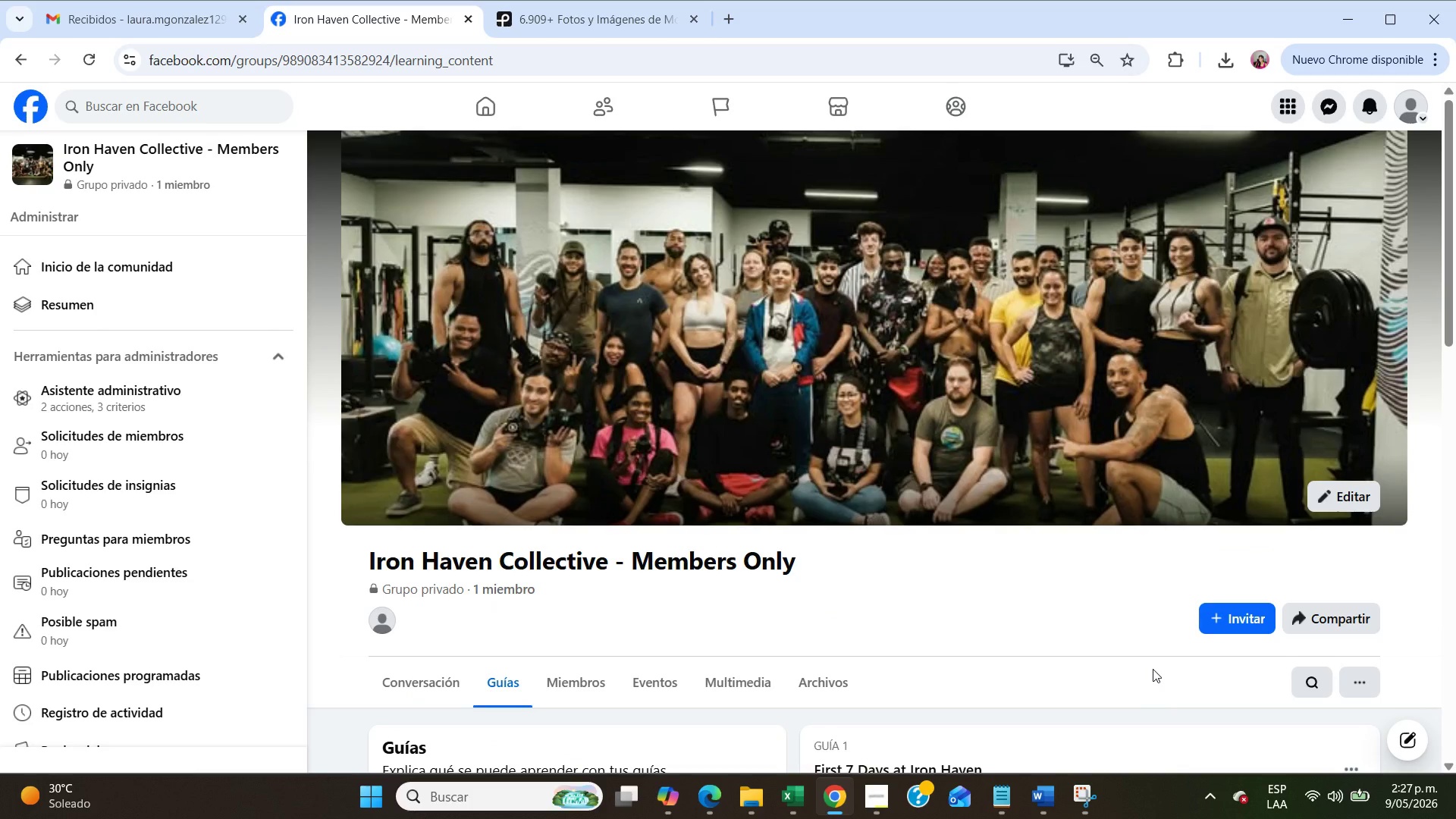 
left_click([1097, 815])
 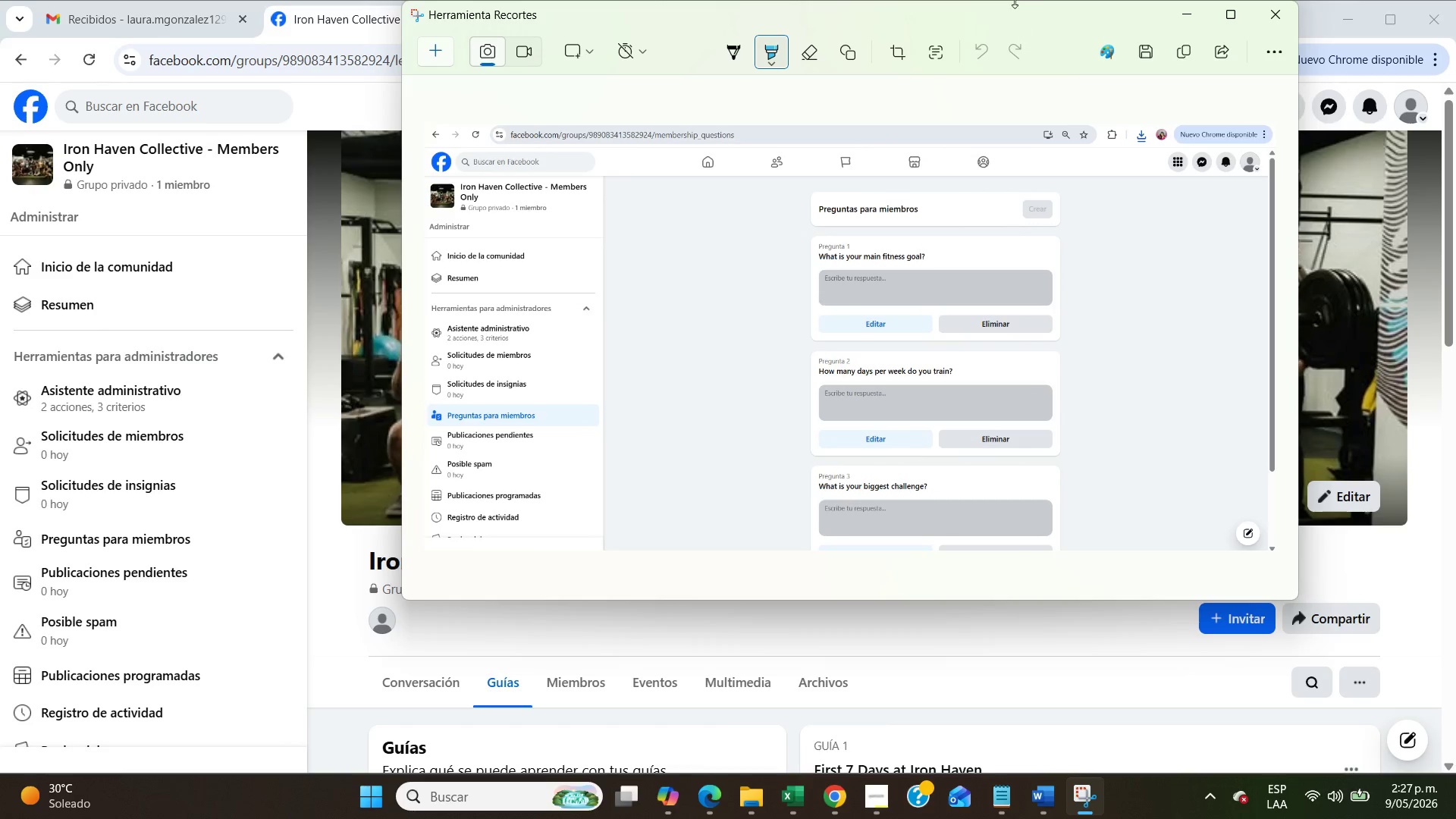 
left_click([1189, 11])
 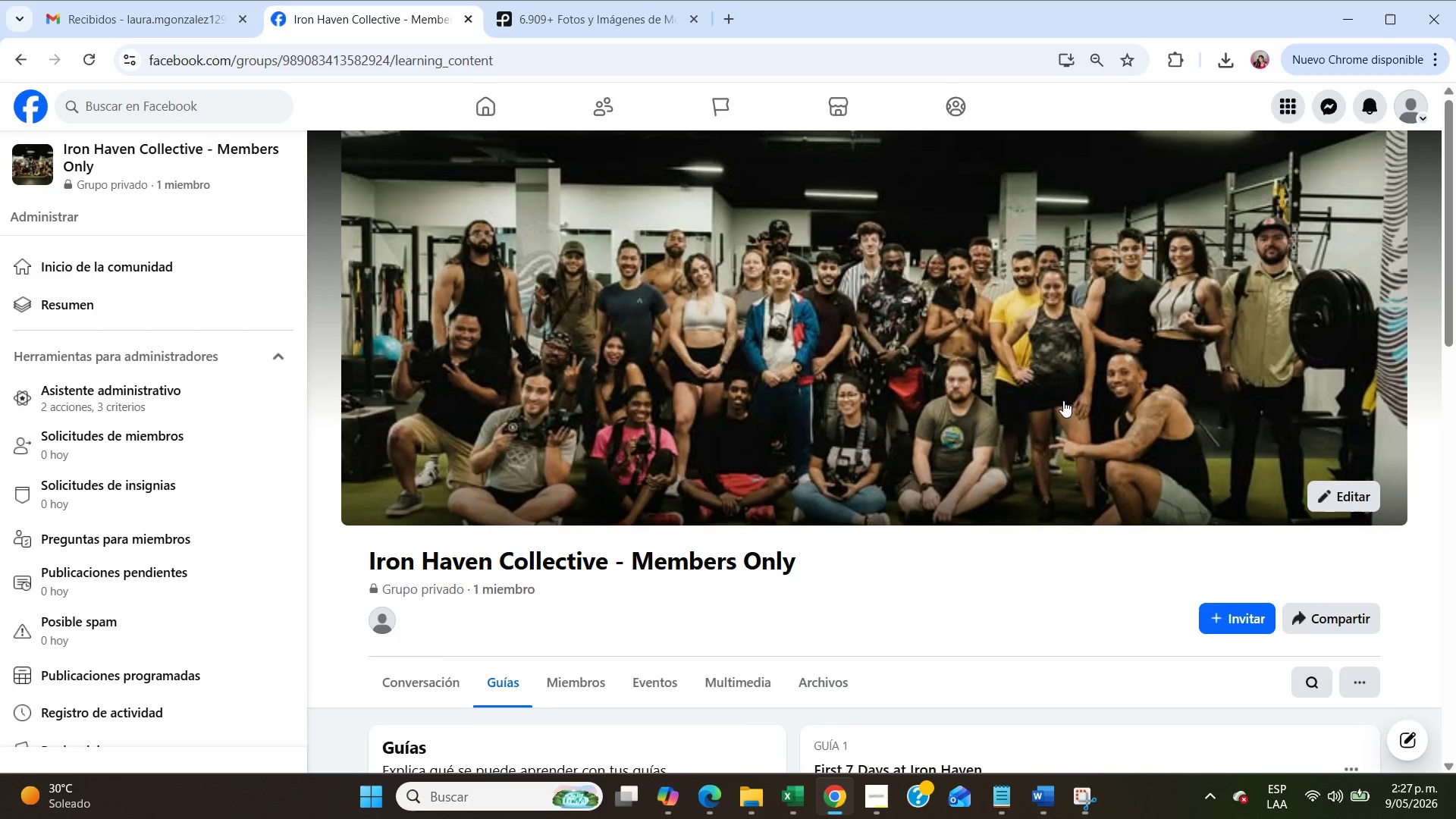 
scroll: coordinate [1063, 400], scroll_direction: down, amount: 3.0
 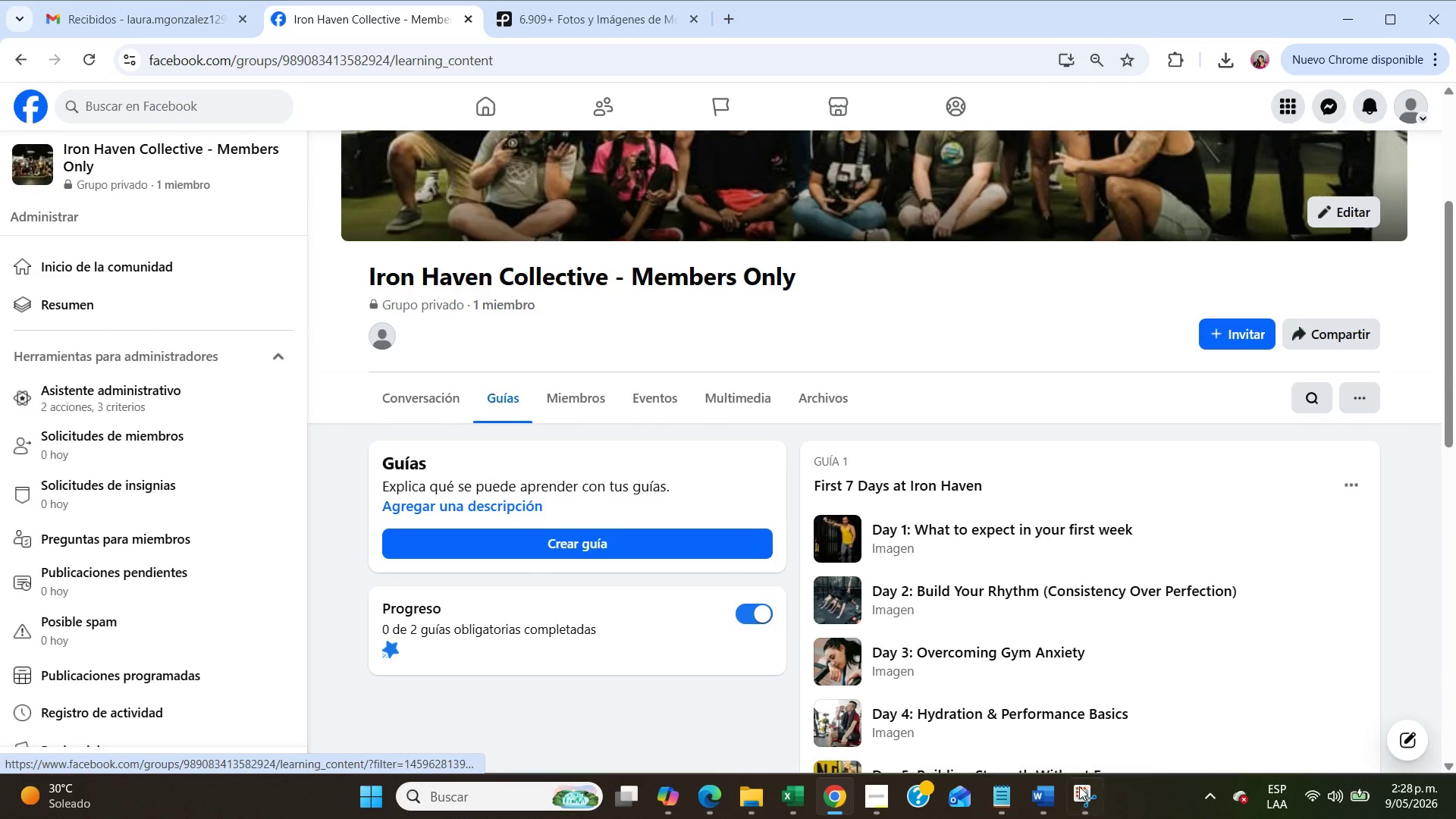 
left_click([1073, 791])
 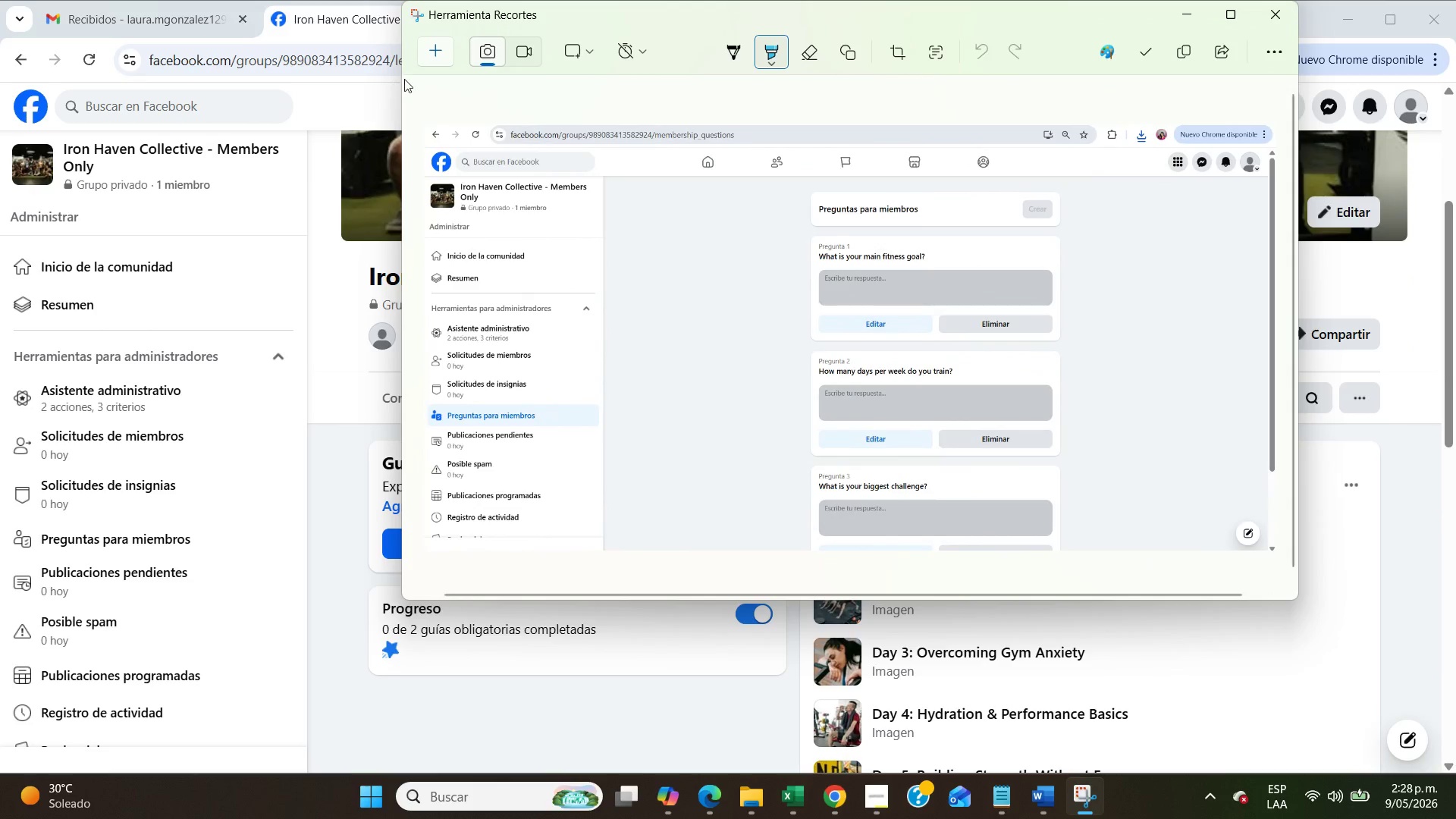 
left_click([423, 52])
 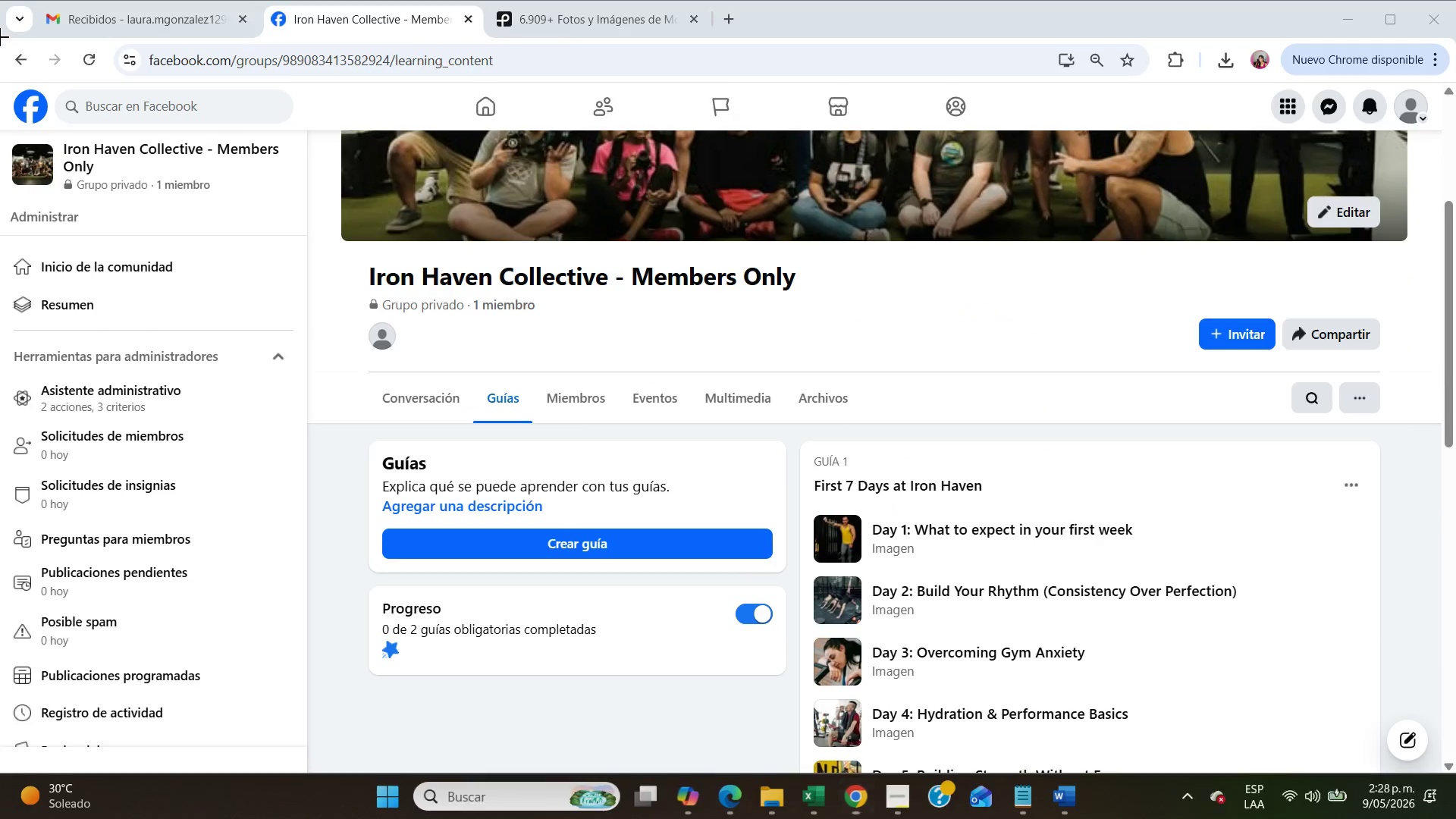 
left_click_drag(start_coordinate=[0, 37], to_coordinate=[1455, 766])
 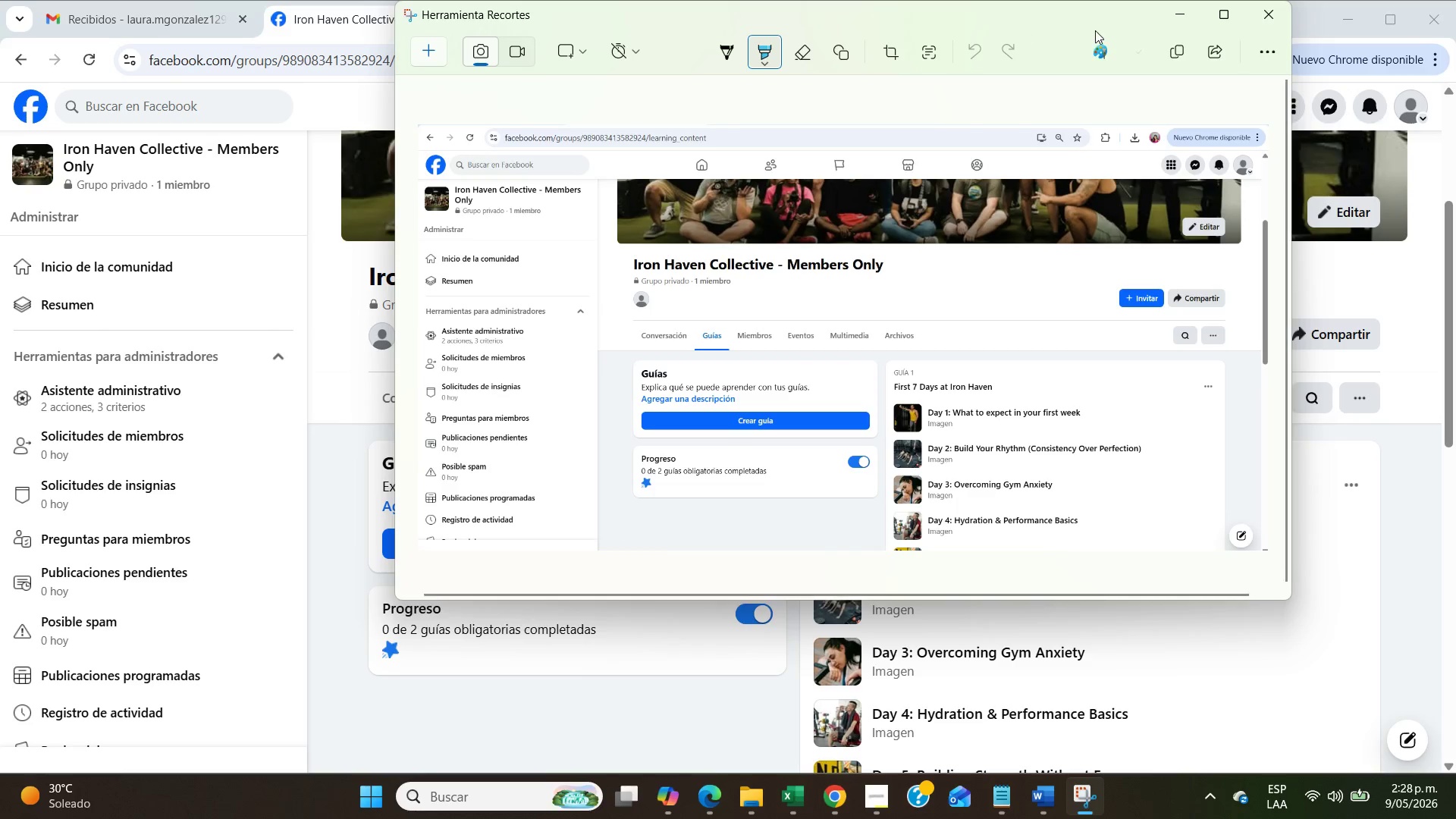 
left_click([1182, 16])
 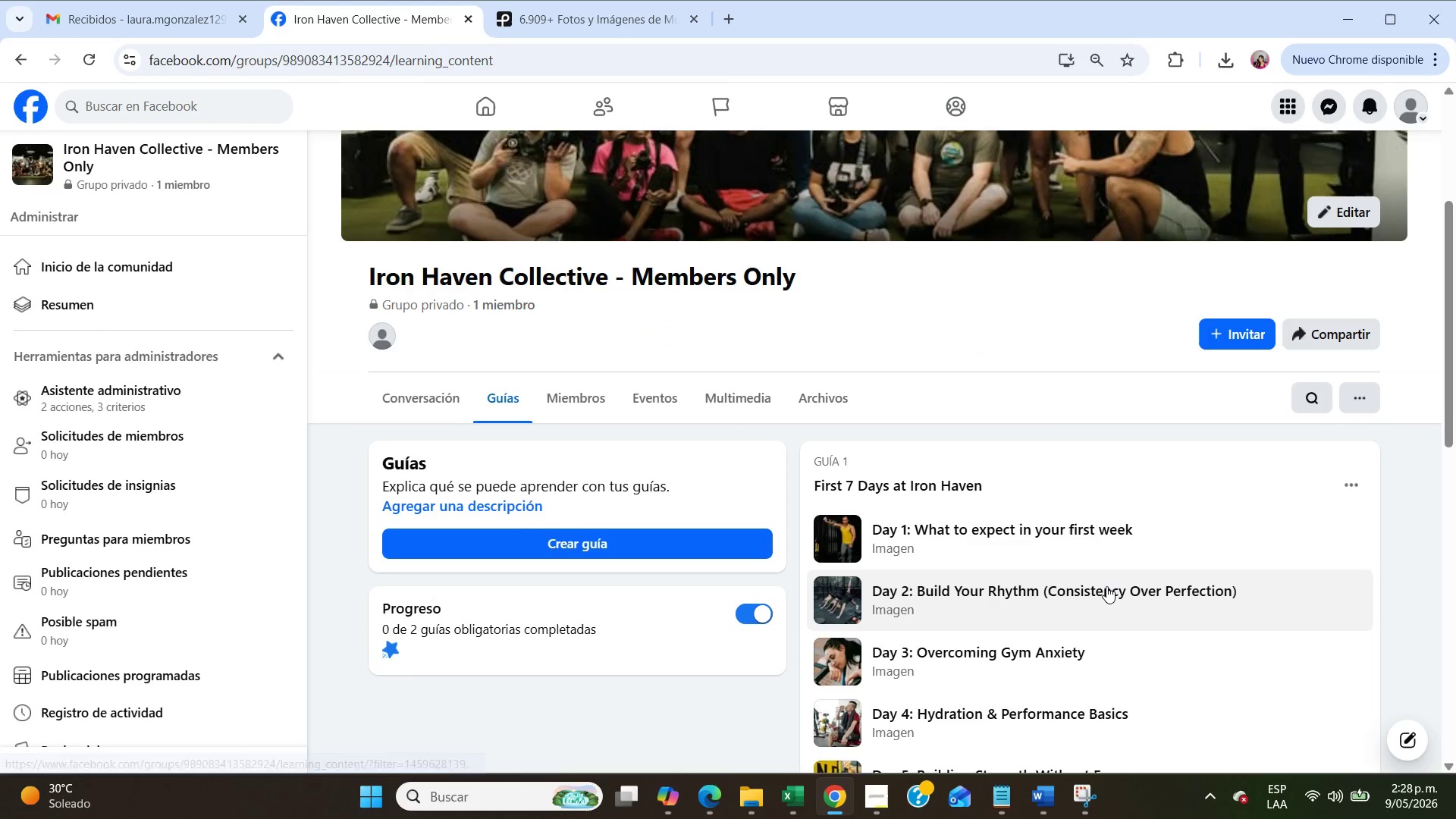 
scroll: coordinate [1106, 586], scroll_direction: down, amount: 5.0
 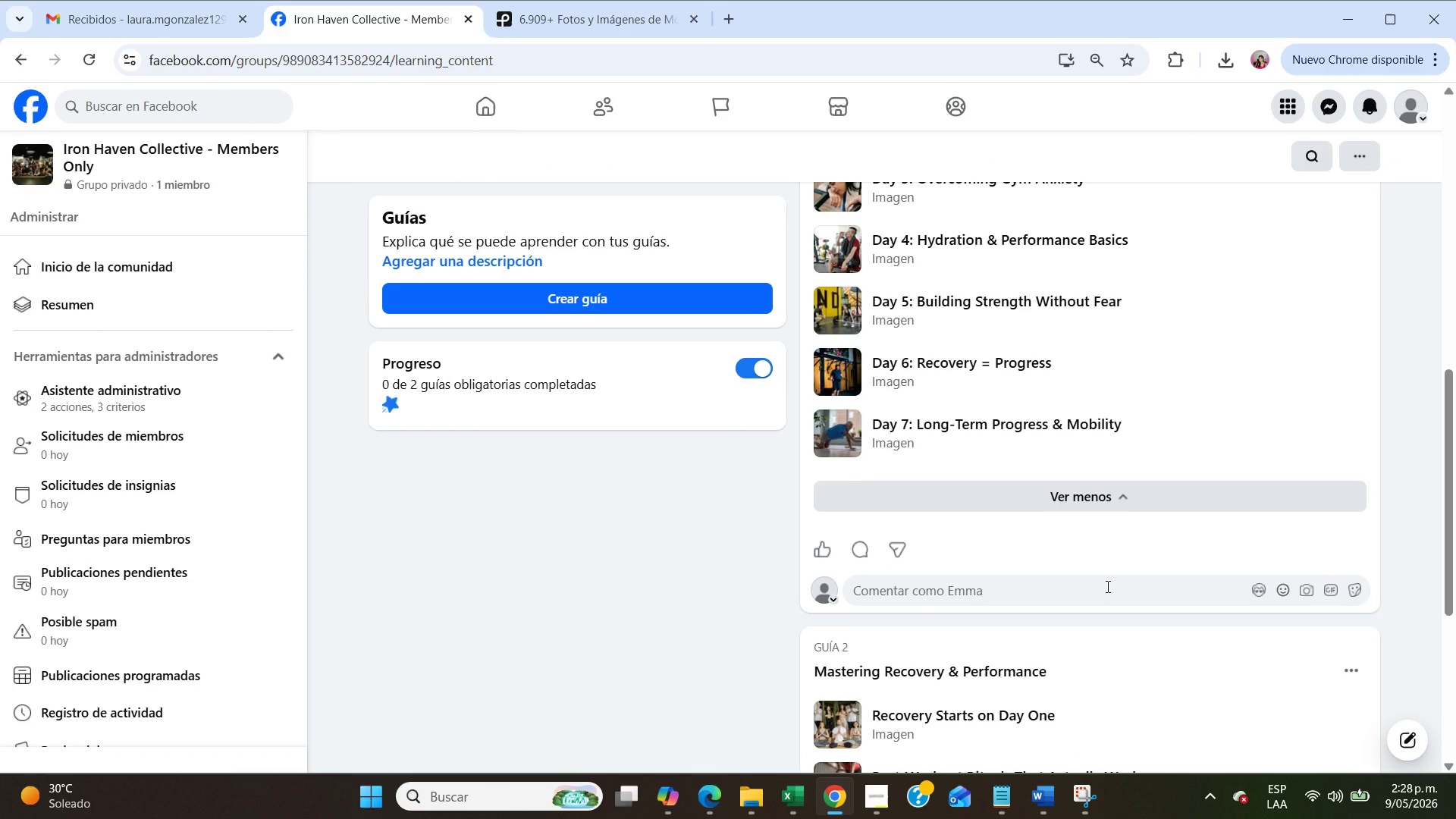 
left_click([1084, 811])
 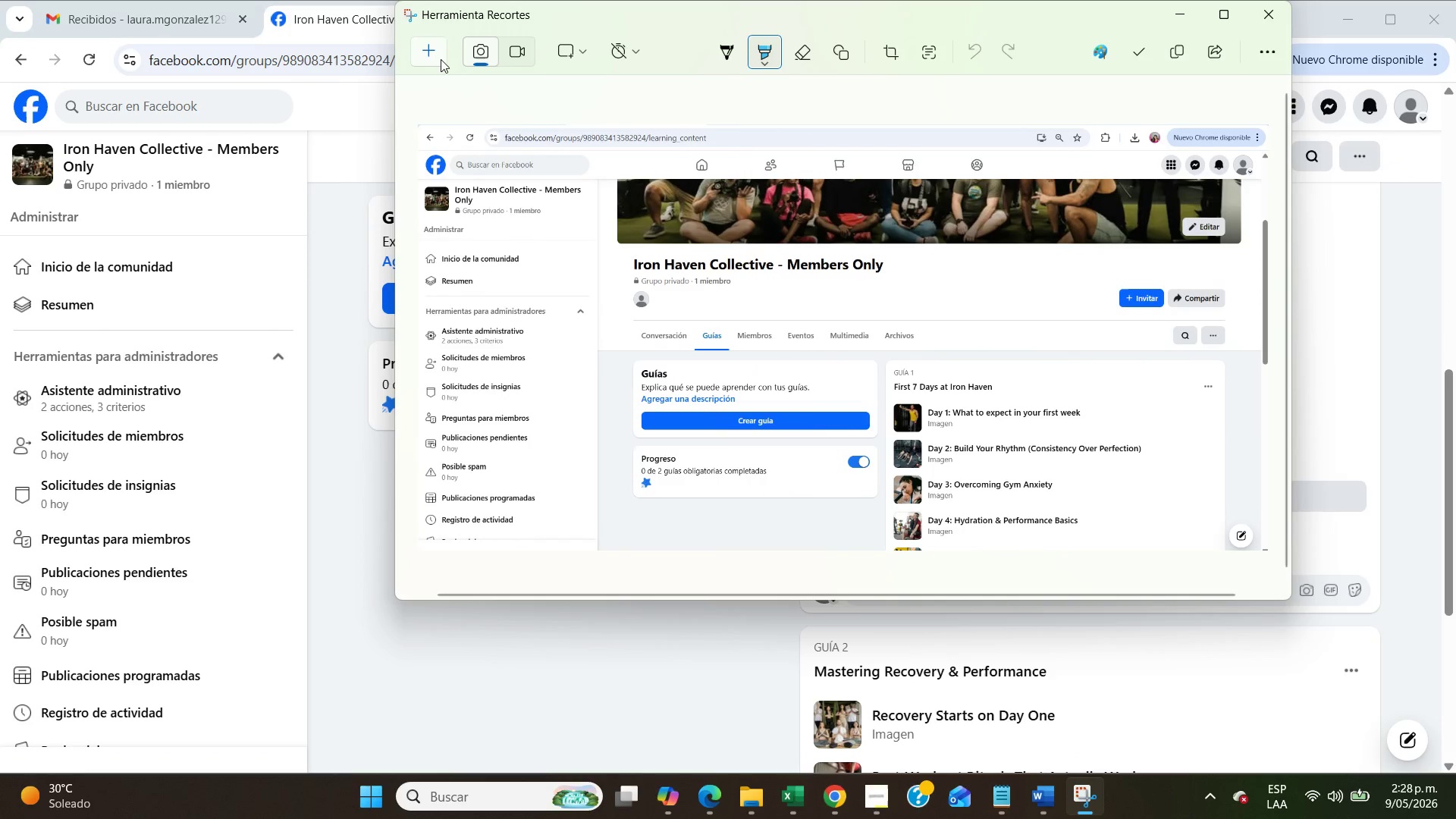 
left_click([445, 57])
 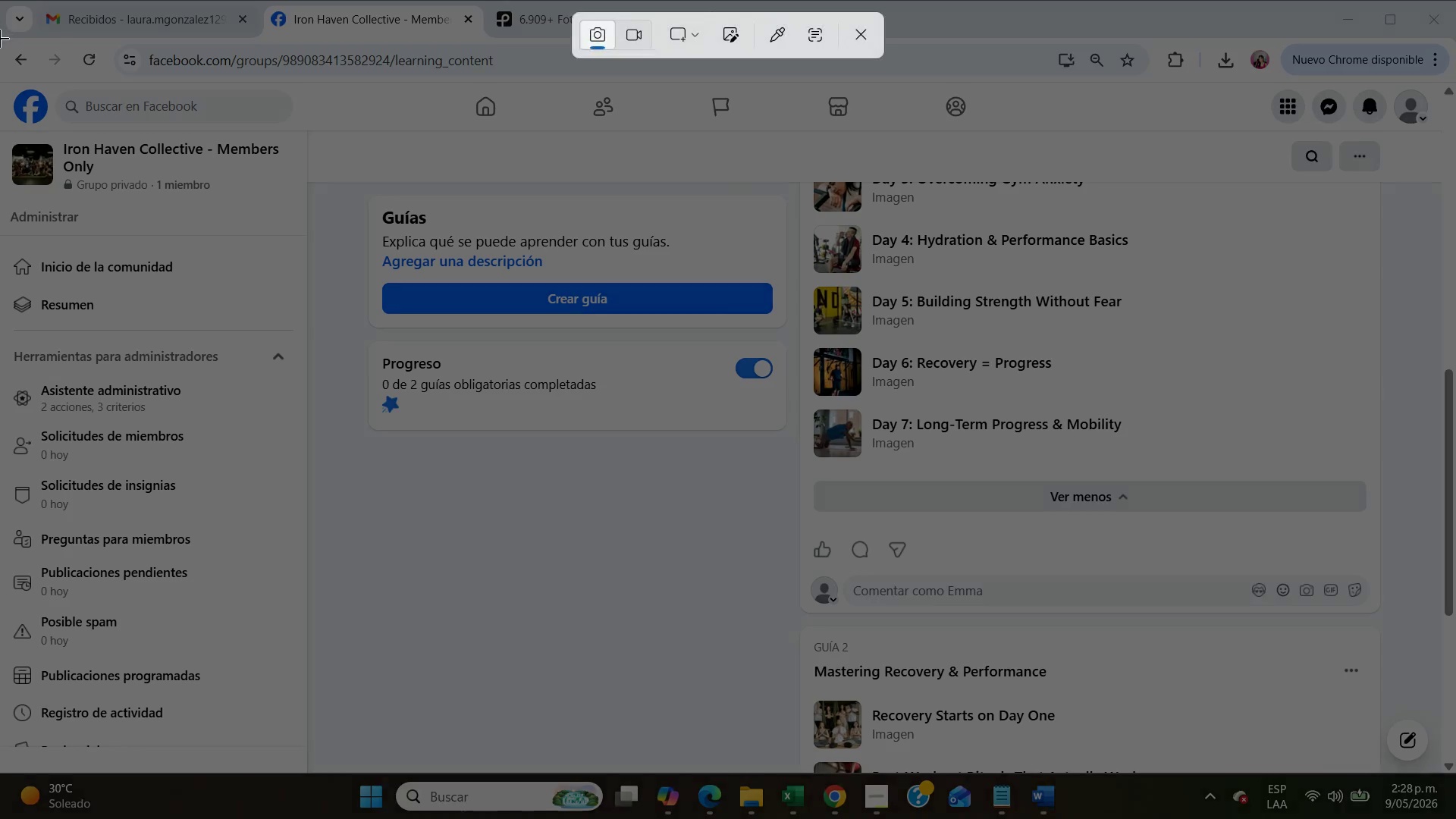 
left_click_drag(start_coordinate=[0, 43], to_coordinate=[1455, 774])
 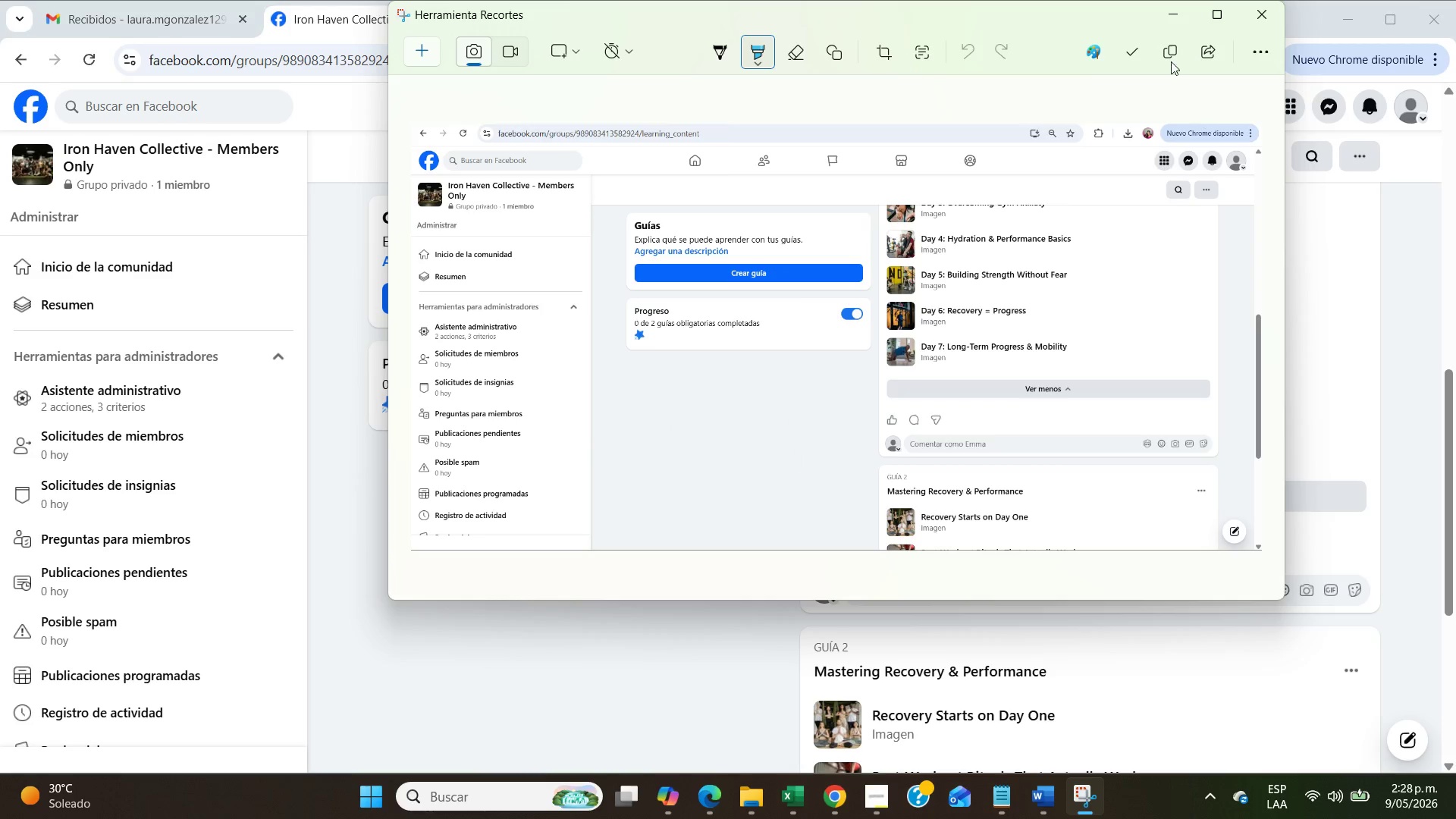 
left_click([1169, 22])
 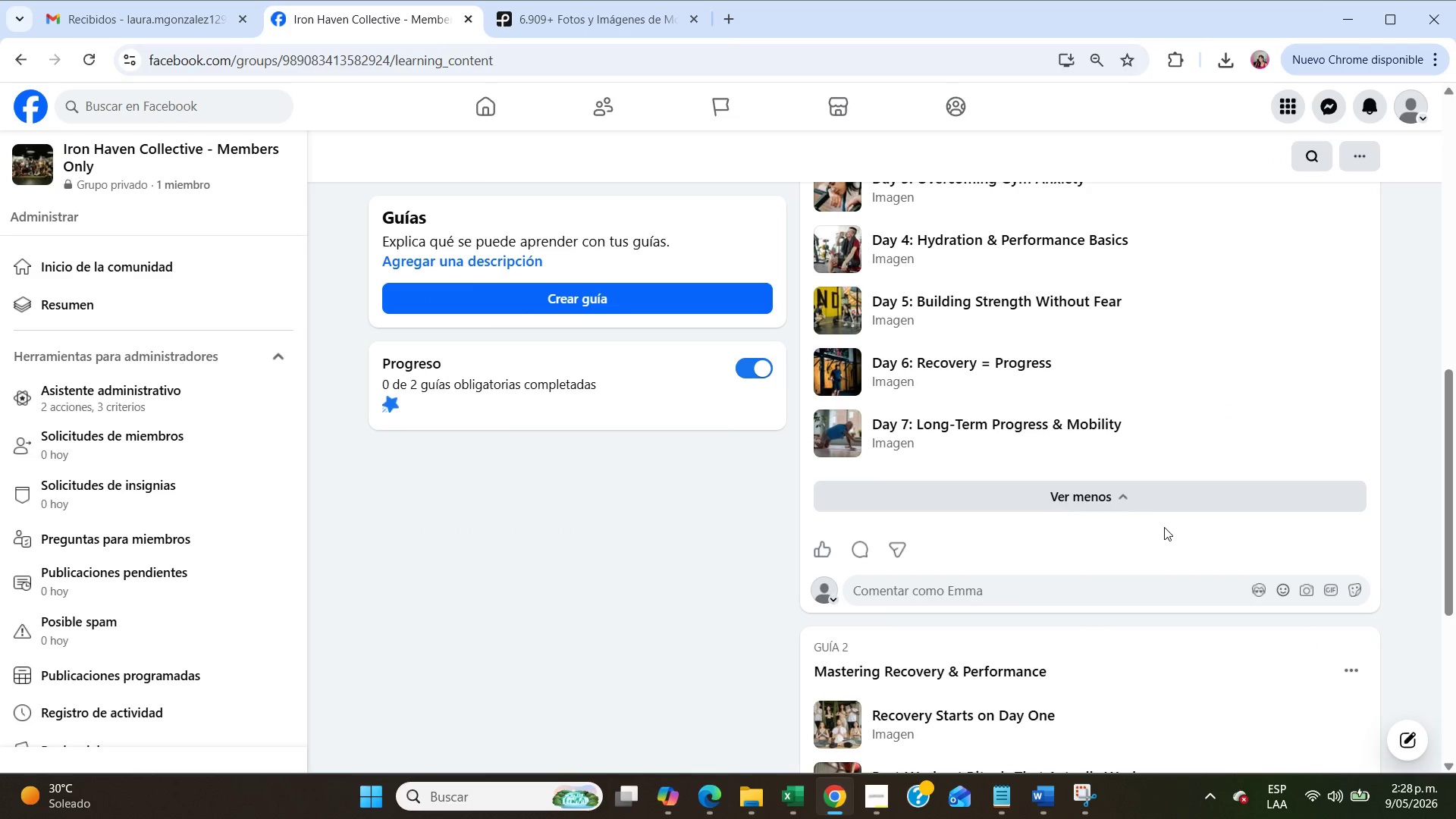 
scroll: coordinate [1164, 527], scroll_direction: down, amount: 5.0
 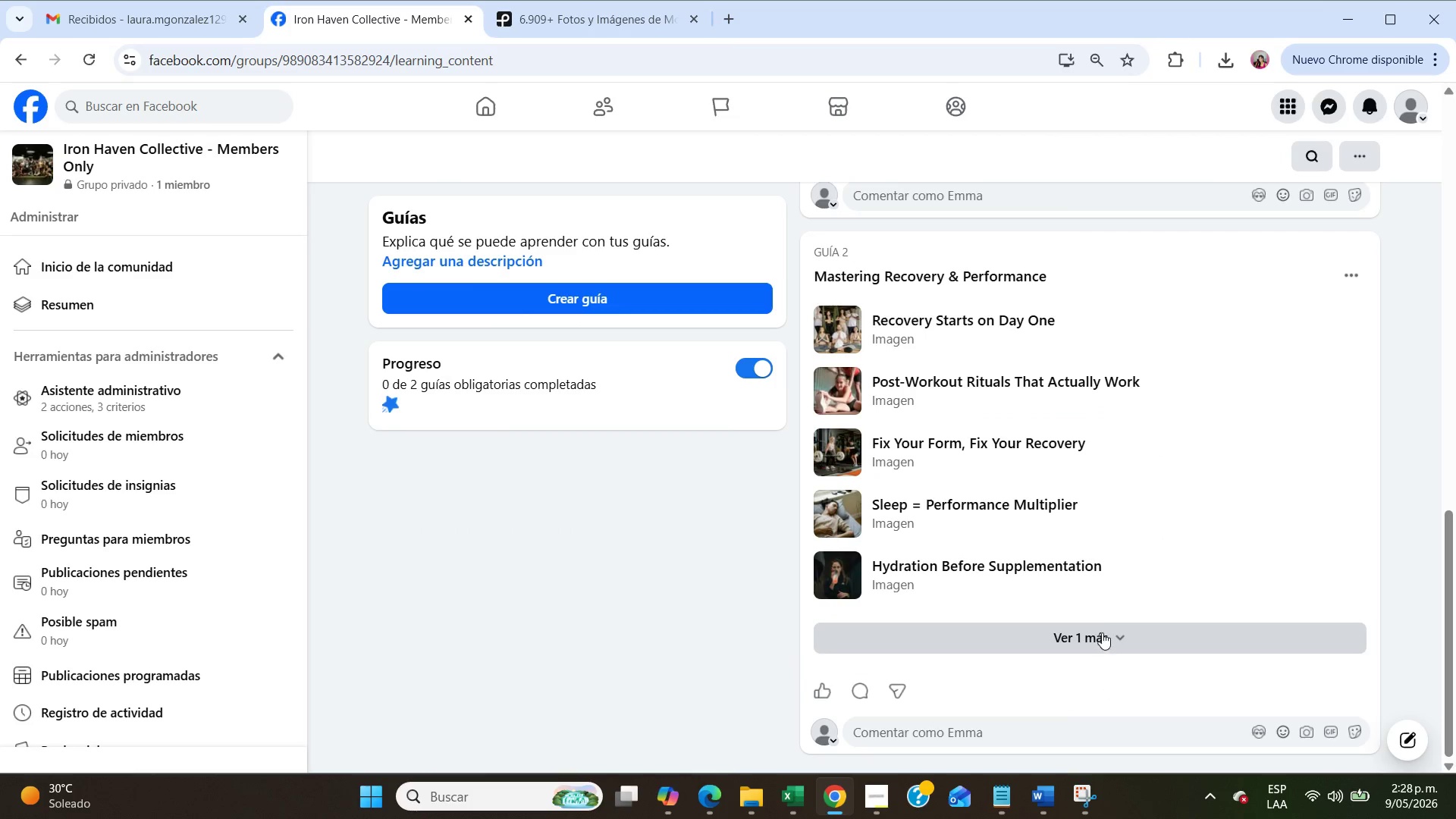 
left_click([1102, 628])
 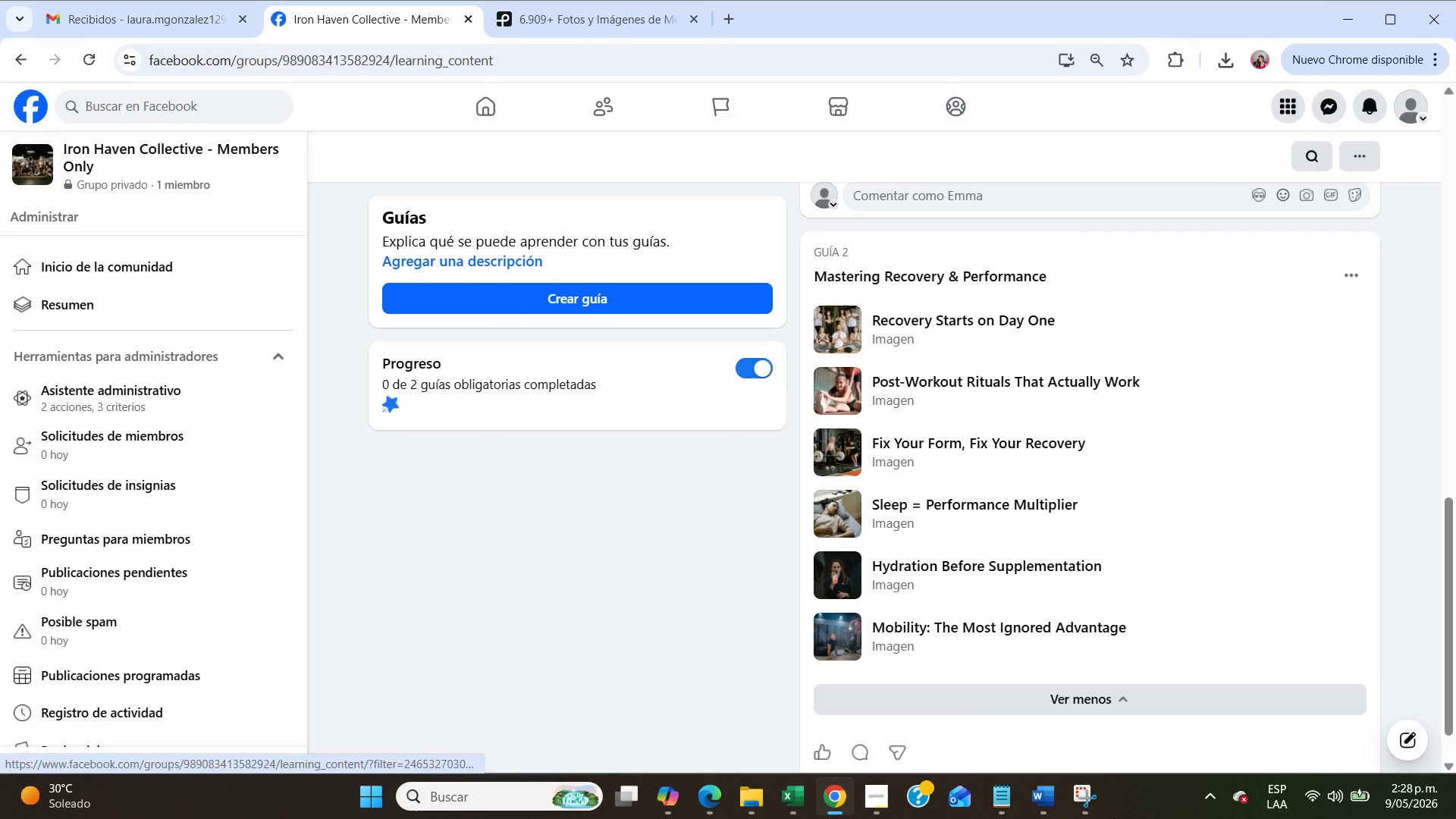 
left_click([1084, 799])
 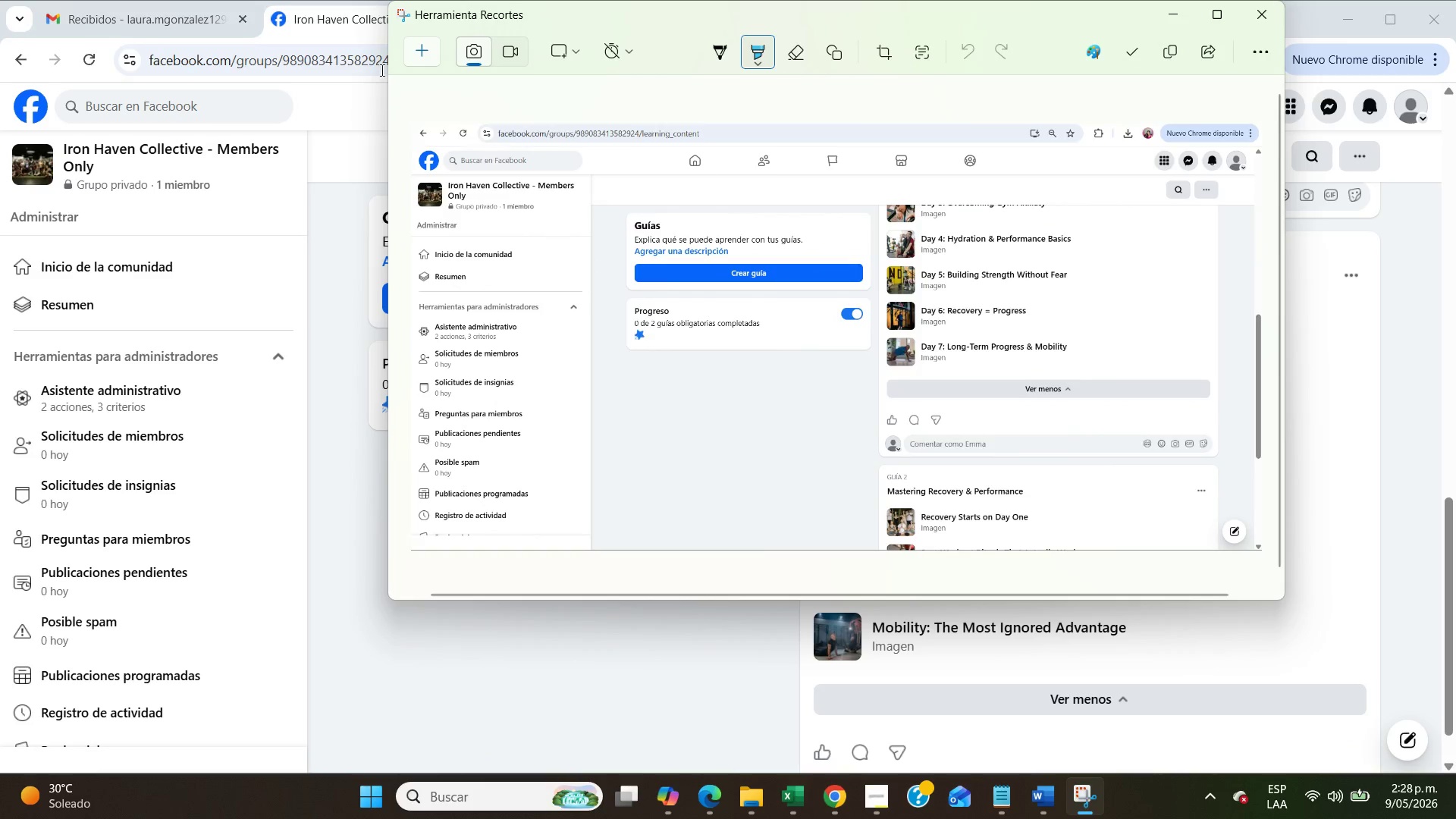 
left_click([414, 55])
 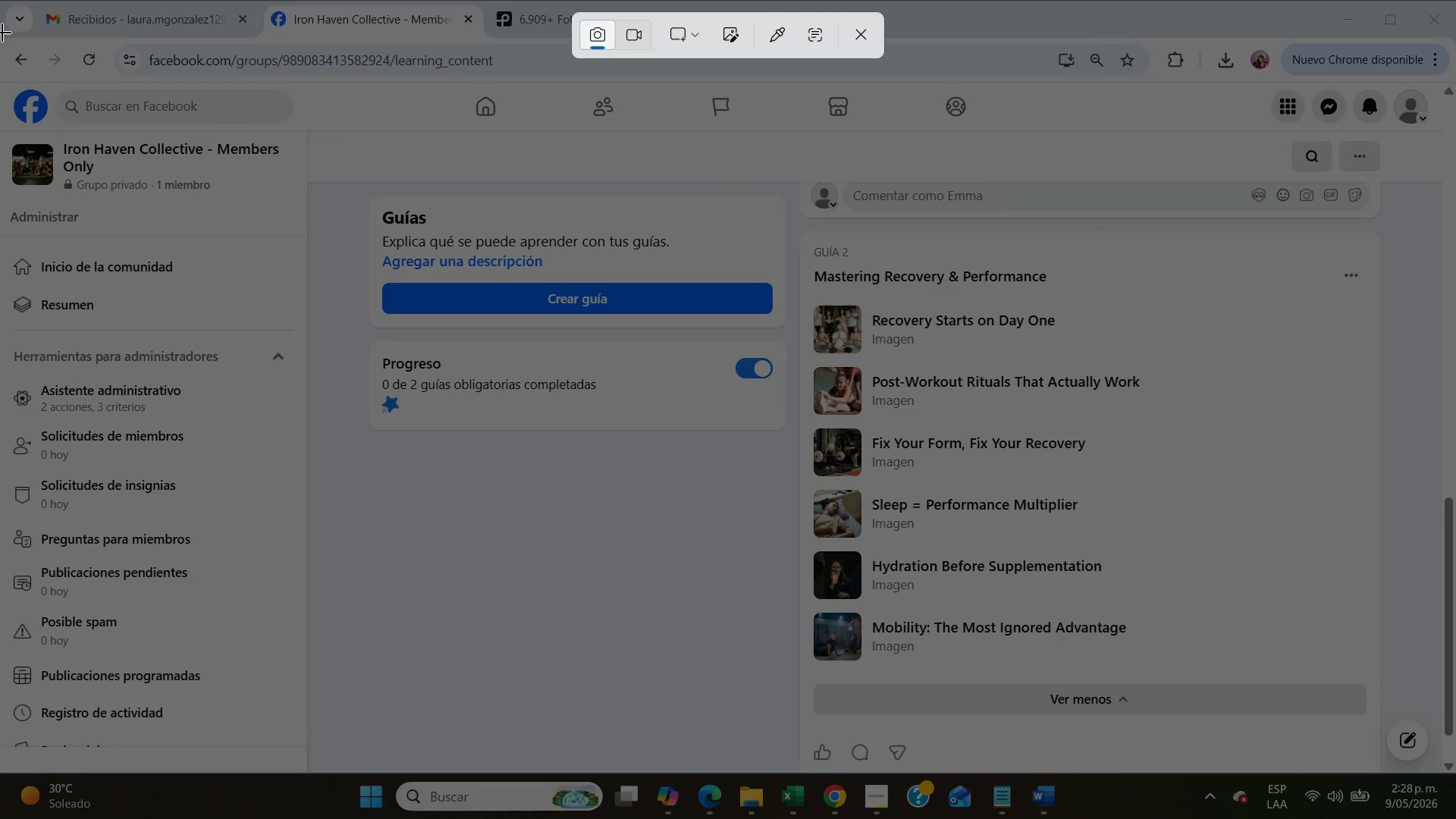 
left_click_drag(start_coordinate=[2, 33], to_coordinate=[1455, 770])
 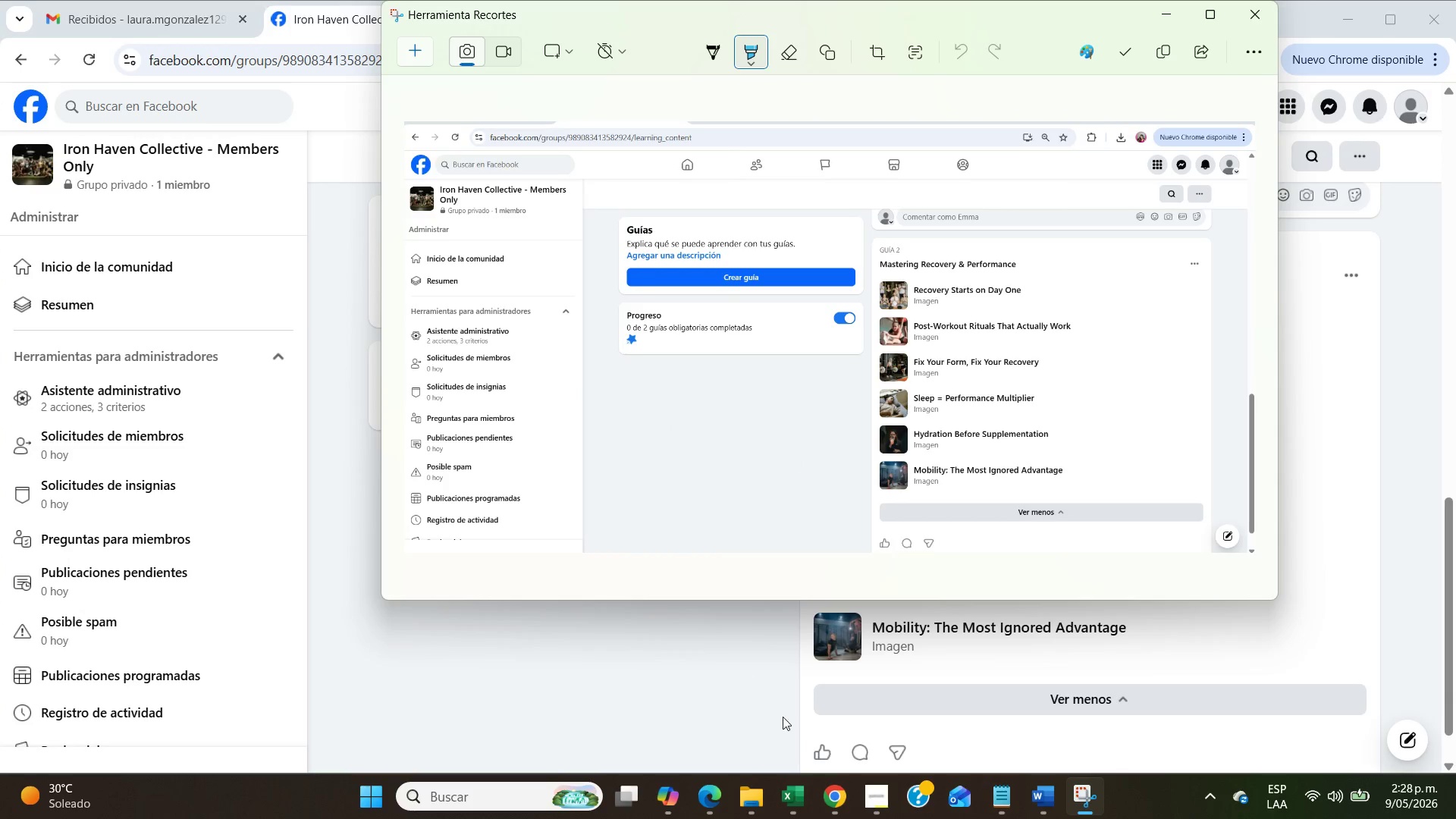 
left_click([748, 796])
 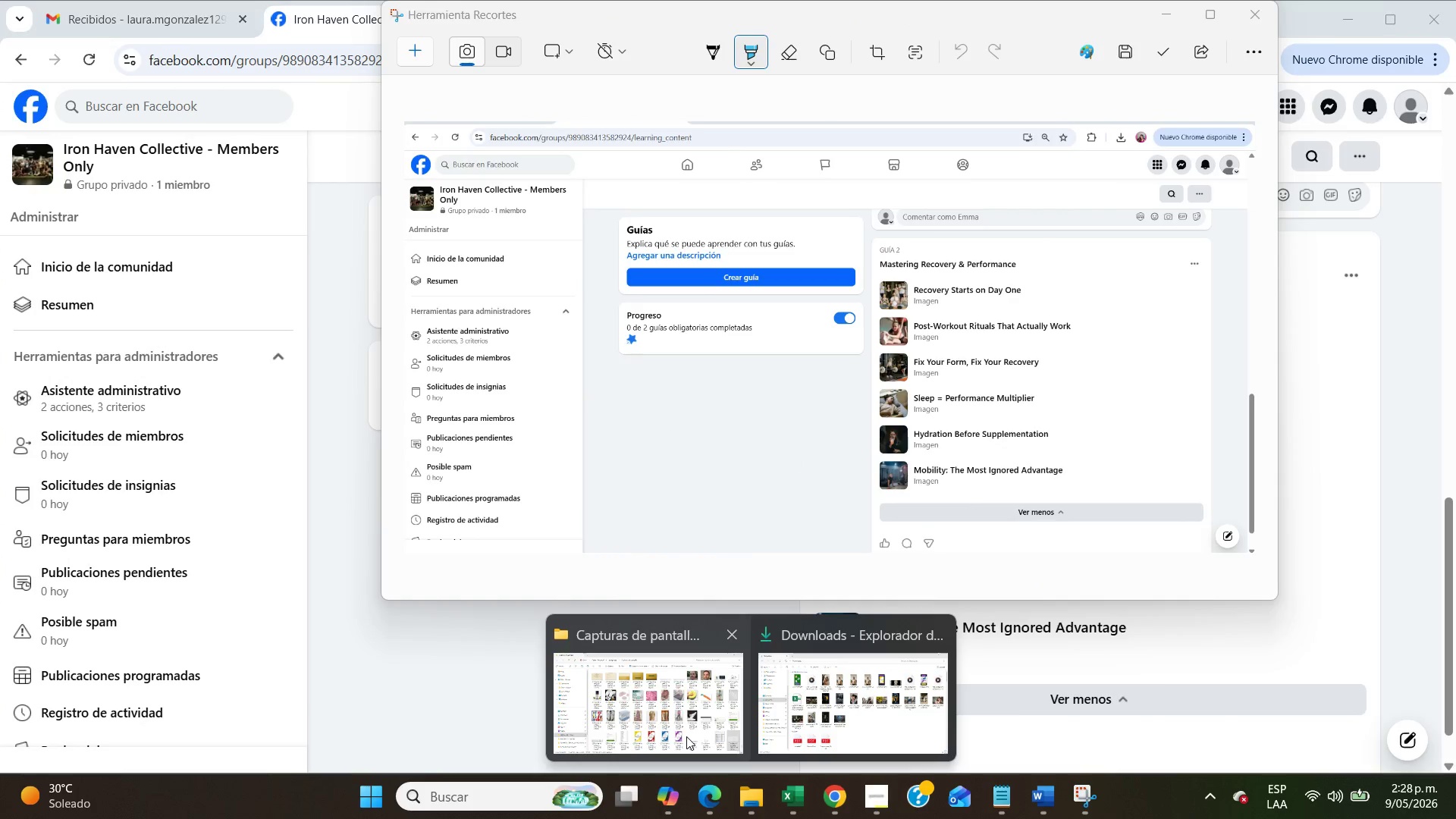 
left_click([686, 736])
 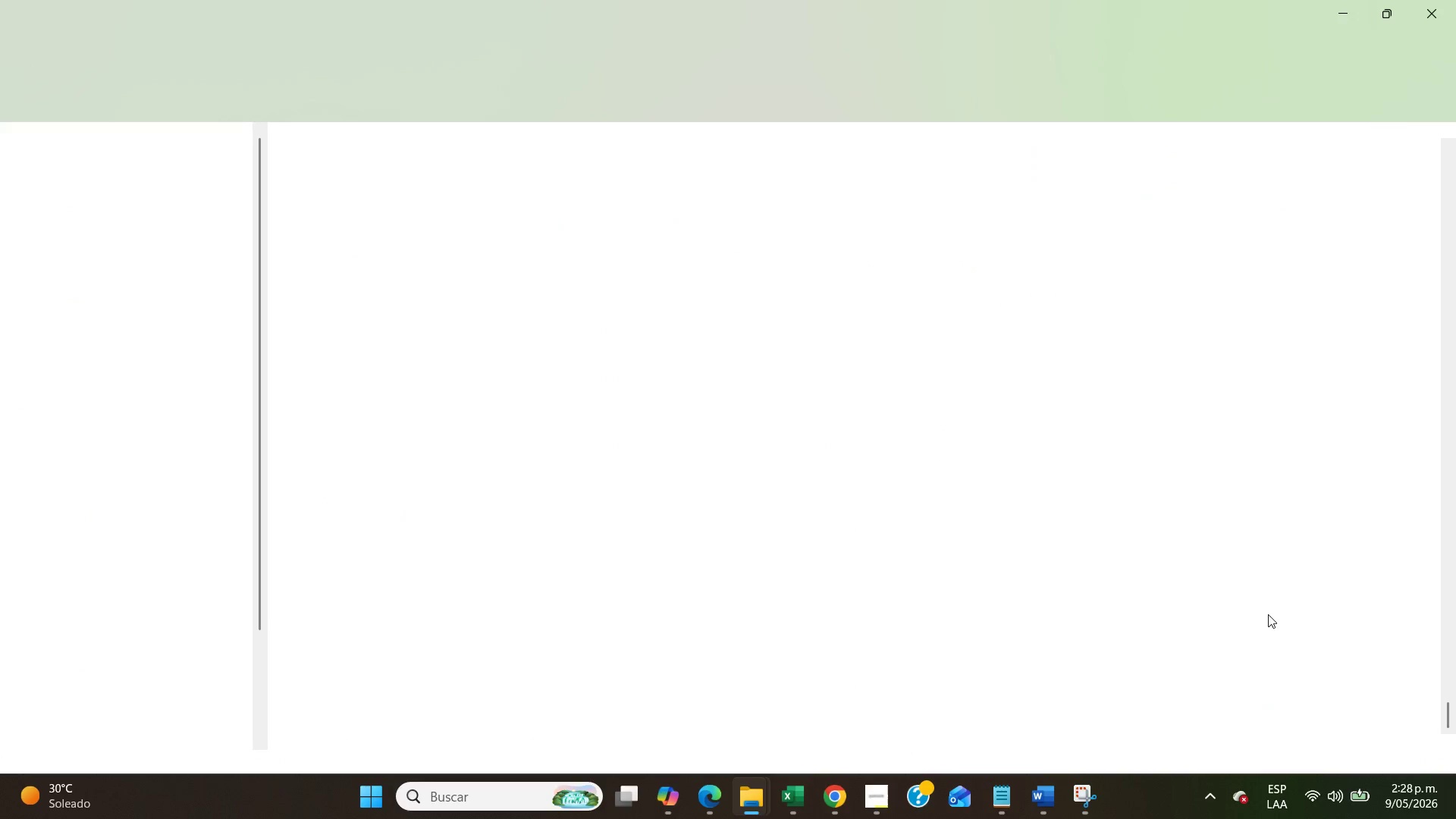 
left_click([1360, 547])
 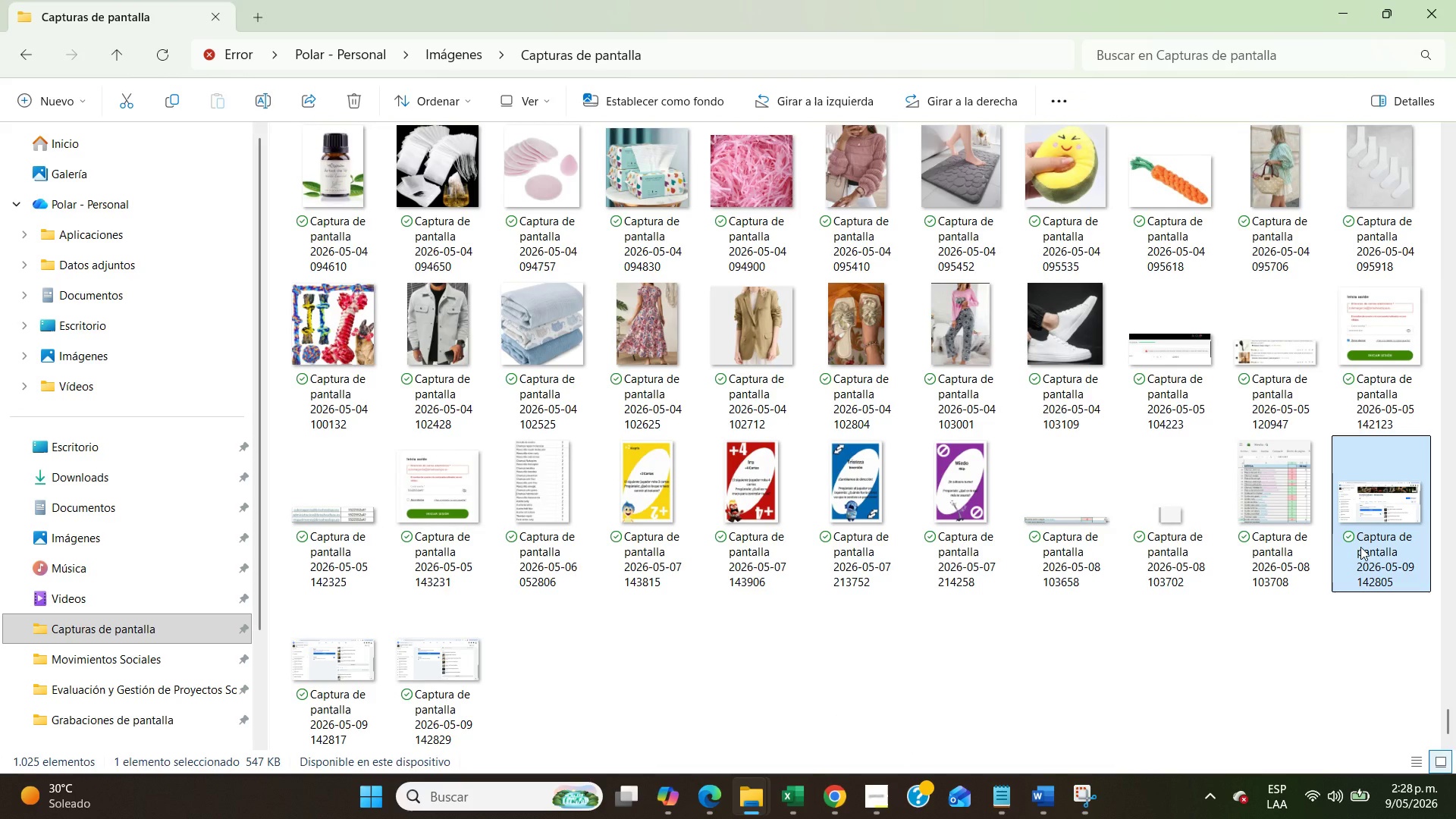 
scroll: coordinate [1269, 613], scroll_direction: down, amount: 17.0
 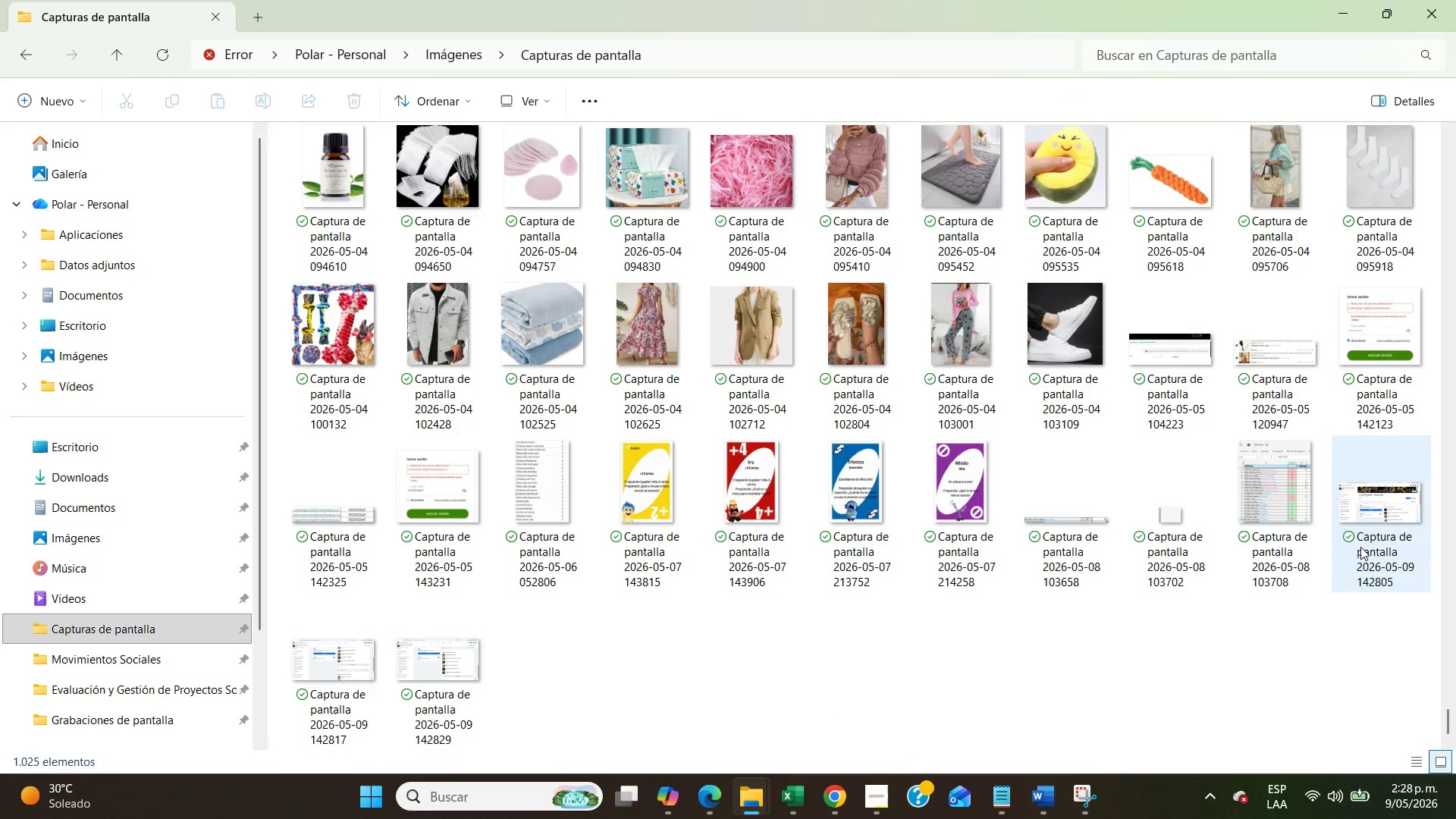 
key(Control+X)
 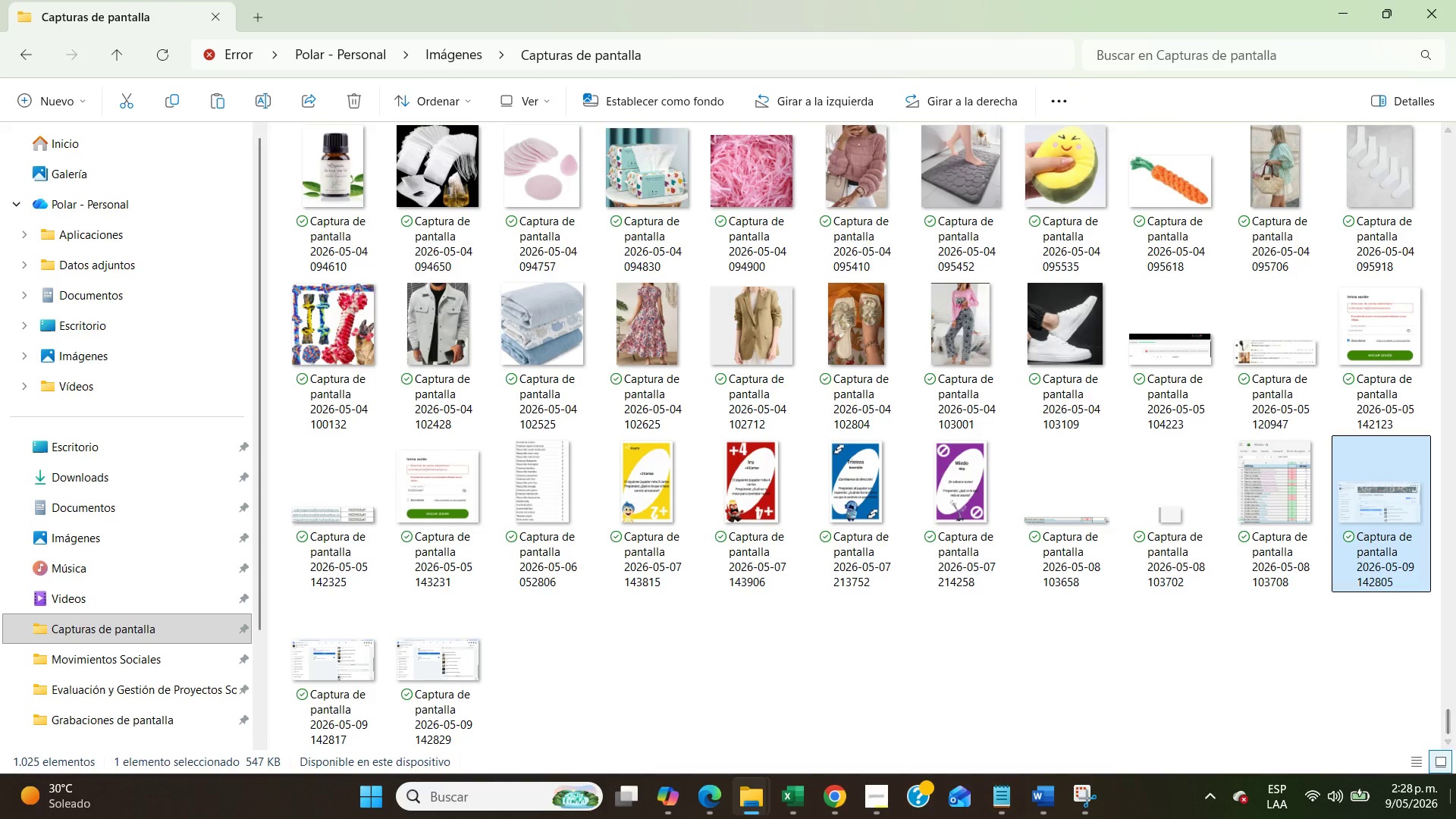 
left_click([1455, 818])
 